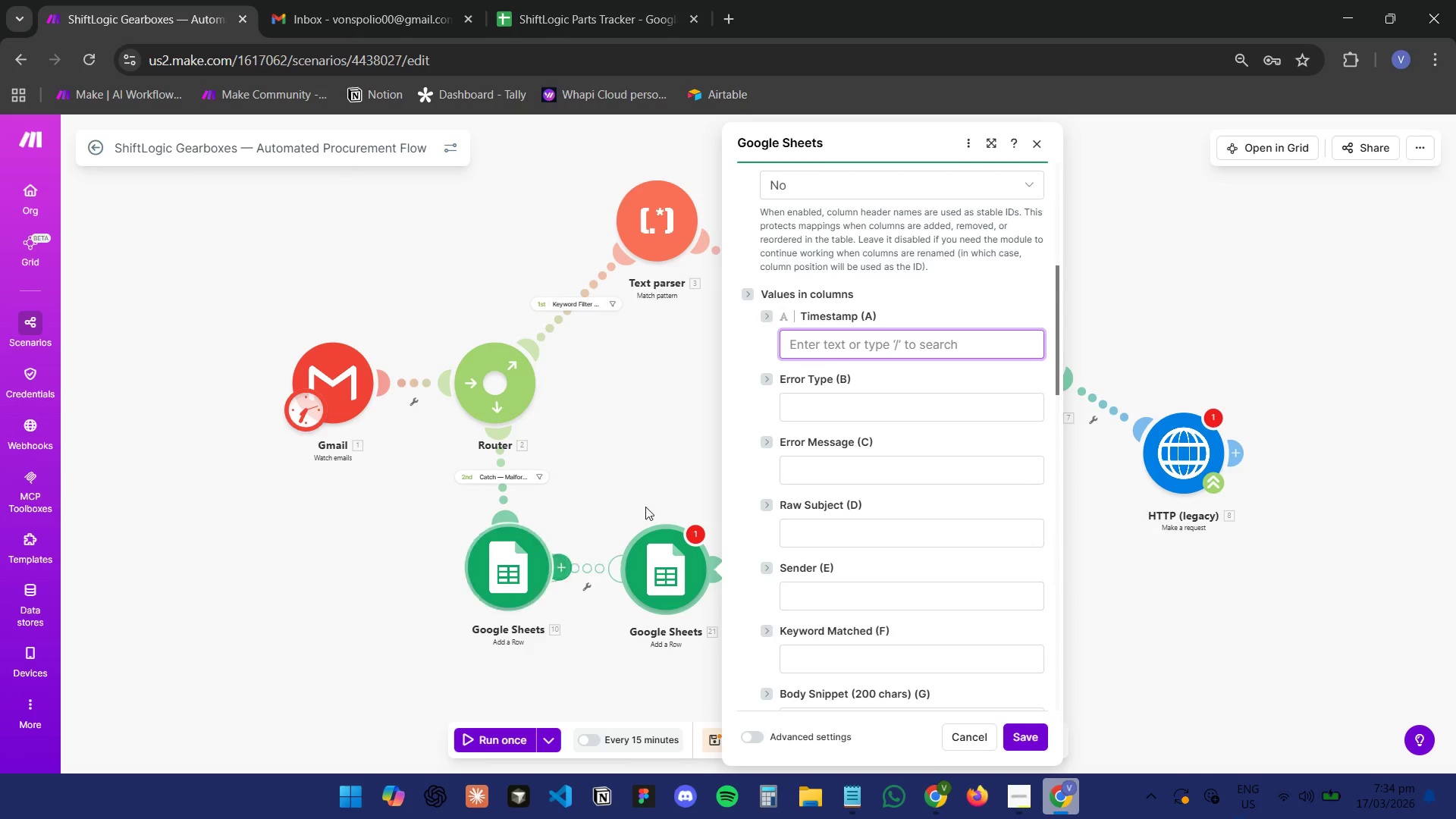 
left_click([847, 337])
 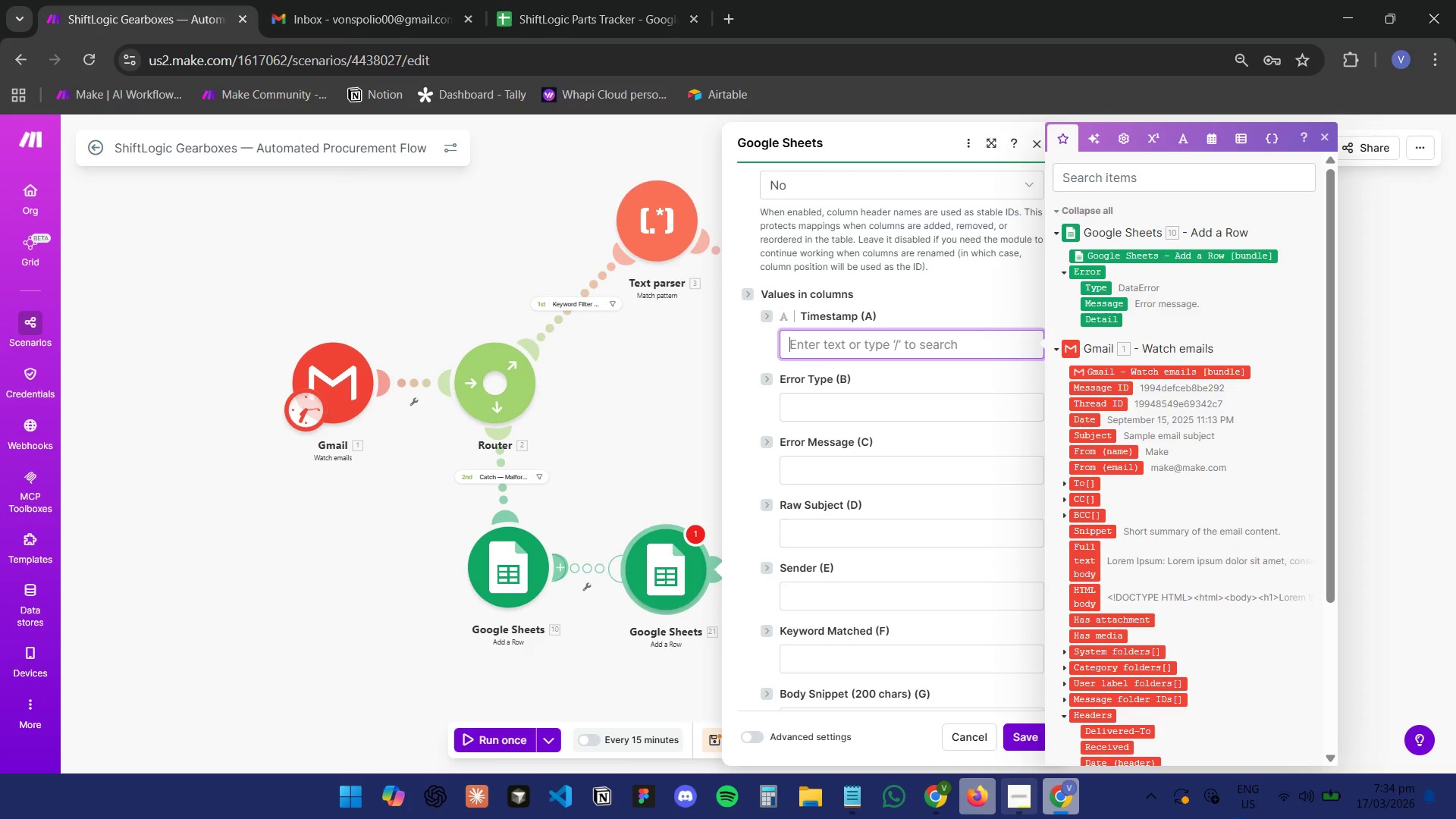 
left_click([1055, 805])
 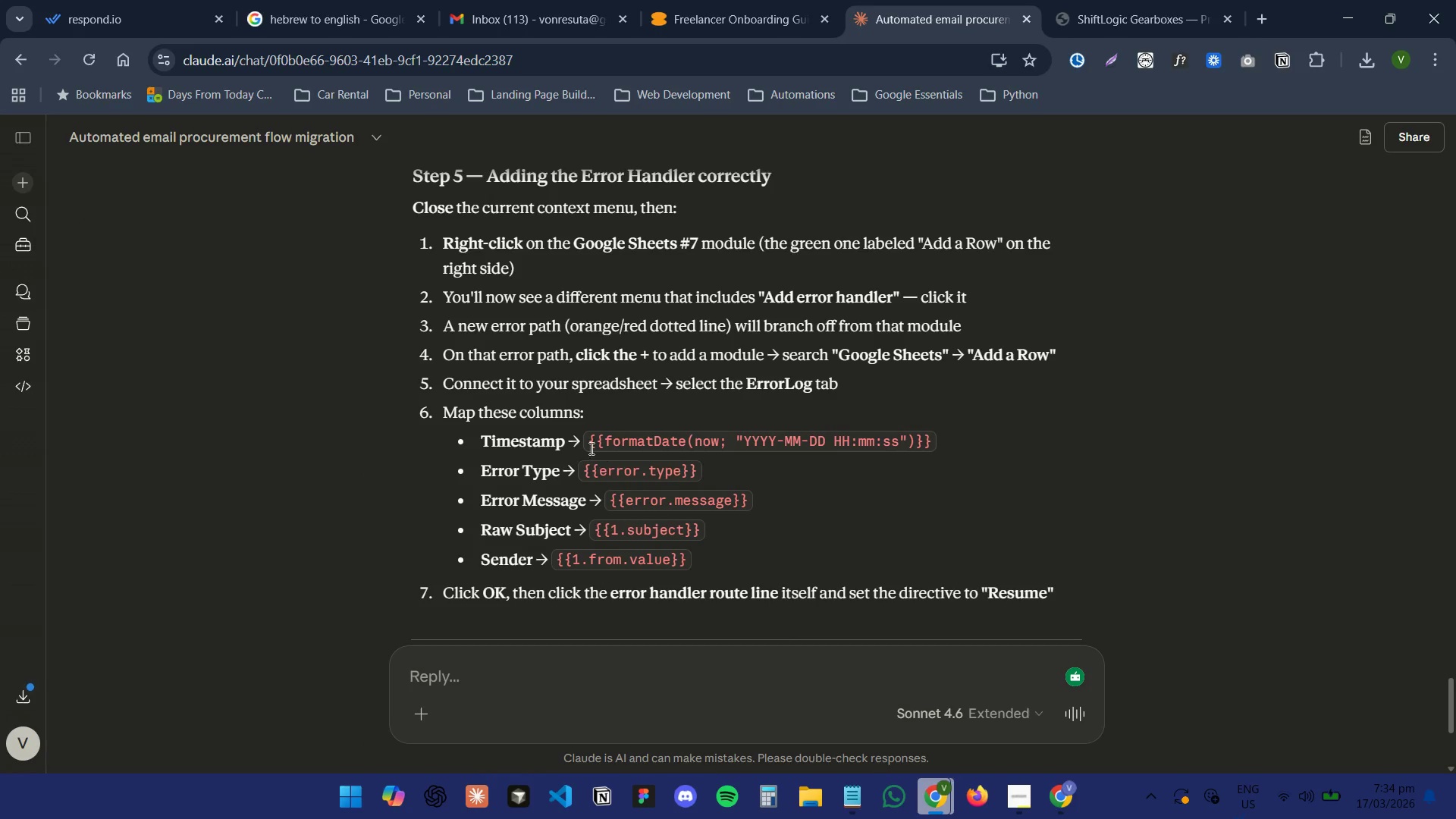 
left_click_drag(start_coordinate=[586, 442], to_coordinate=[961, 447])
 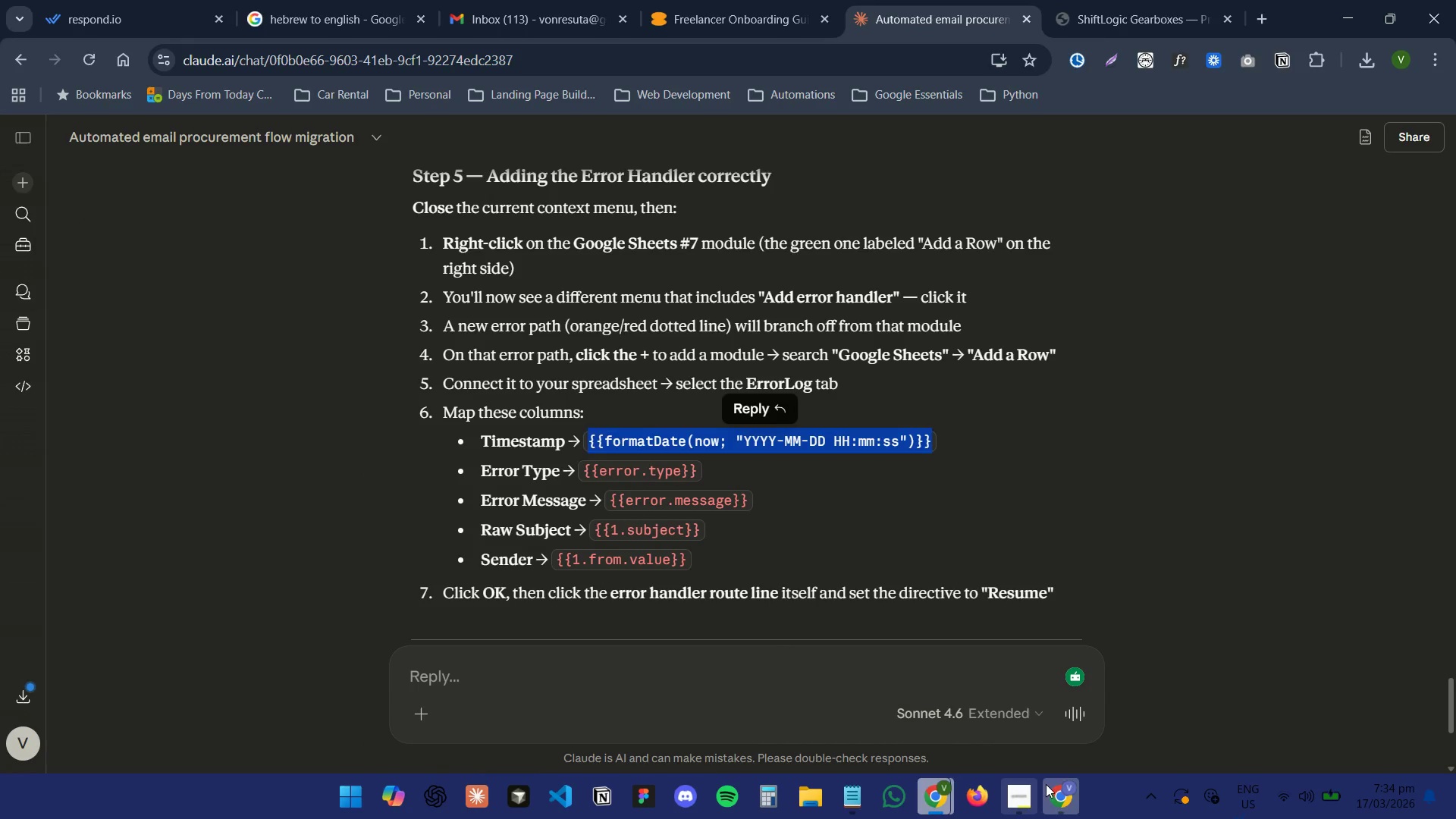 
key(Control+C)
 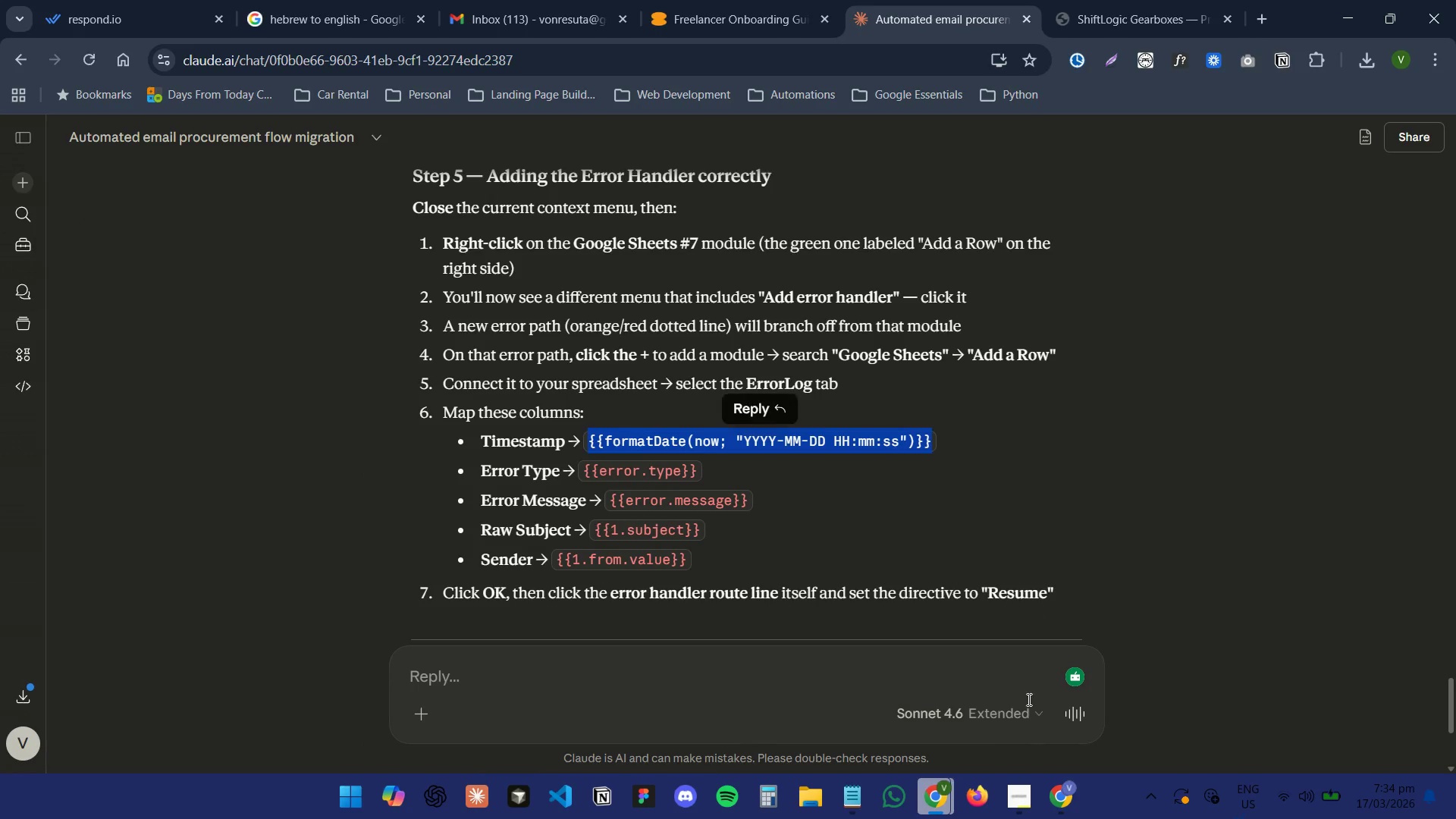 
key(Control+C)
 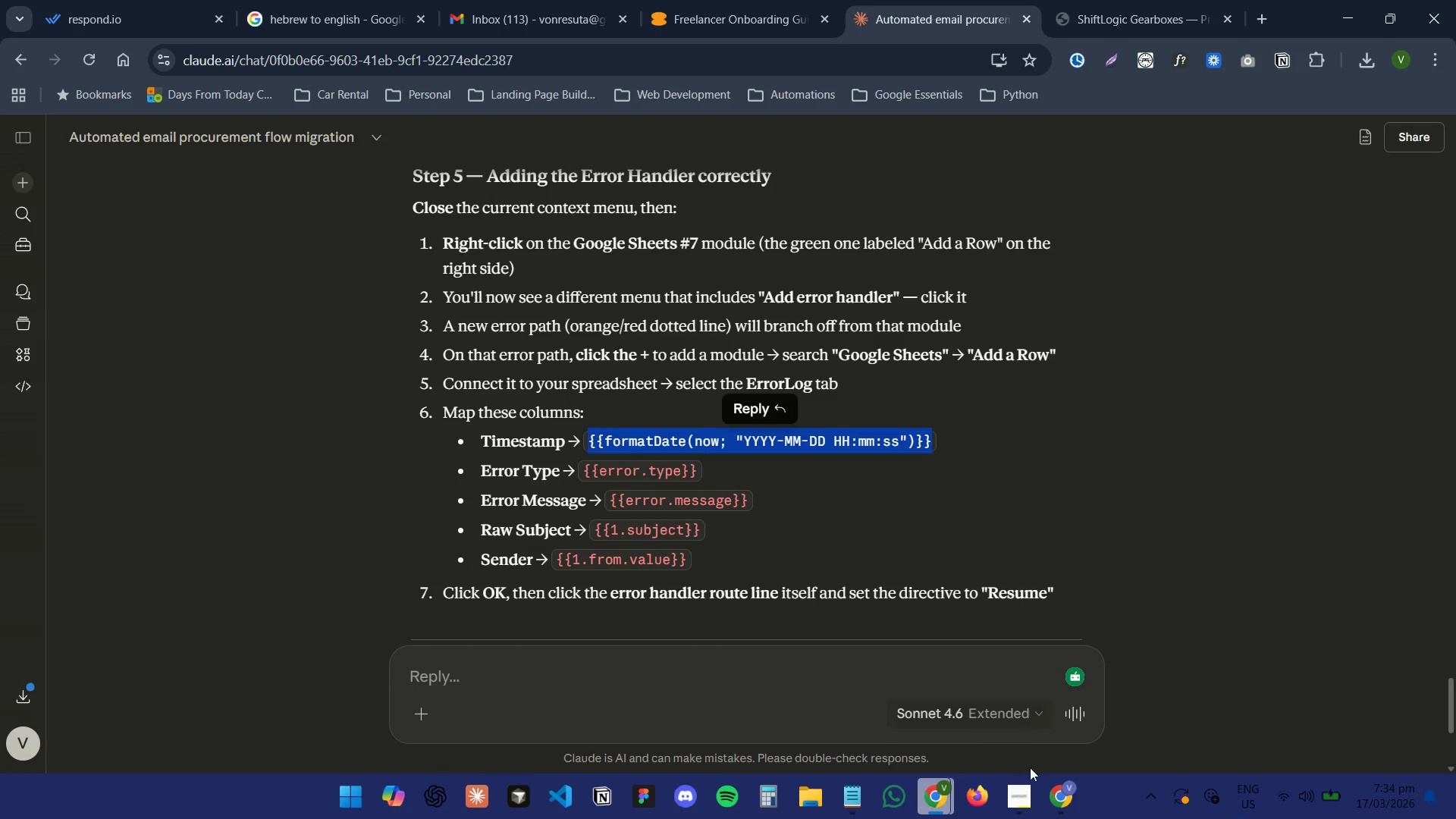 
key(Control+C)
 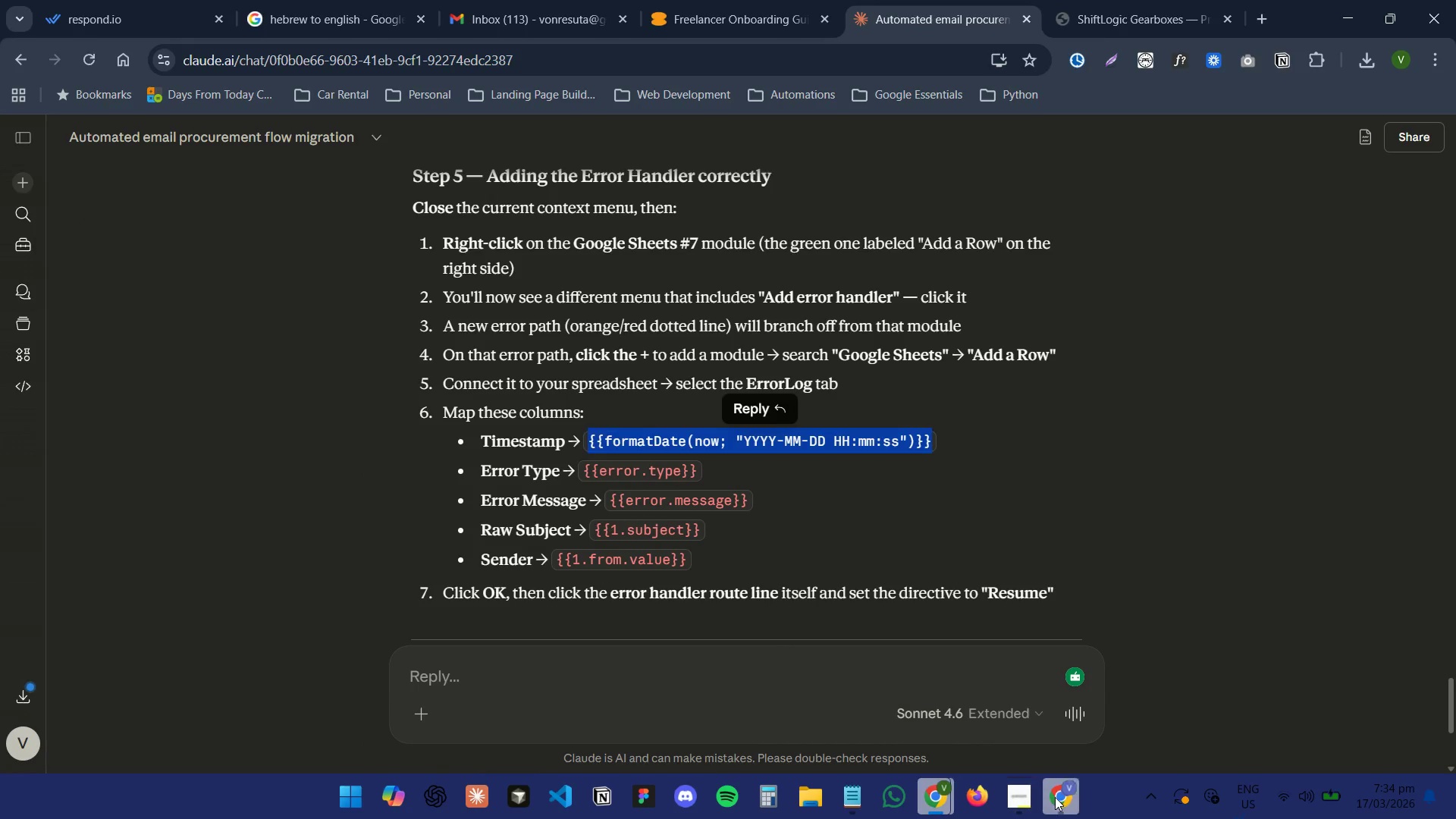 
left_click([1059, 802])
 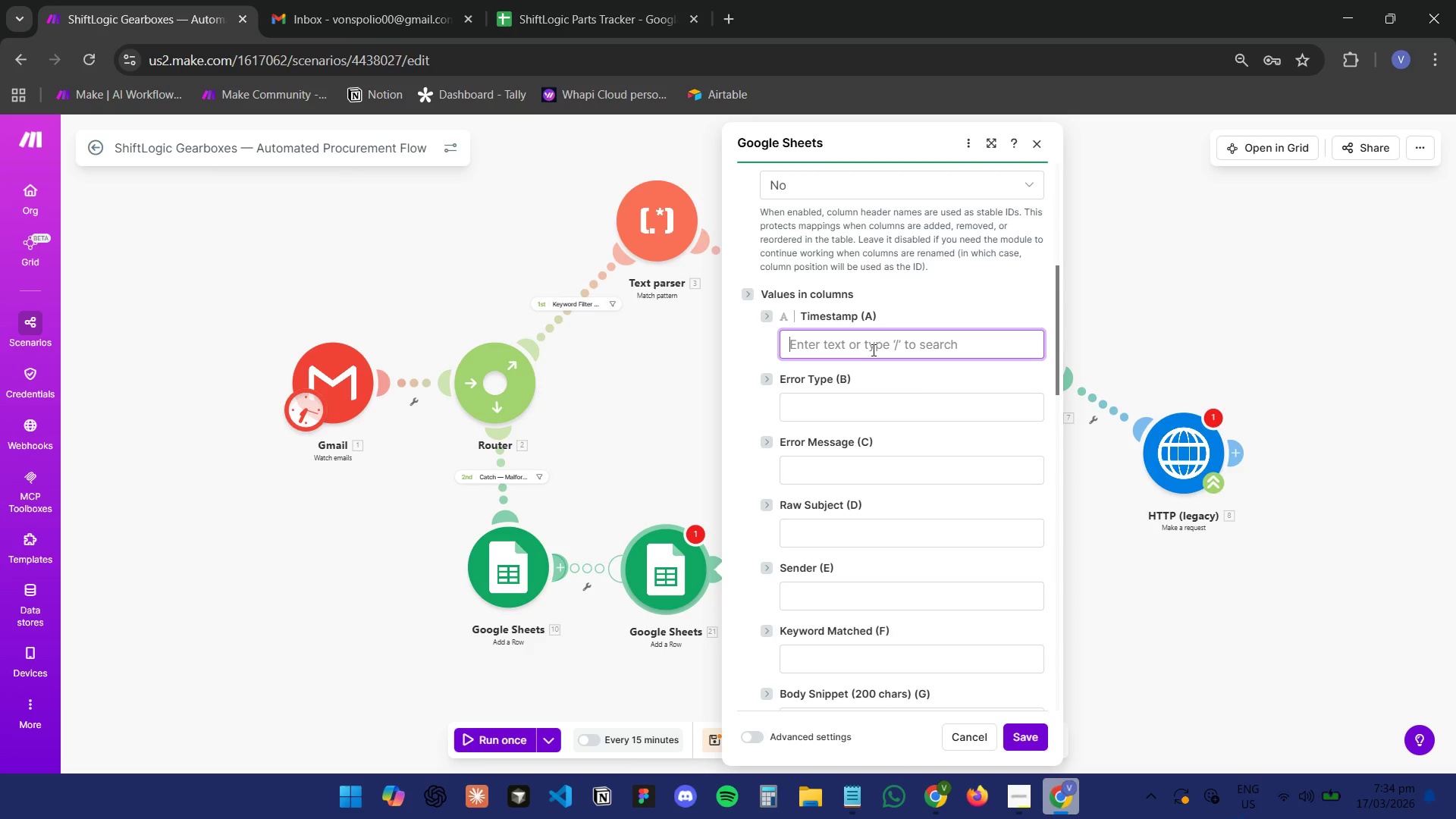 
left_click([868, 347])
 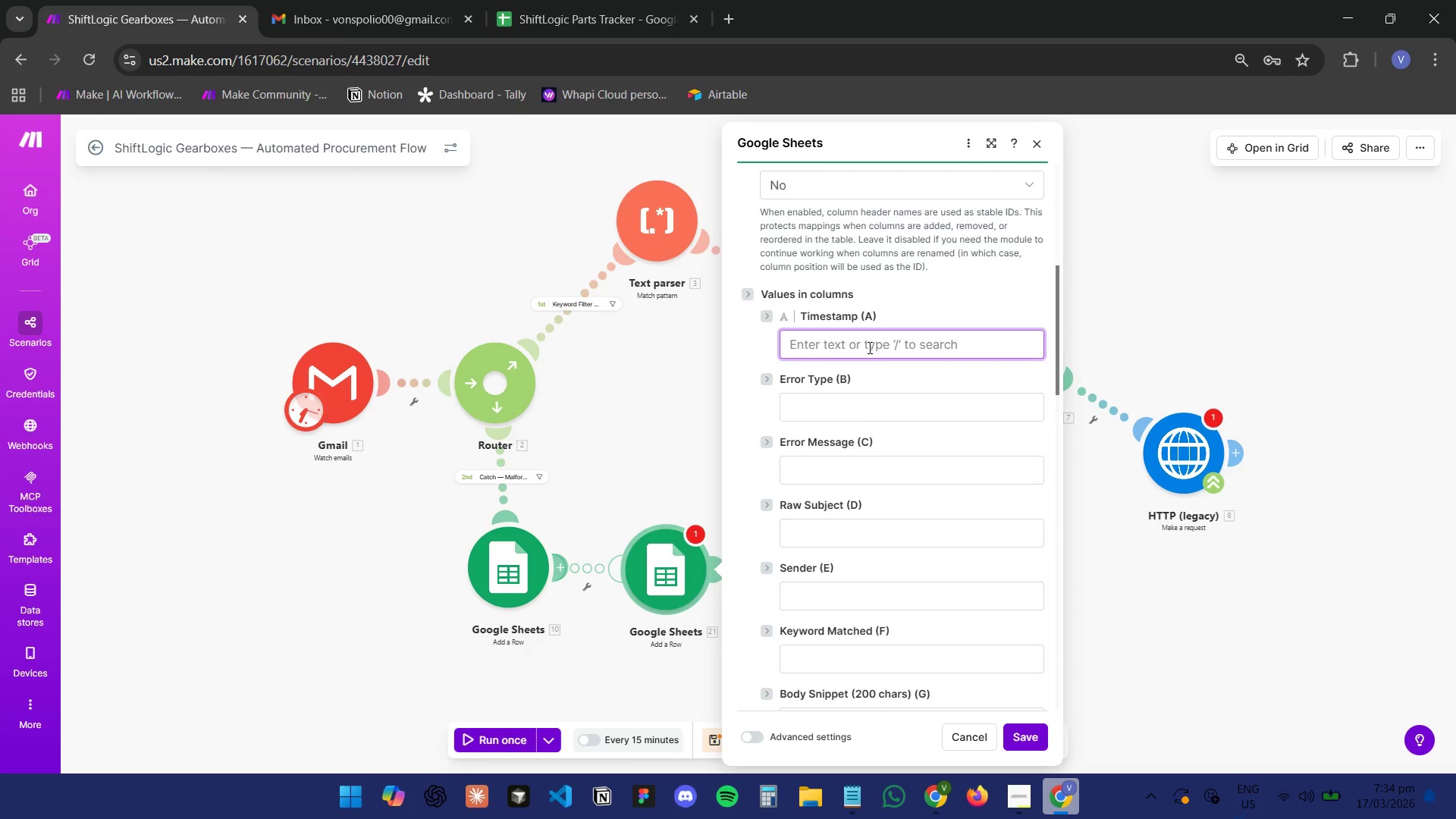 
key(Control+ControlLeft)
 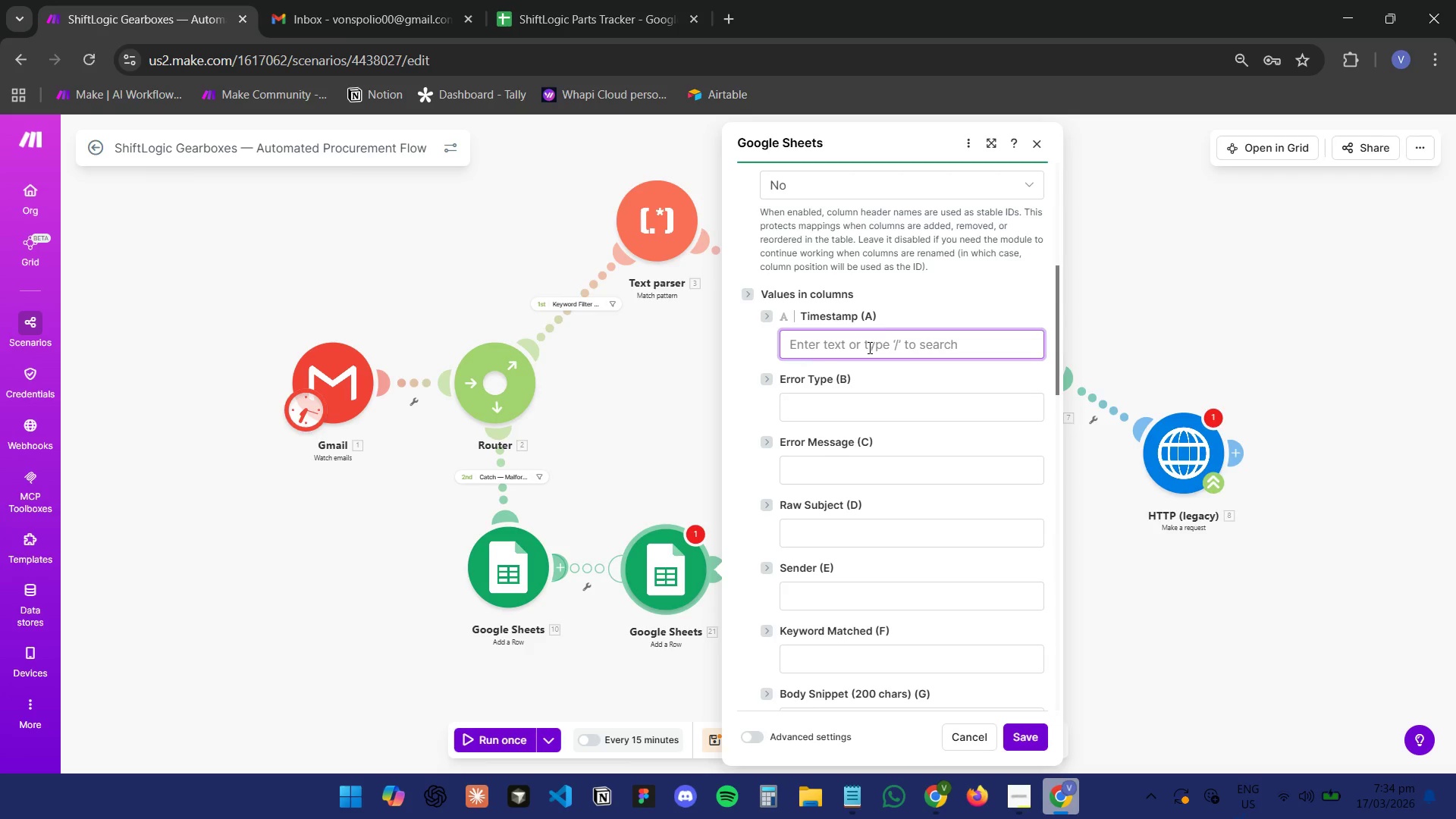 
key(Control+V)
 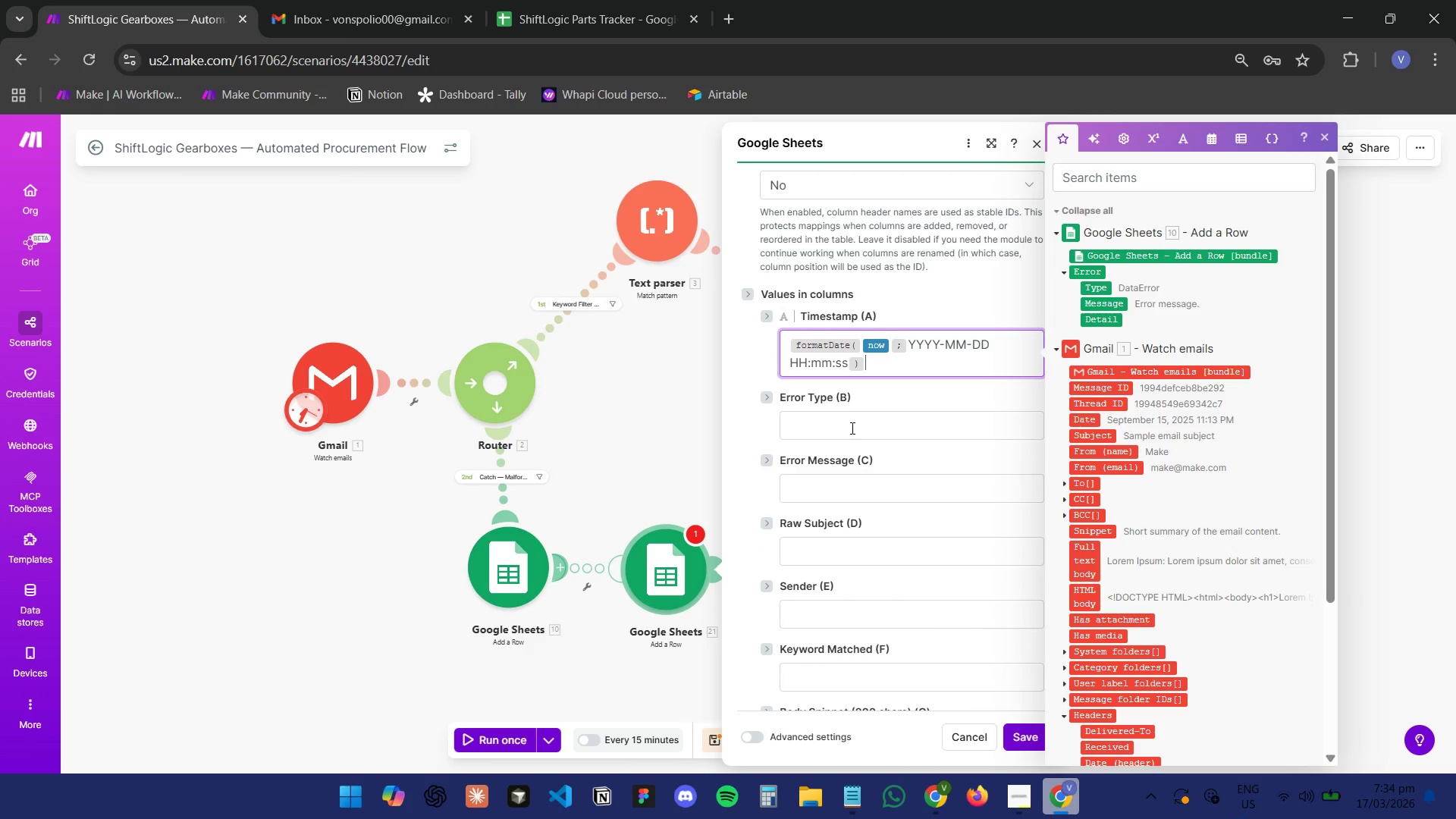 
left_click([851, 428])
 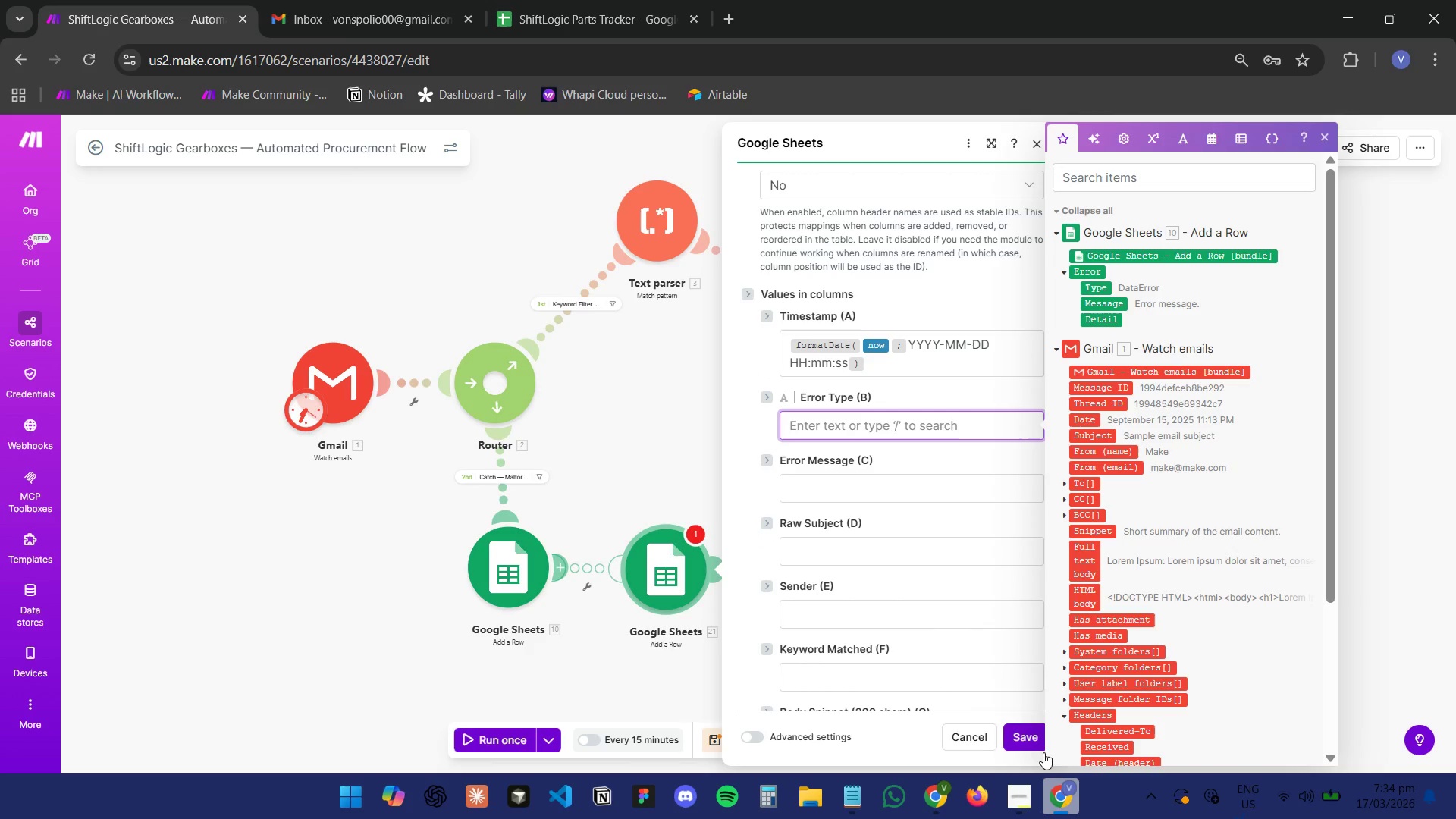 
left_click([1056, 818])
 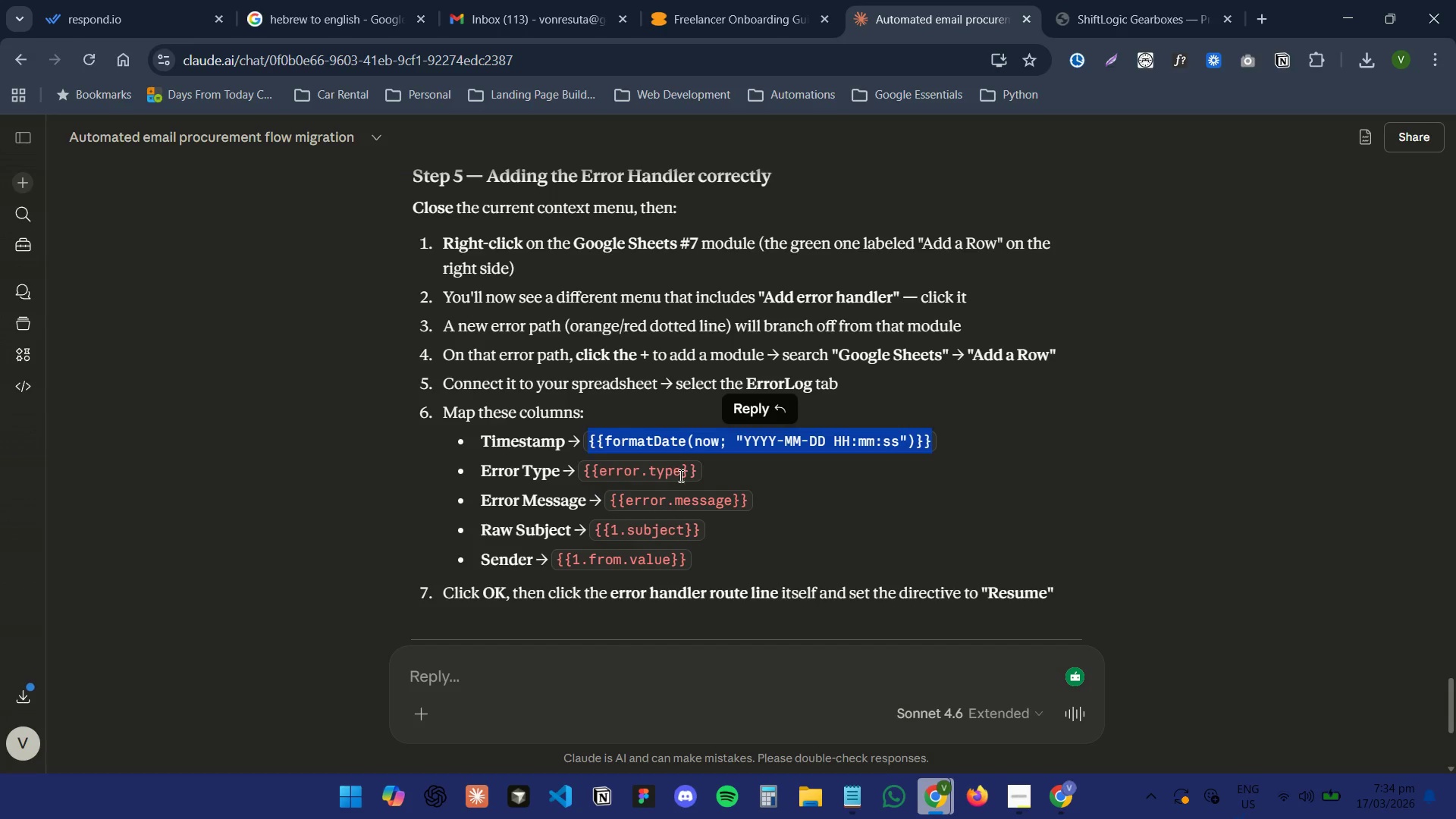 
left_click_drag(start_coordinate=[710, 482], to_coordinate=[586, 482])
 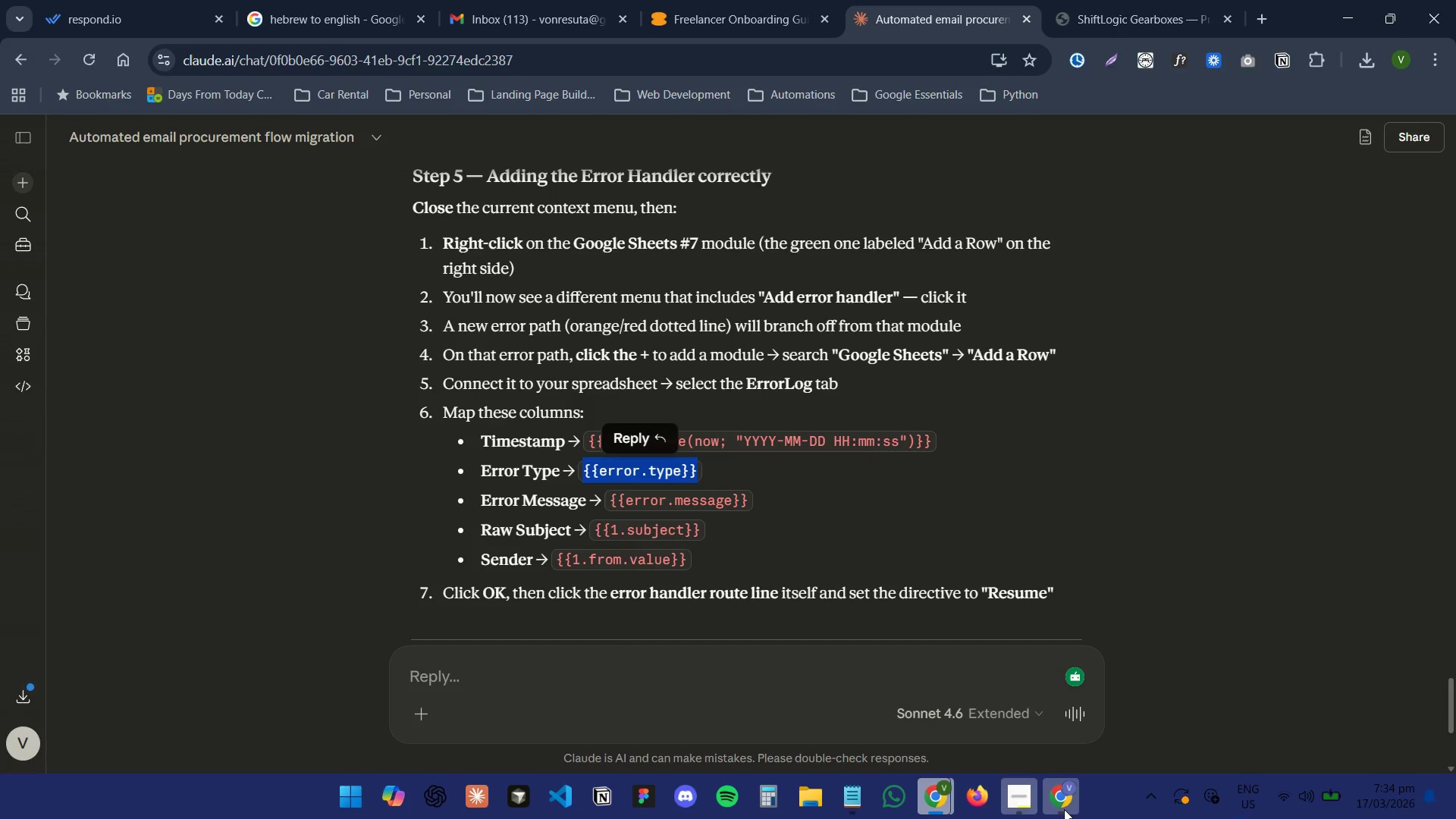 
key(Control+C)
 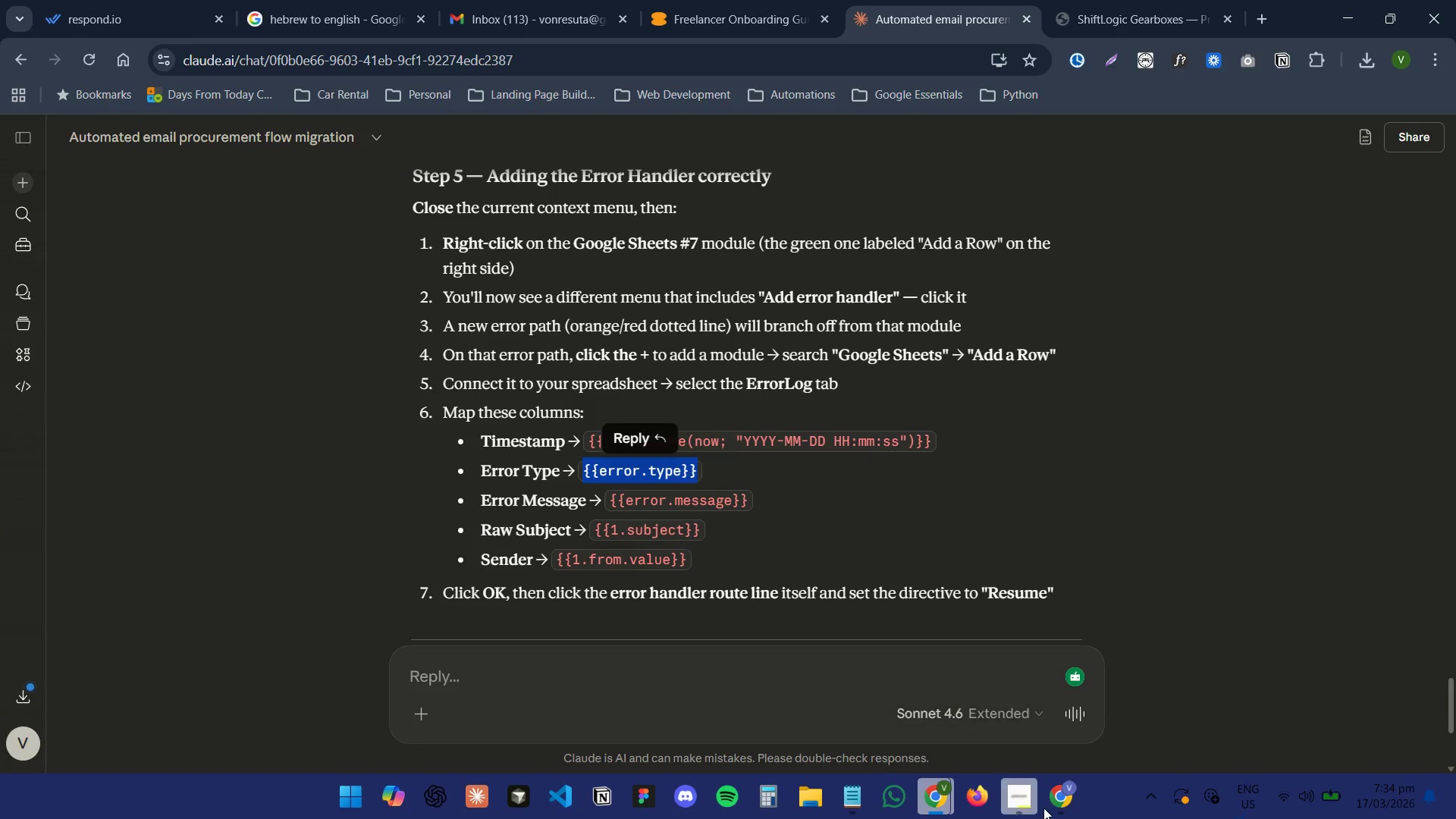 
left_click([1068, 809])
 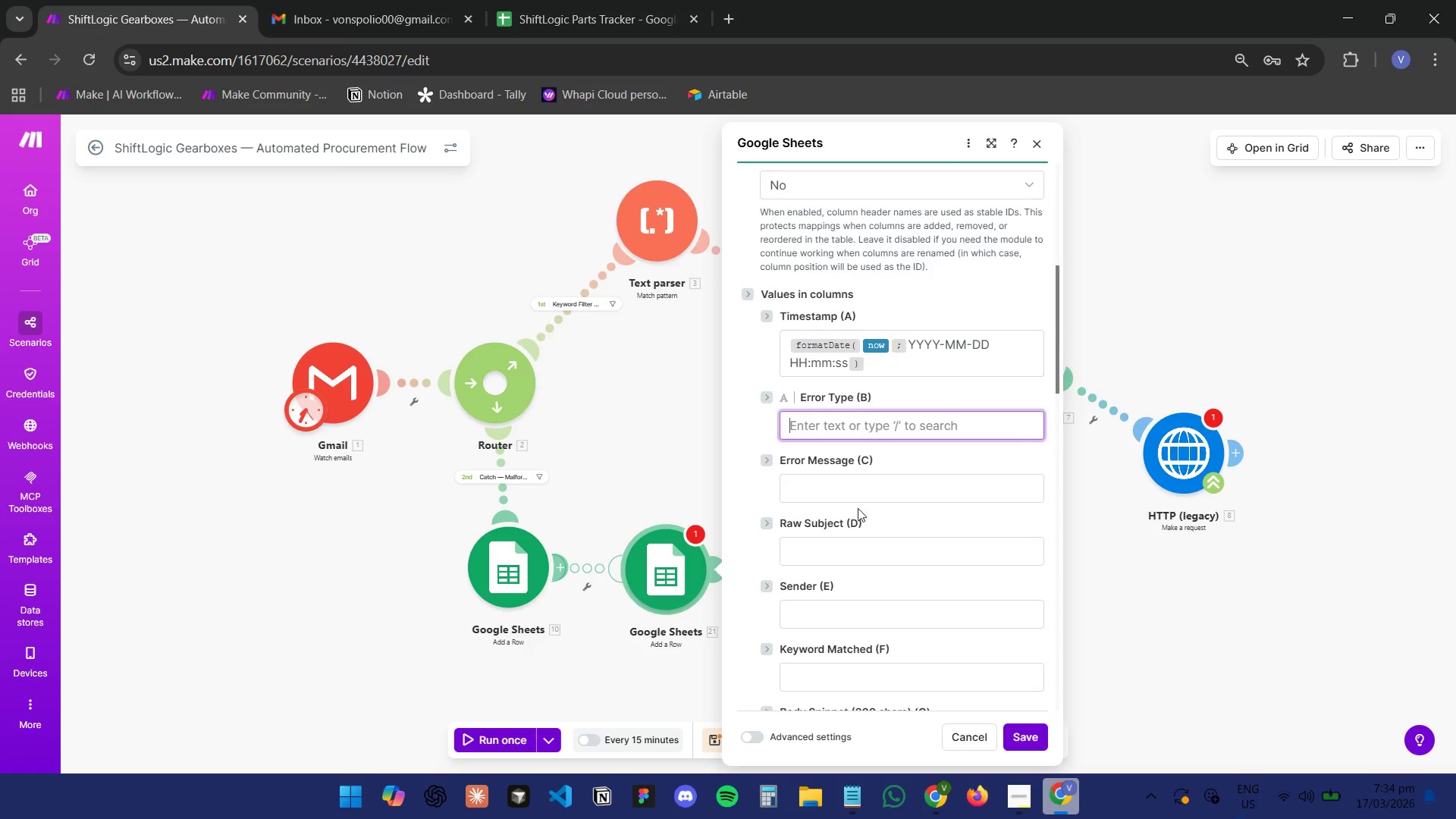 
key(Control+ControlLeft)
 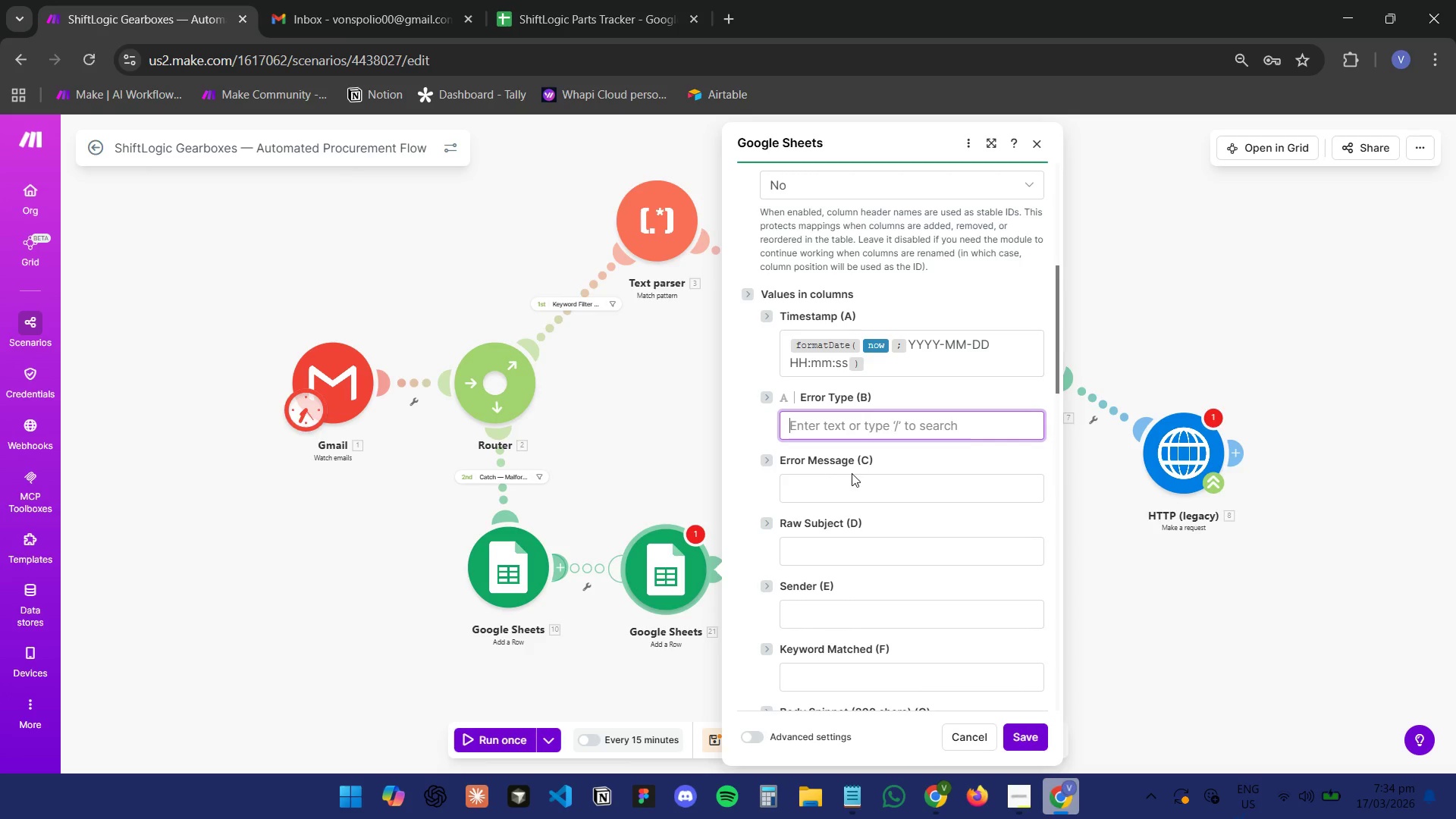 
key(Control+V)
 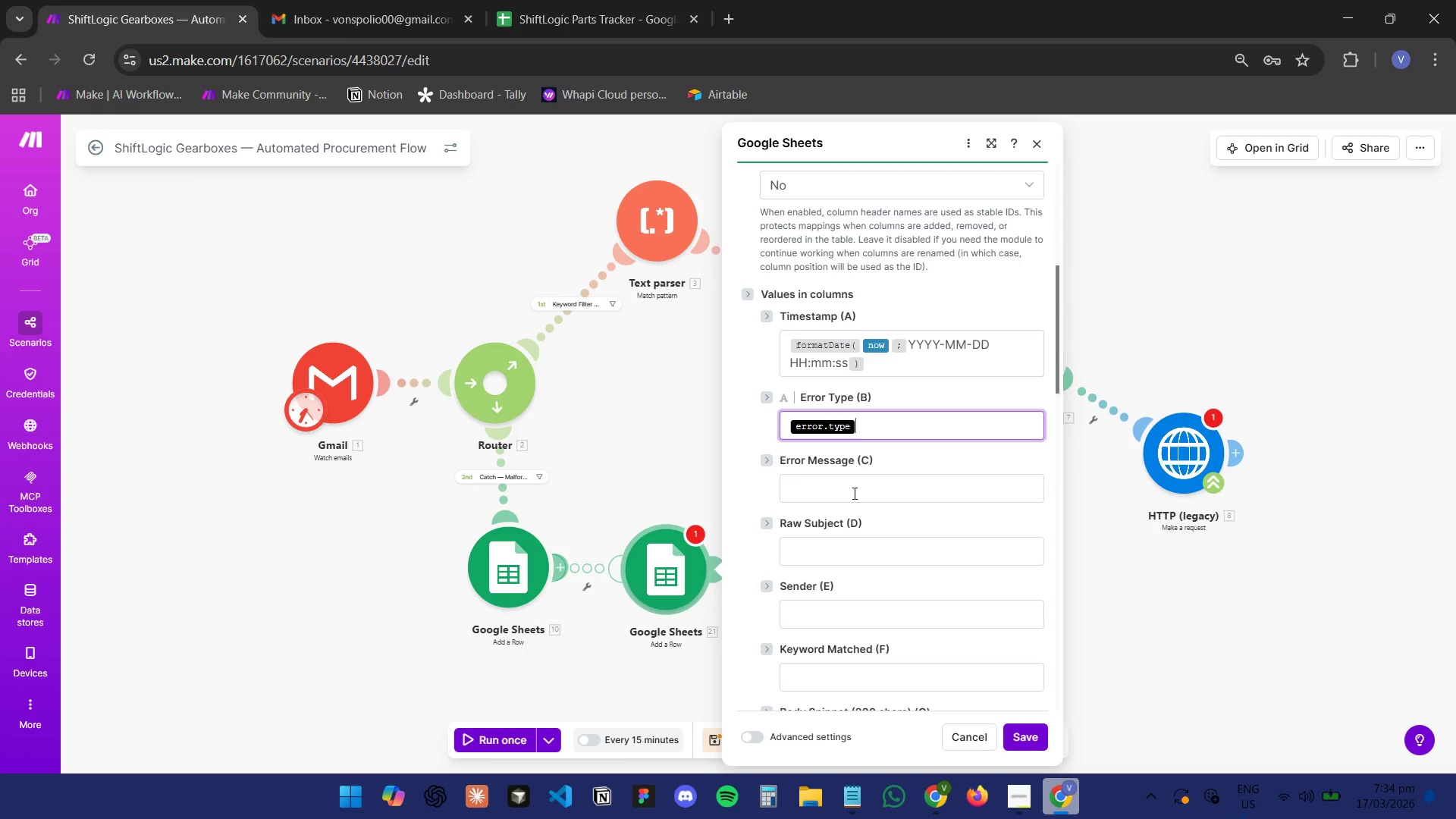 
left_click([853, 493])
 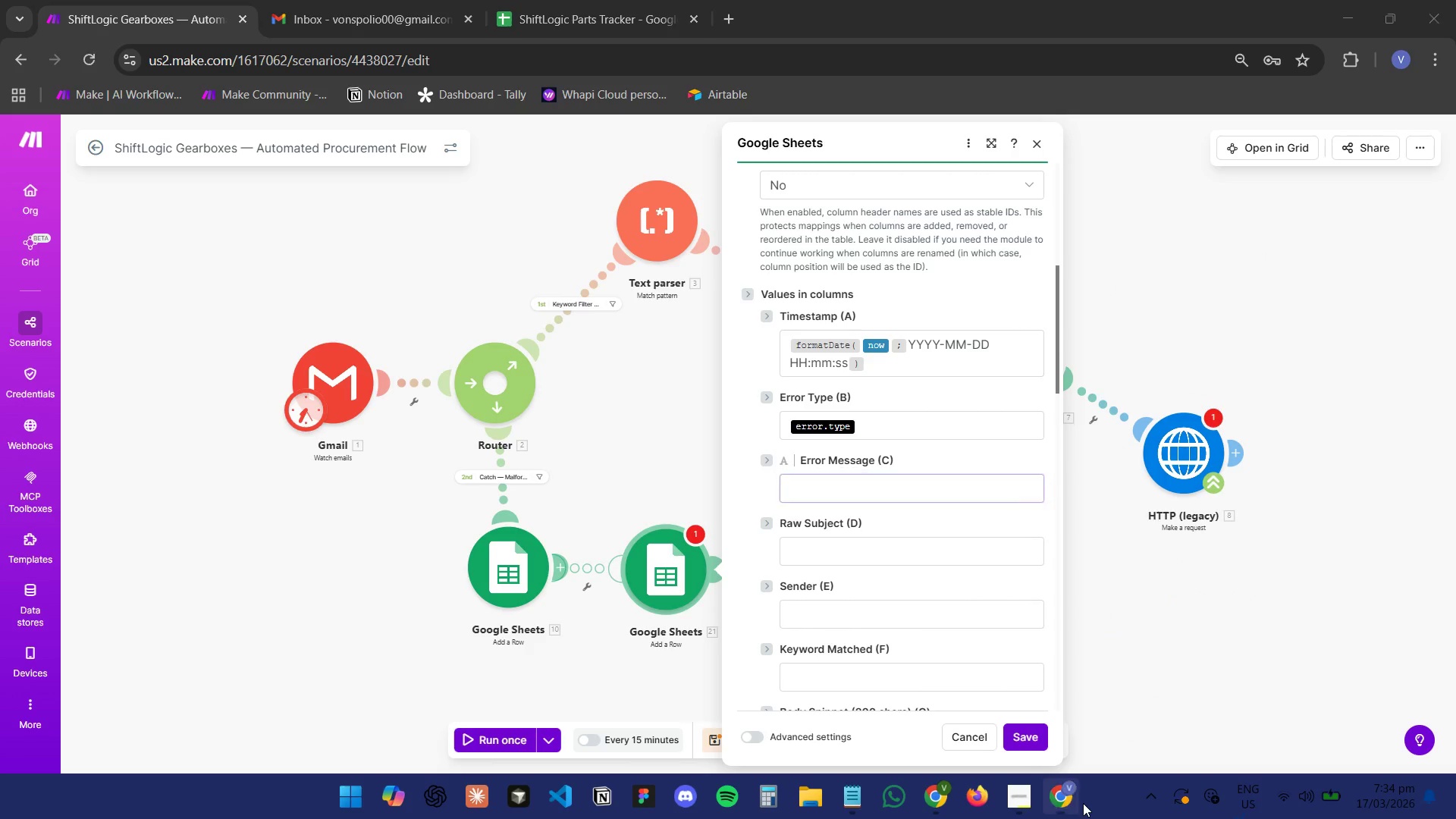 
double_click([1074, 800])
 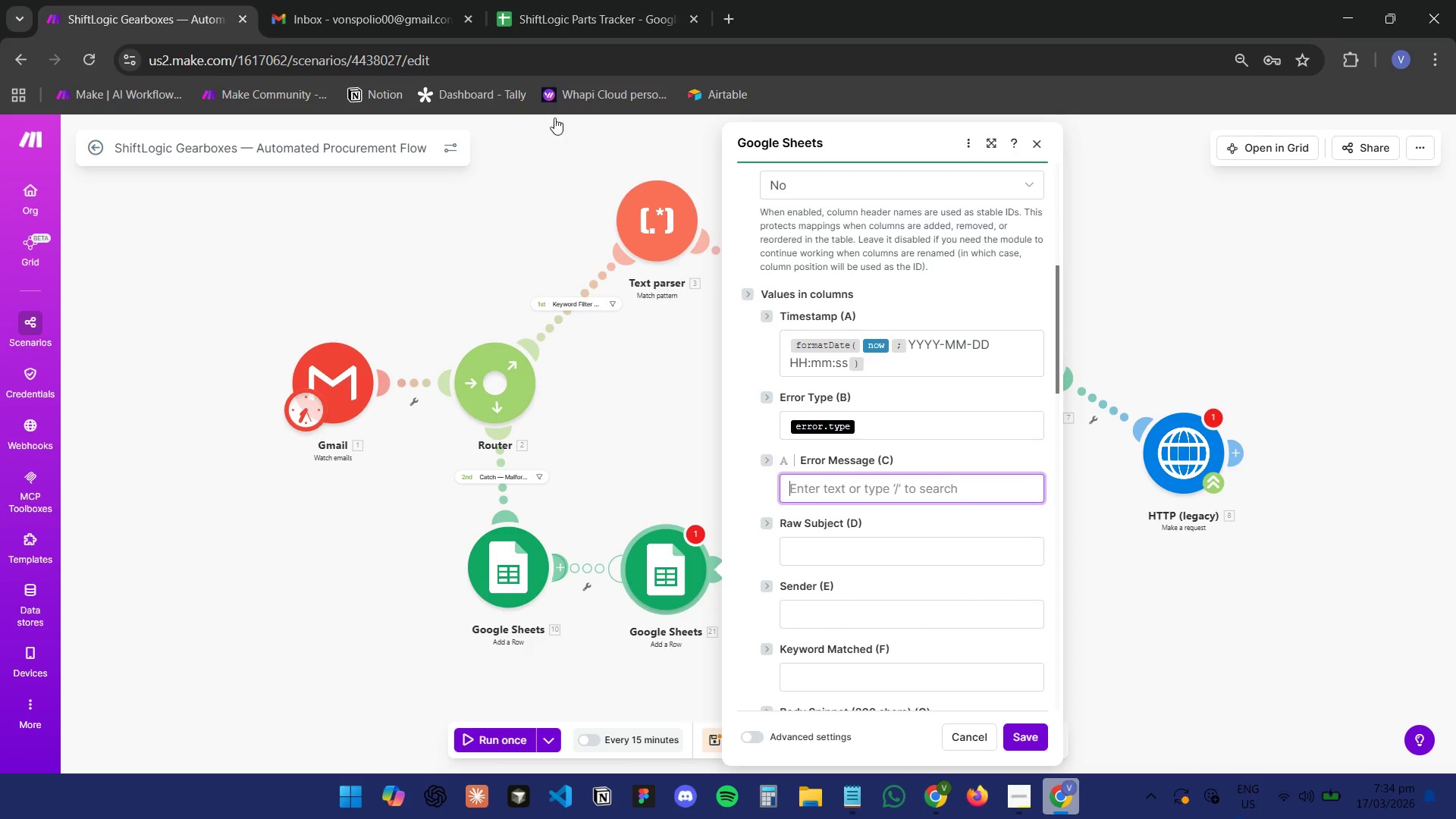 
left_click([587, 0])
 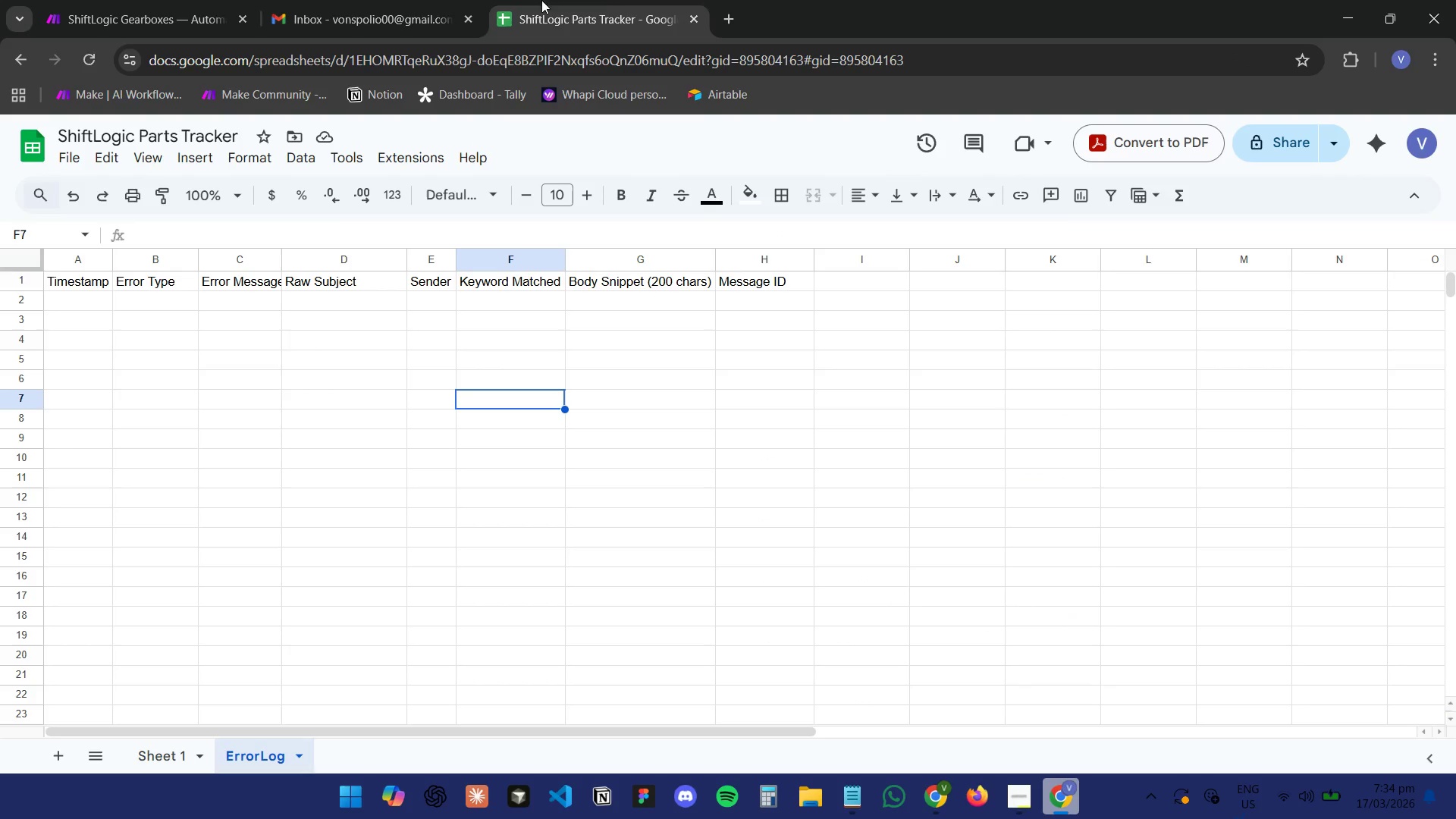 
left_click([173, 0])
 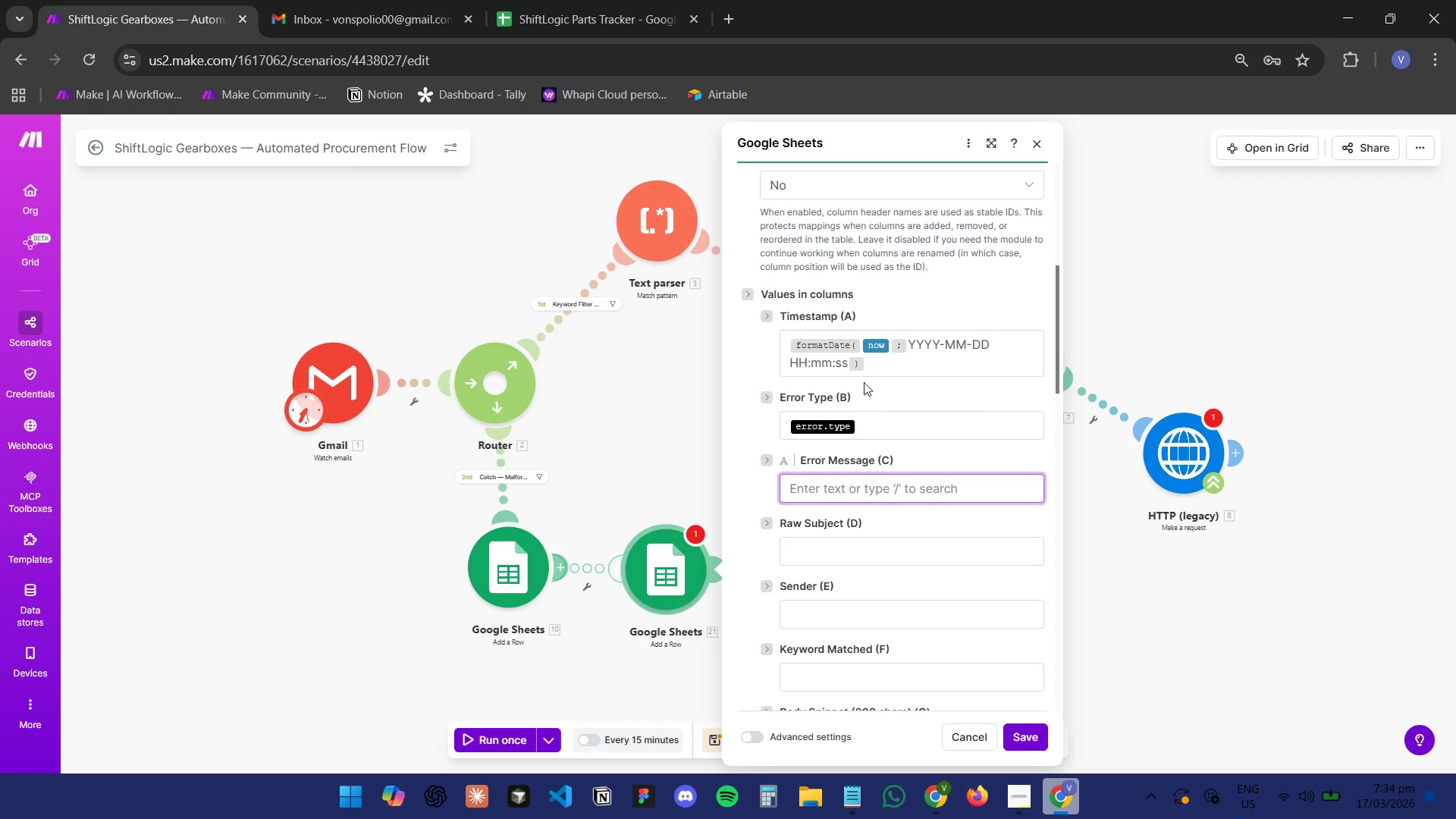 
scroll: coordinate [918, 503], scroll_direction: up, amount: 6.0
 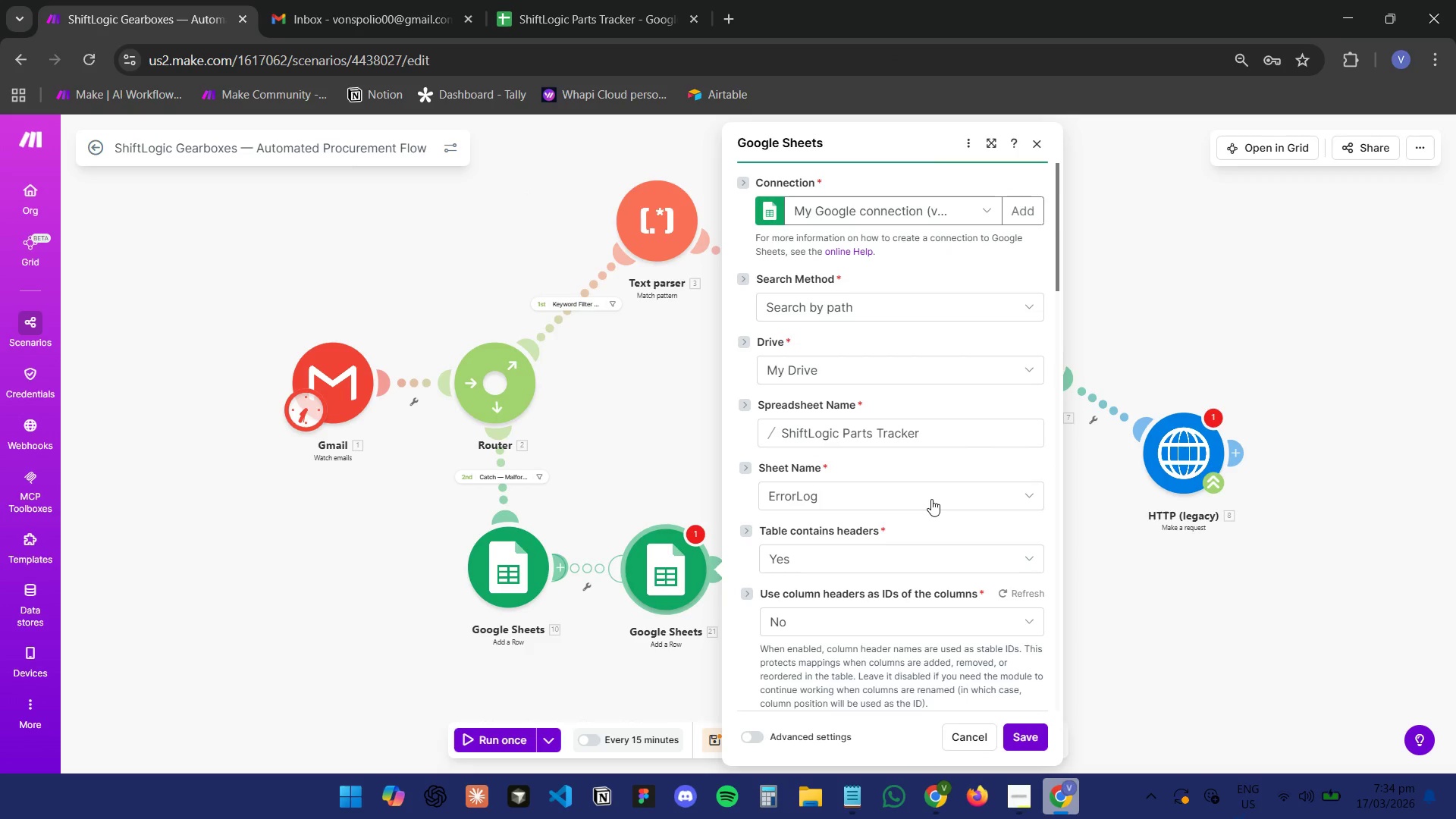 
scroll: coordinate [940, 508], scroll_direction: down, amount: 6.0
 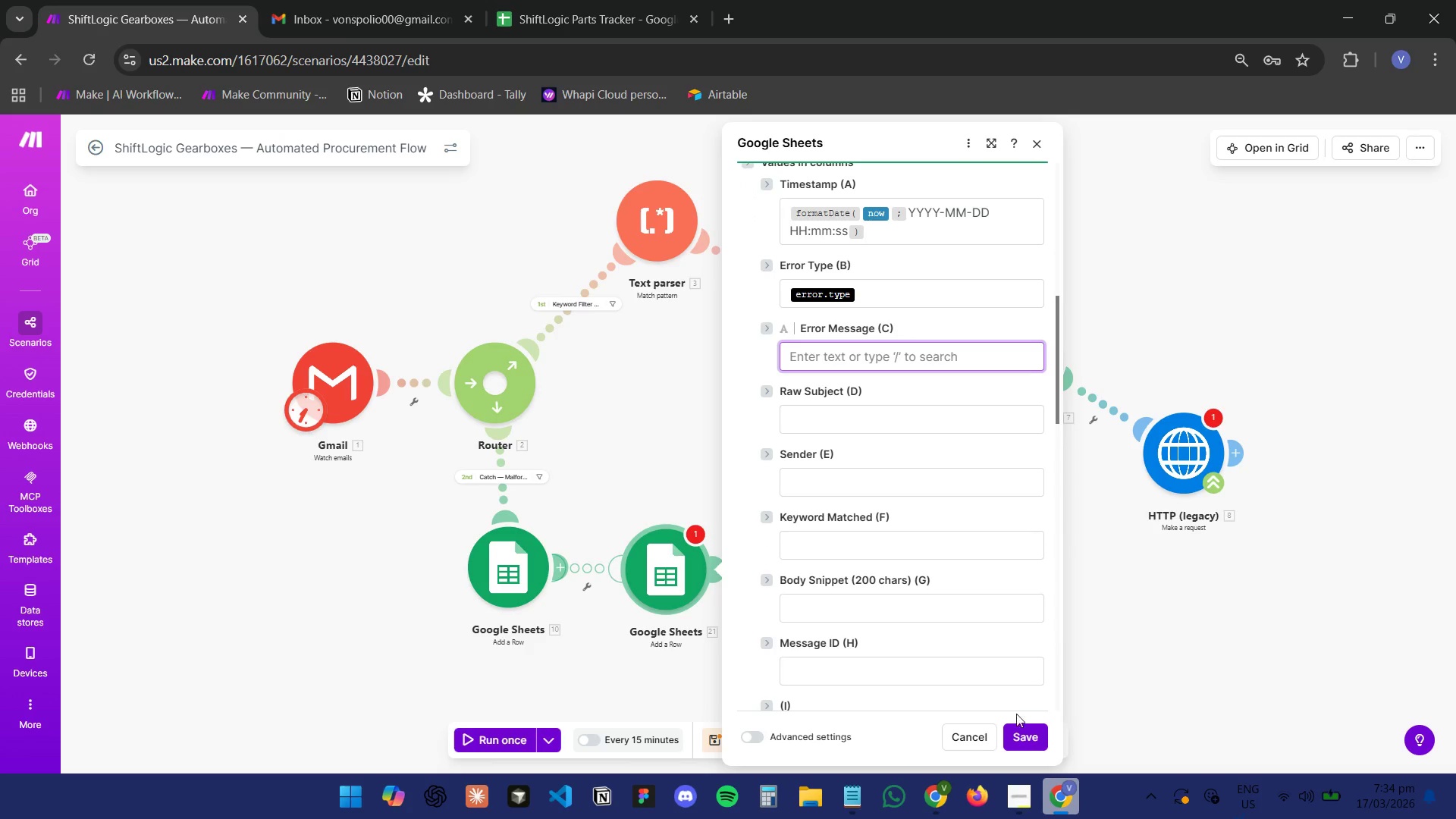 
left_click([1019, 742])
 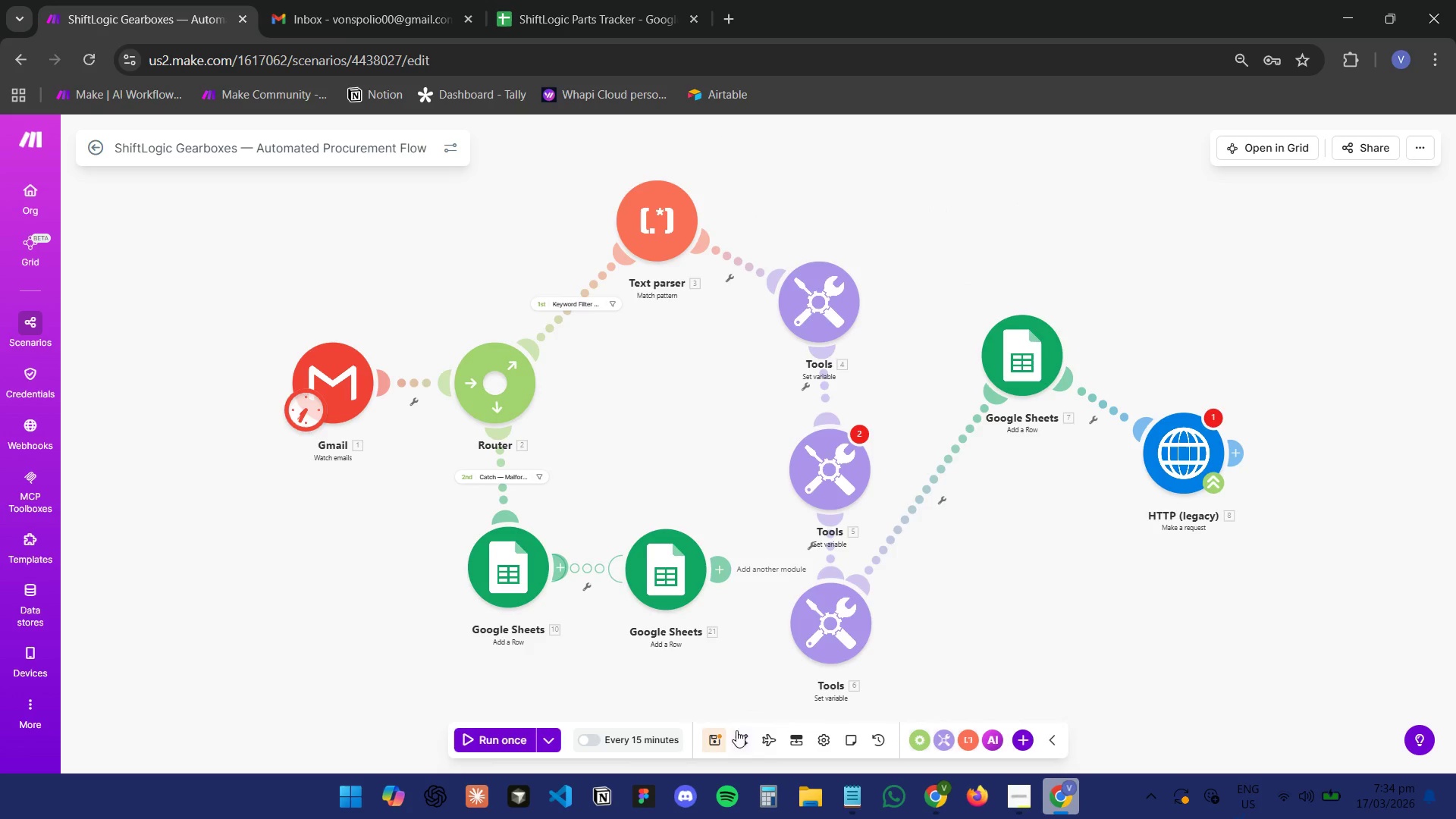 
left_click([712, 736])
 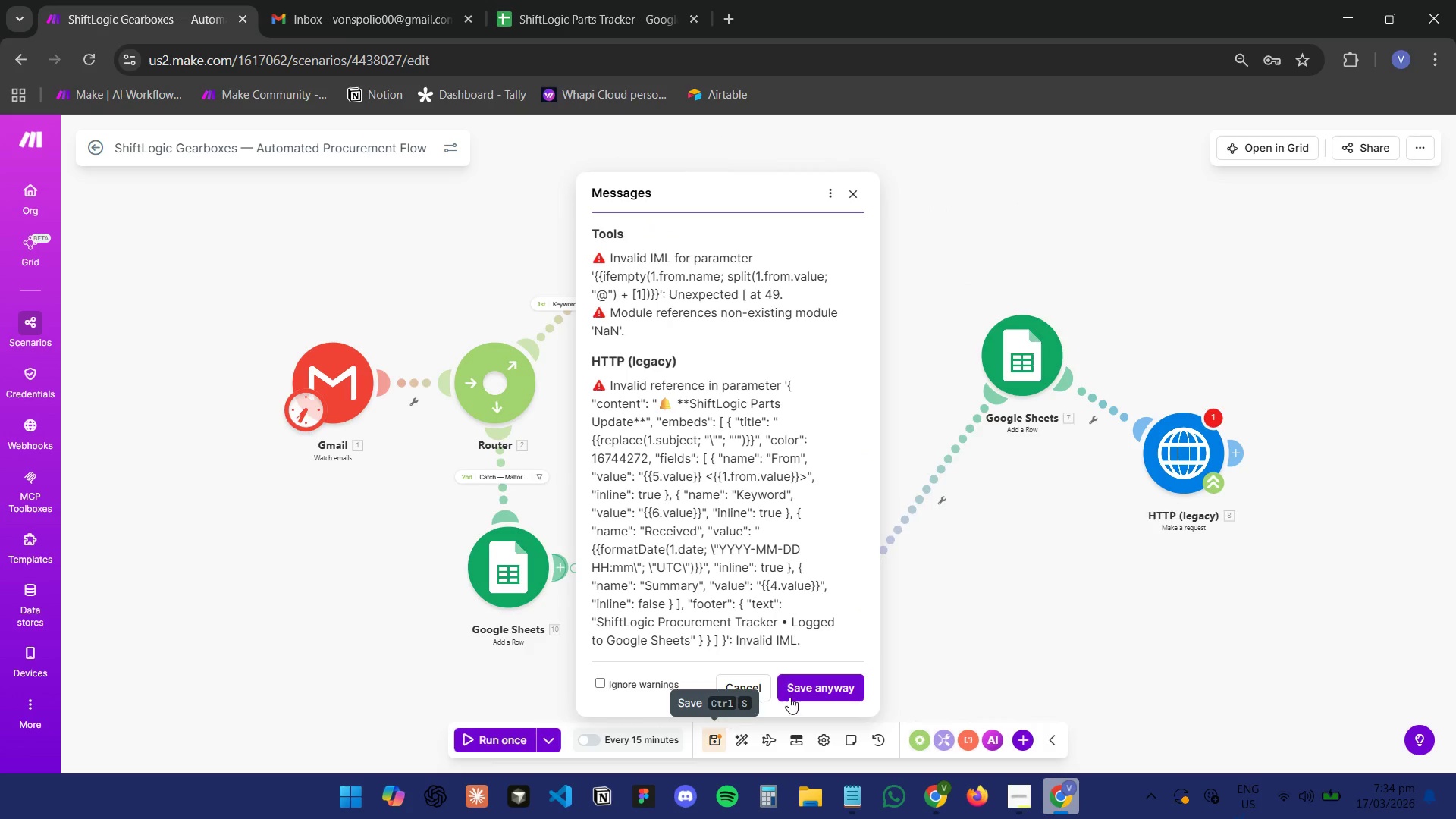 
left_click([798, 694])
 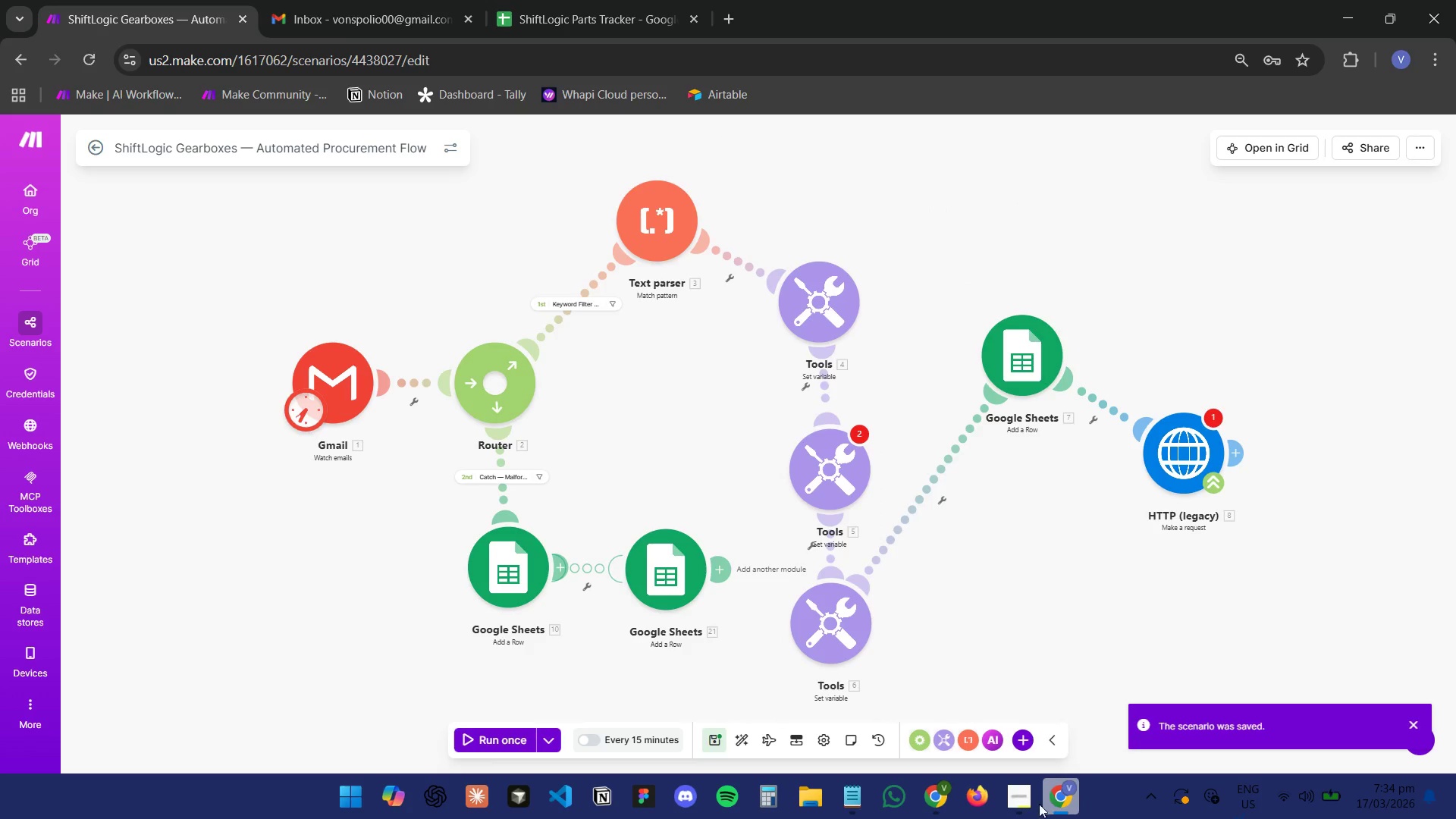 
left_click([1062, 789])
 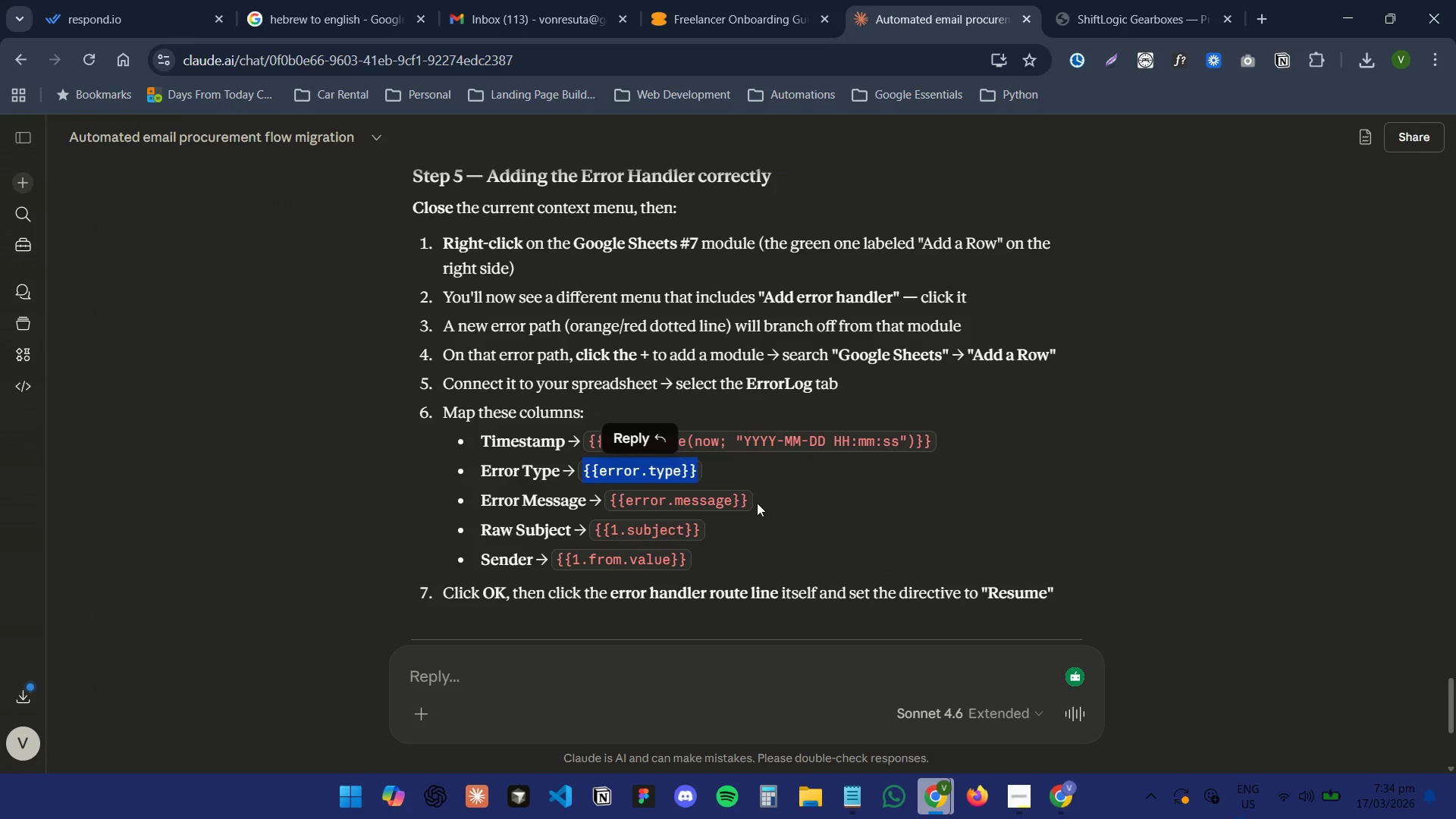 
left_click_drag(start_coordinate=[766, 494], to_coordinate=[610, 506])
 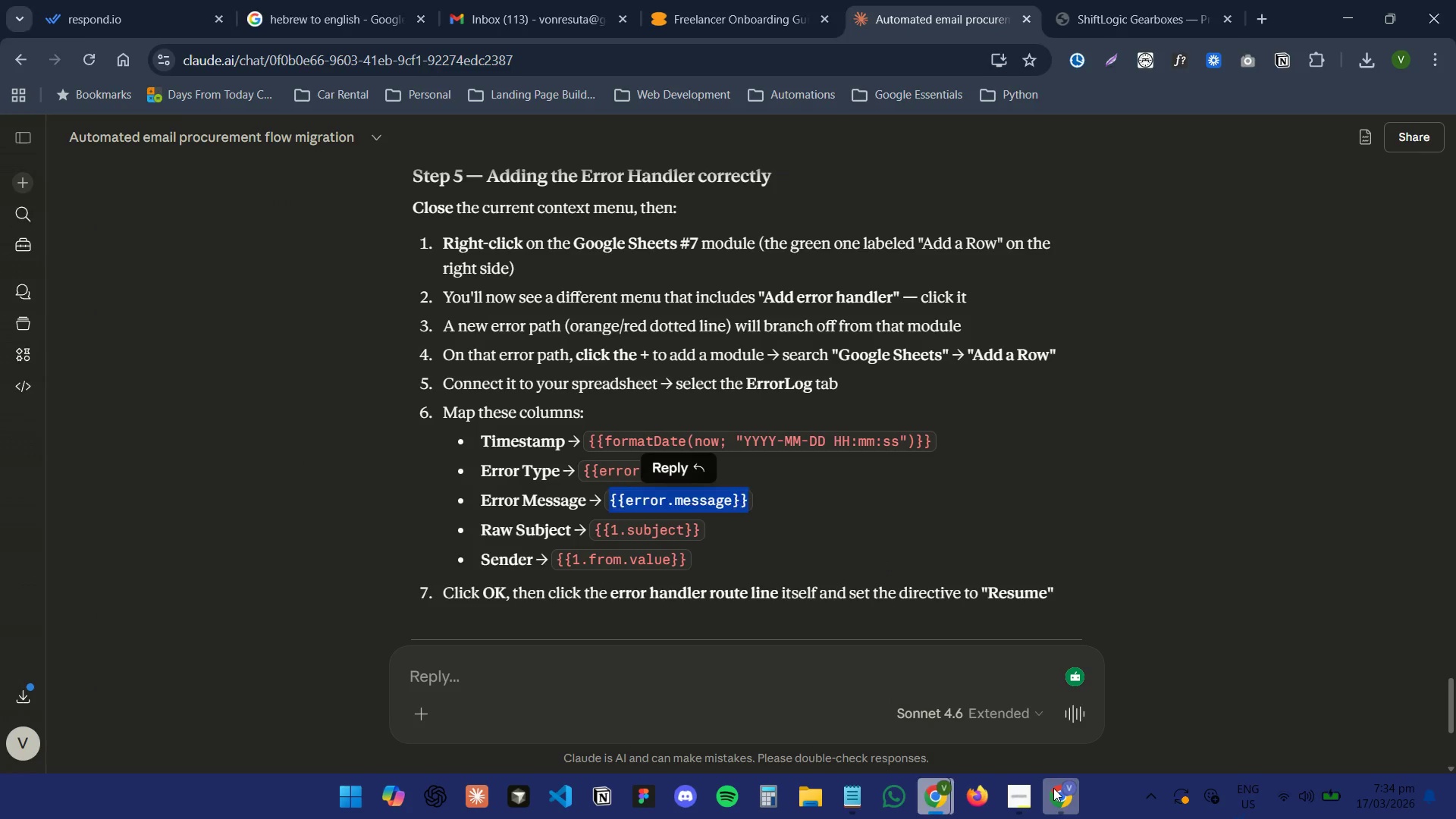 
key(Control+C)
 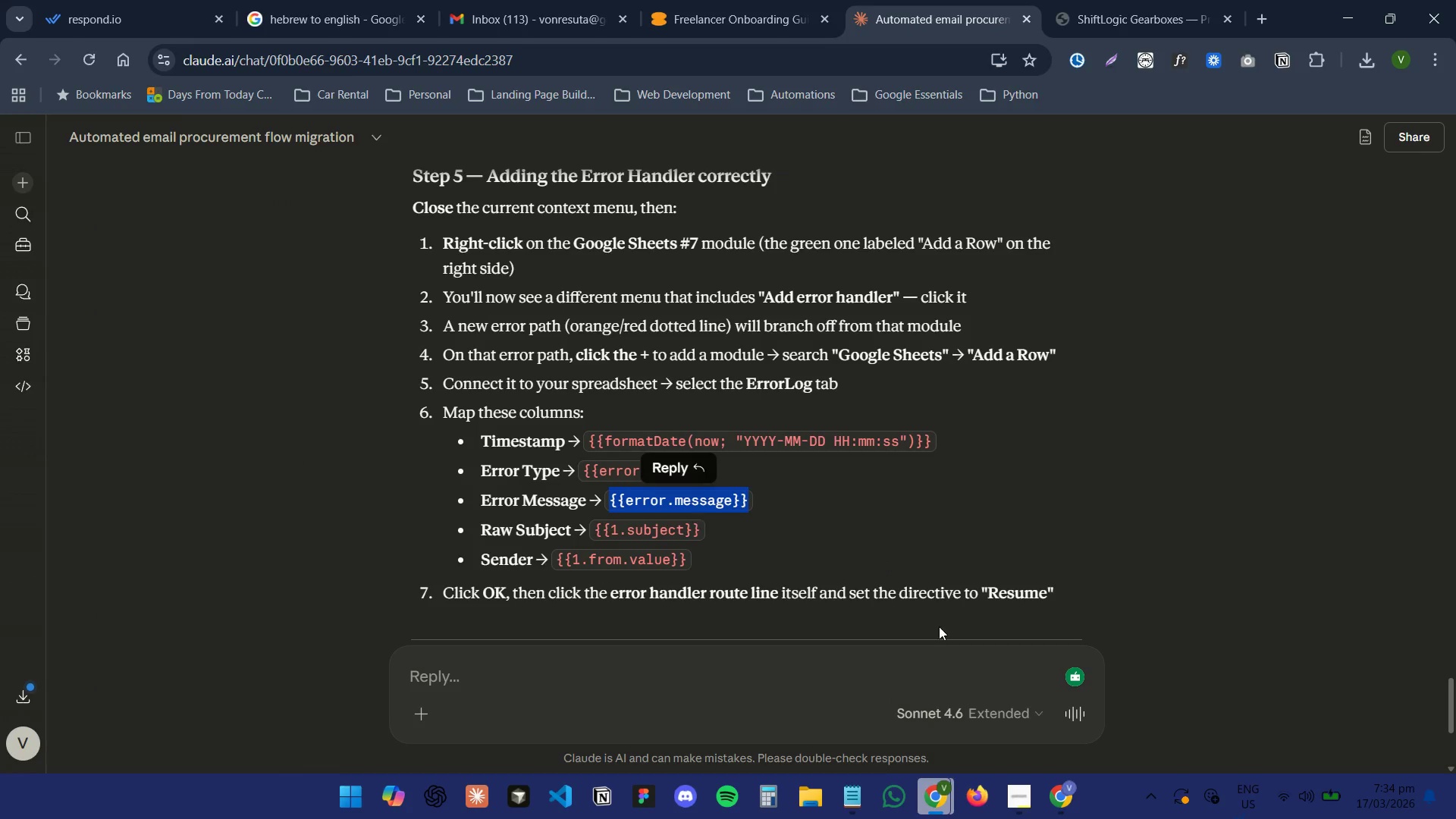 
key(Control+C)
 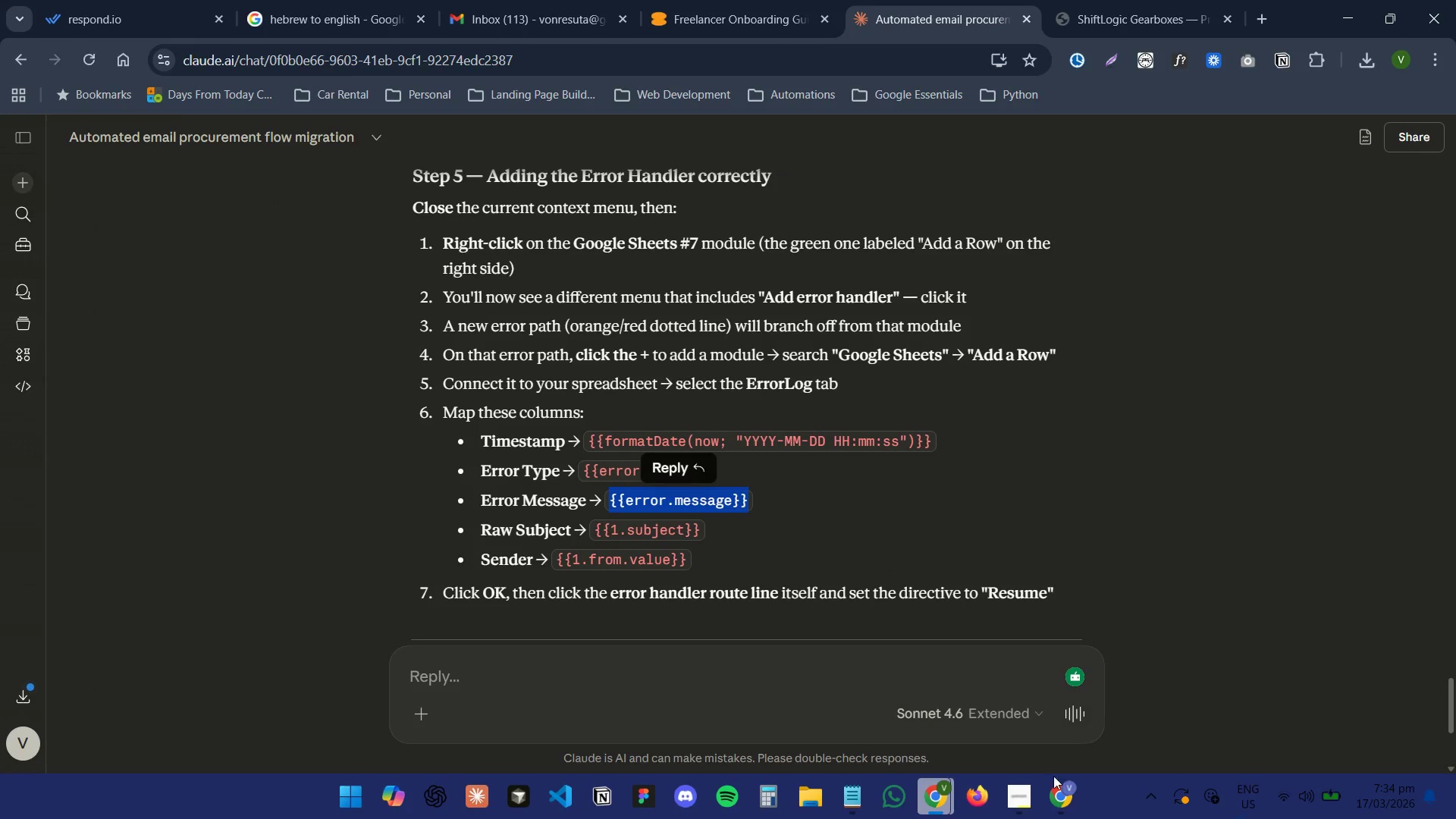 
left_click_drag(start_coordinate=[1053, 786], to_coordinate=[1053, 789])
 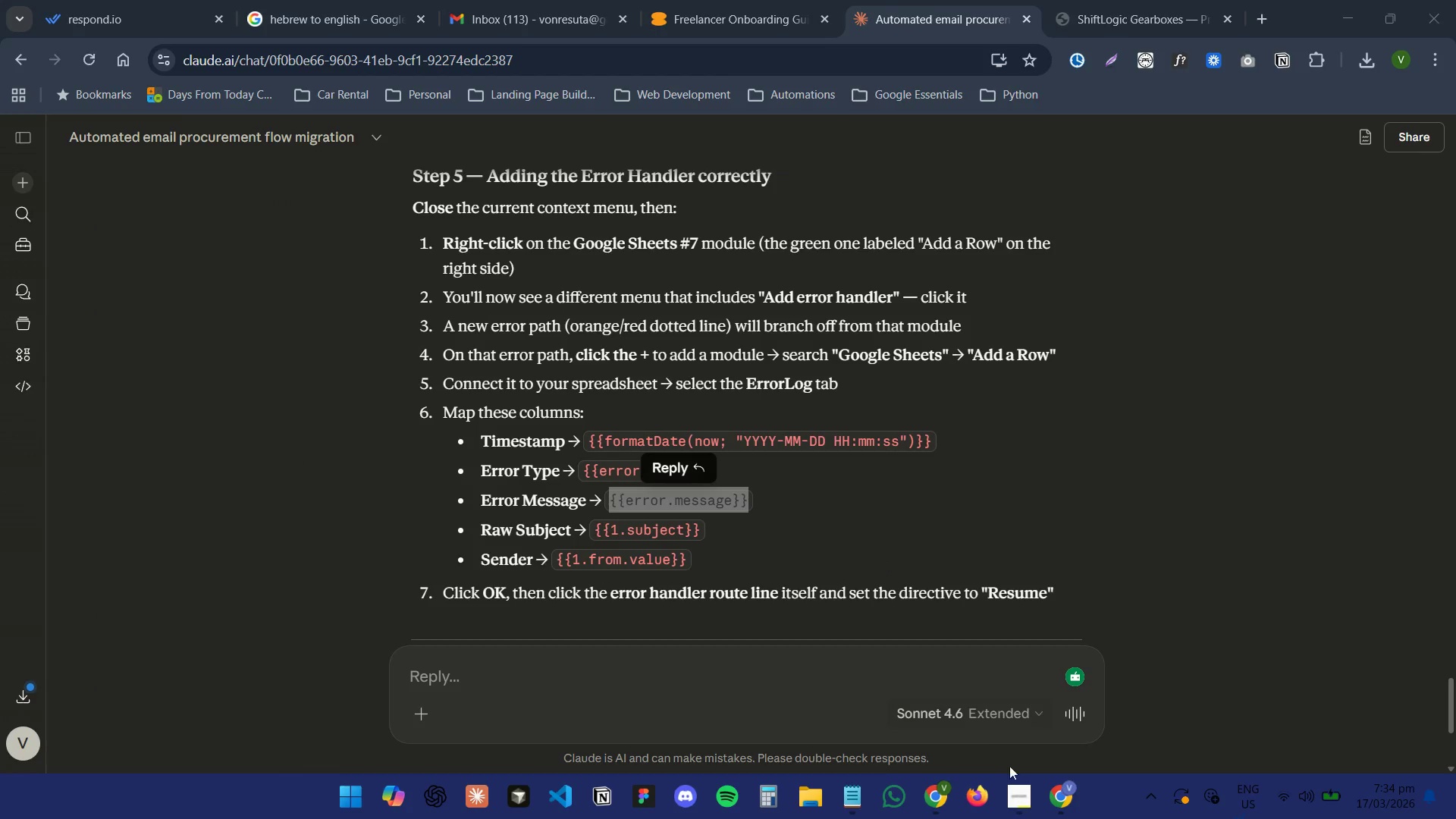 
left_click([1059, 803])
 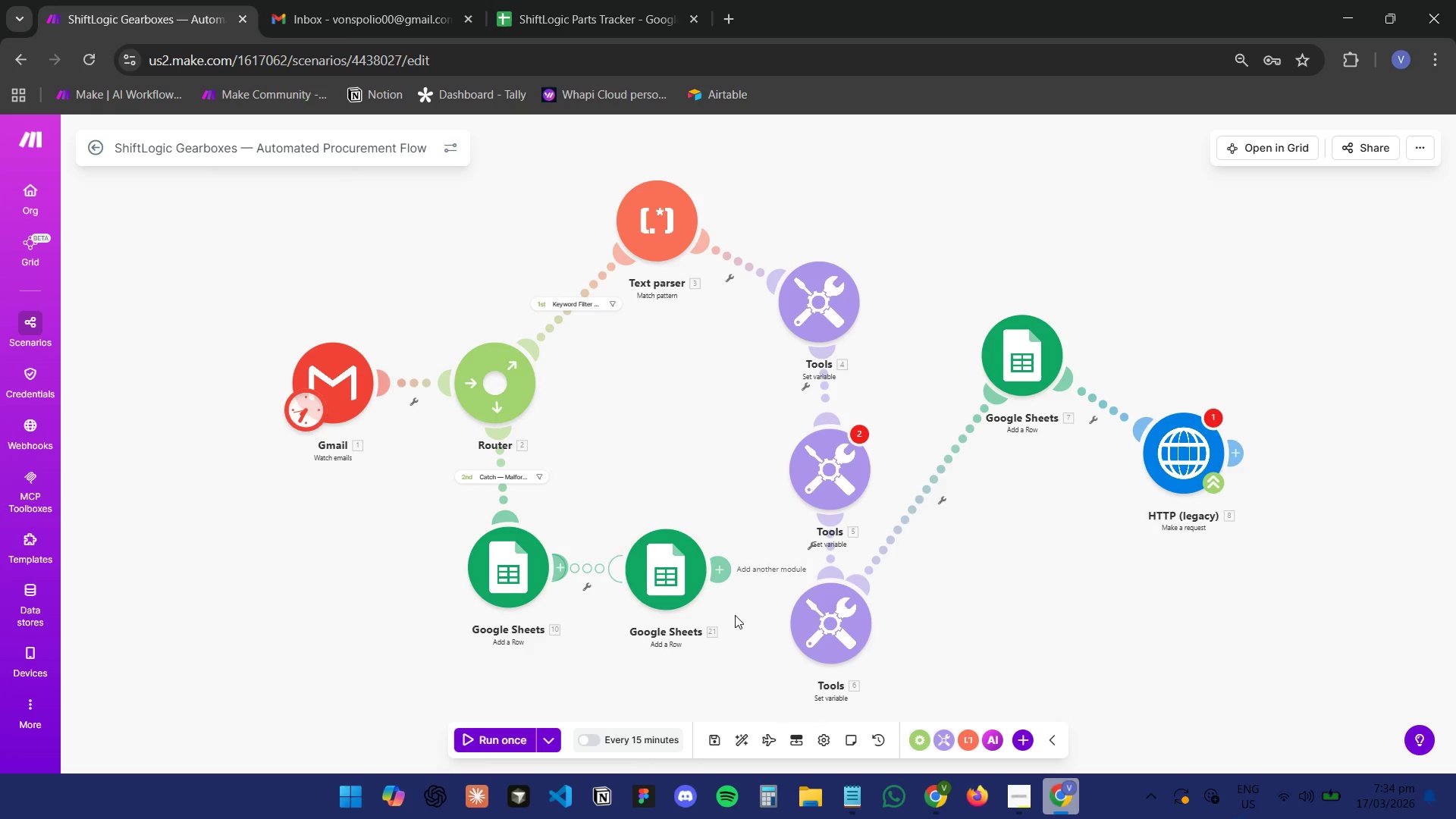 
left_click([680, 582])
 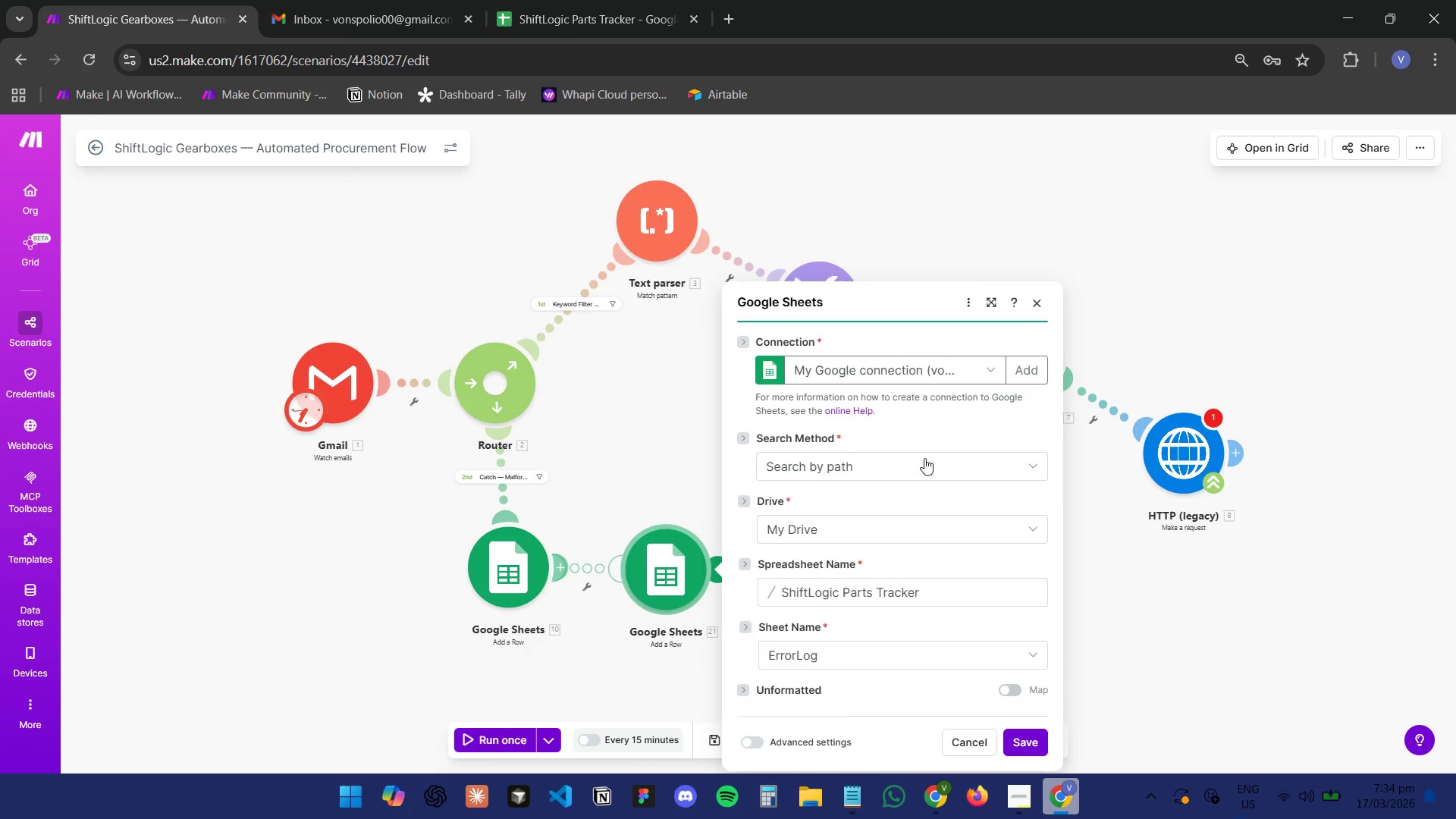 
scroll: coordinate [901, 470], scroll_direction: down, amount: 7.0
 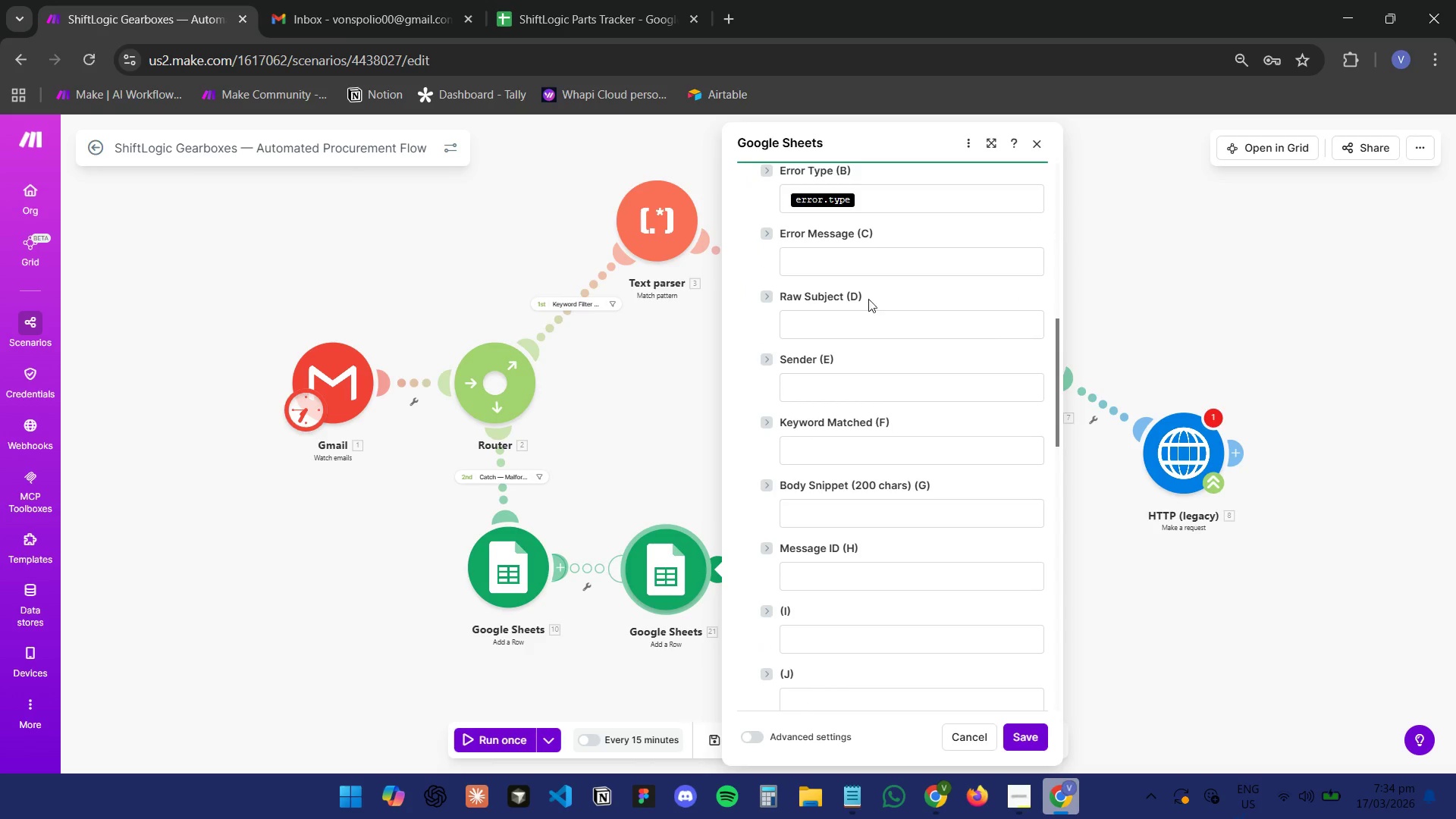 
left_click([871, 254])
 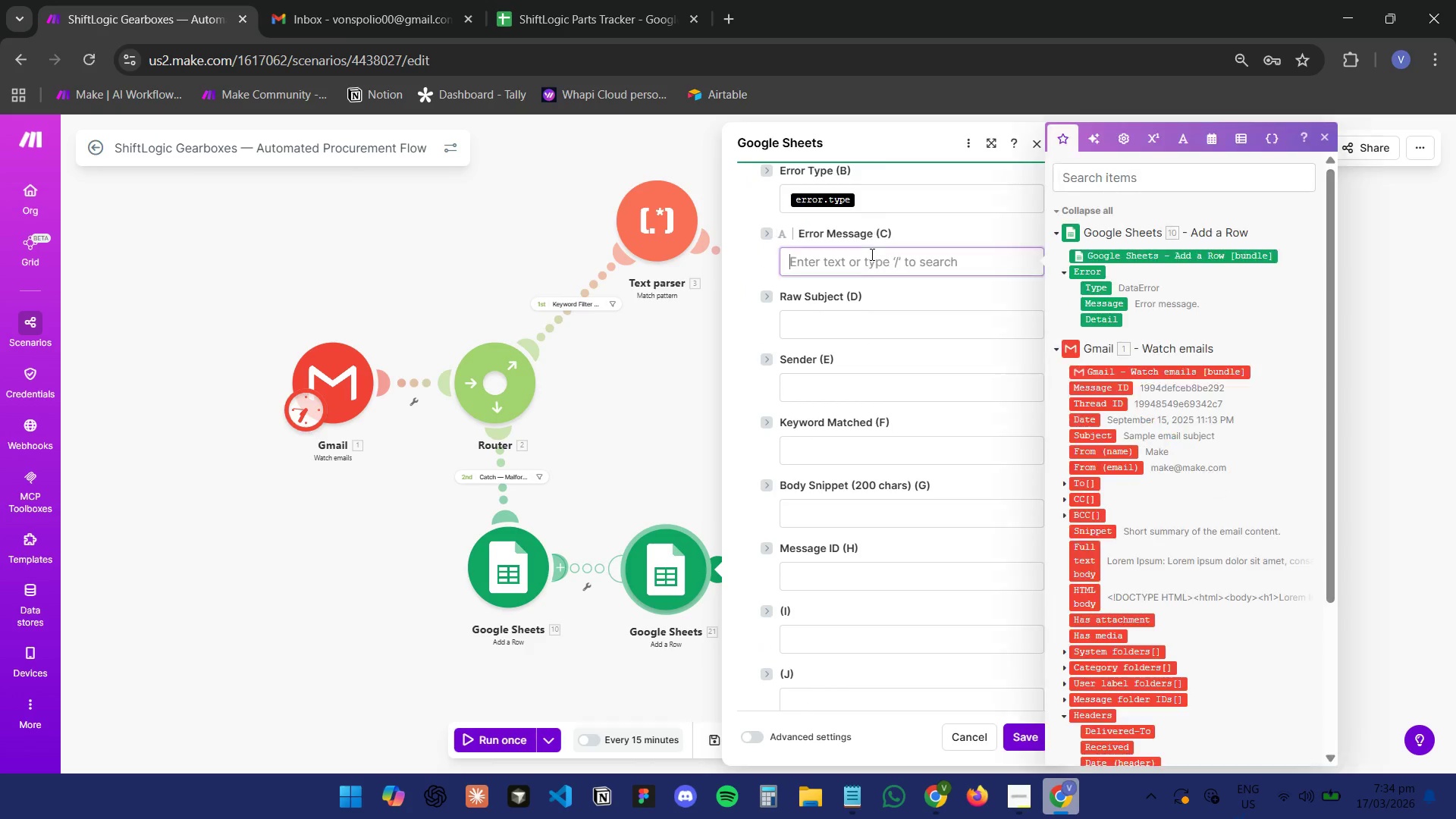 
key(Control+ControlLeft)
 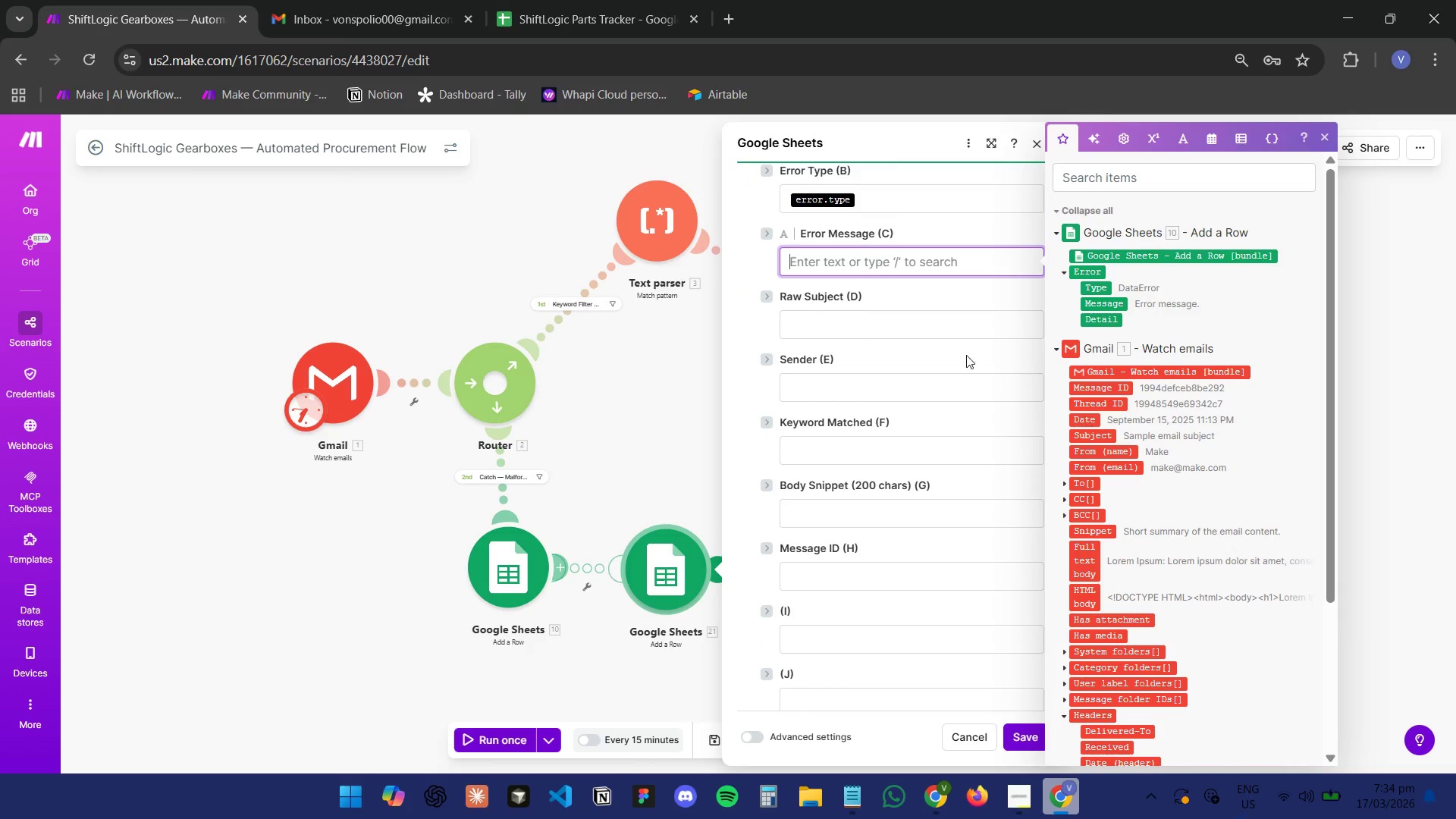 
key(Control+V)
 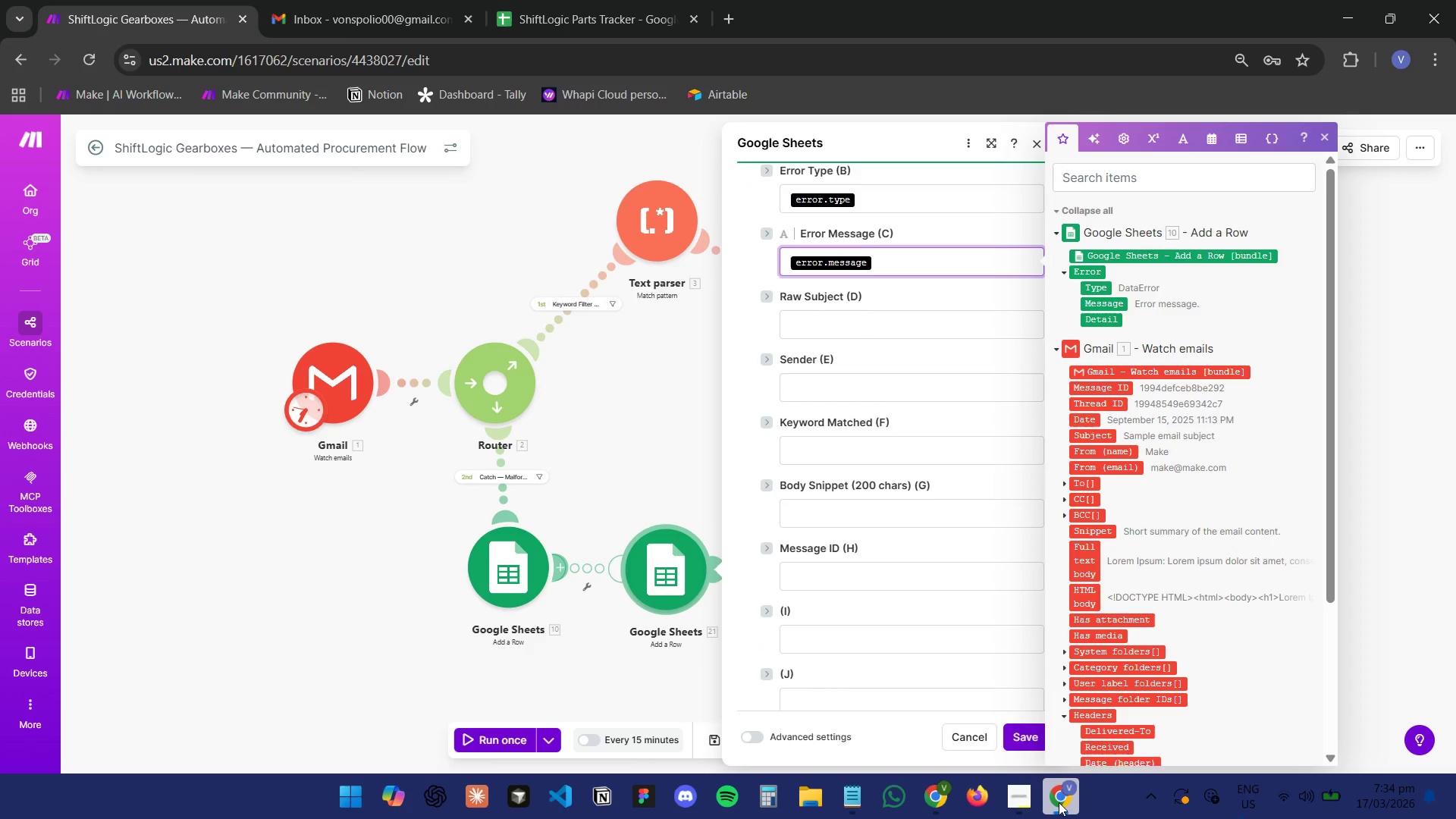 
left_click([1059, 802])
 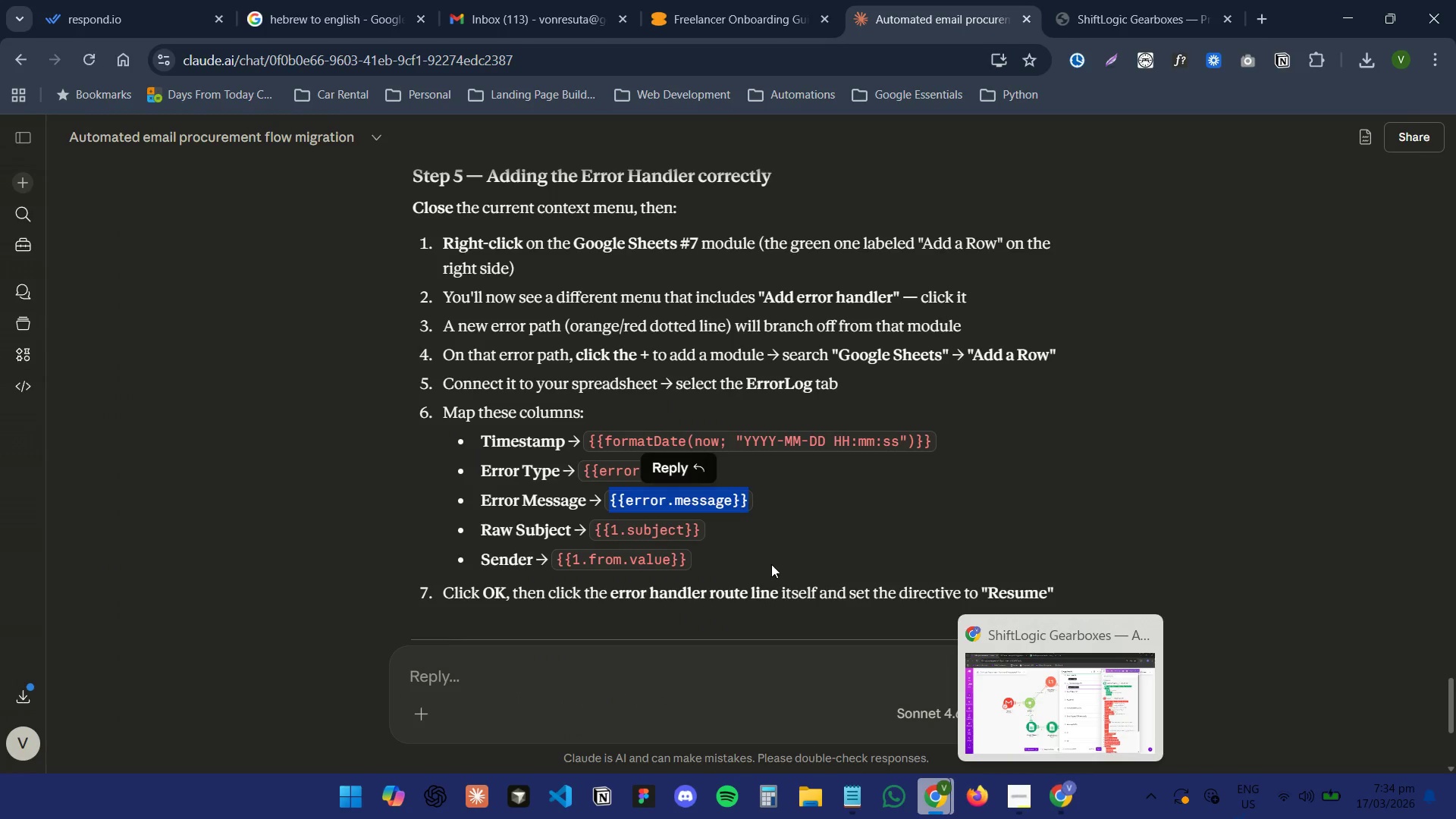 
left_click_drag(start_coordinate=[740, 527], to_coordinate=[592, 531])
 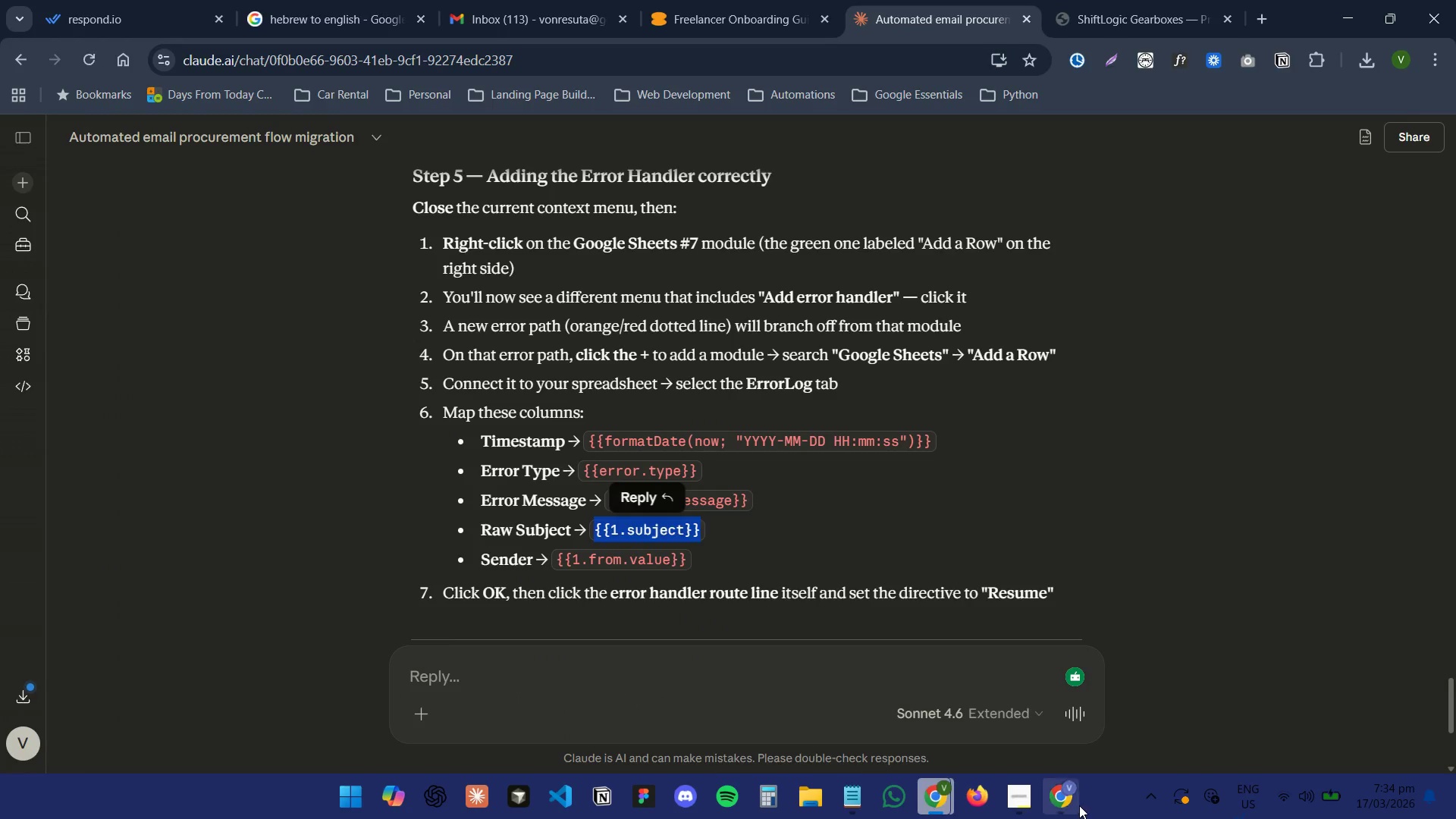 
key(Control+C)
 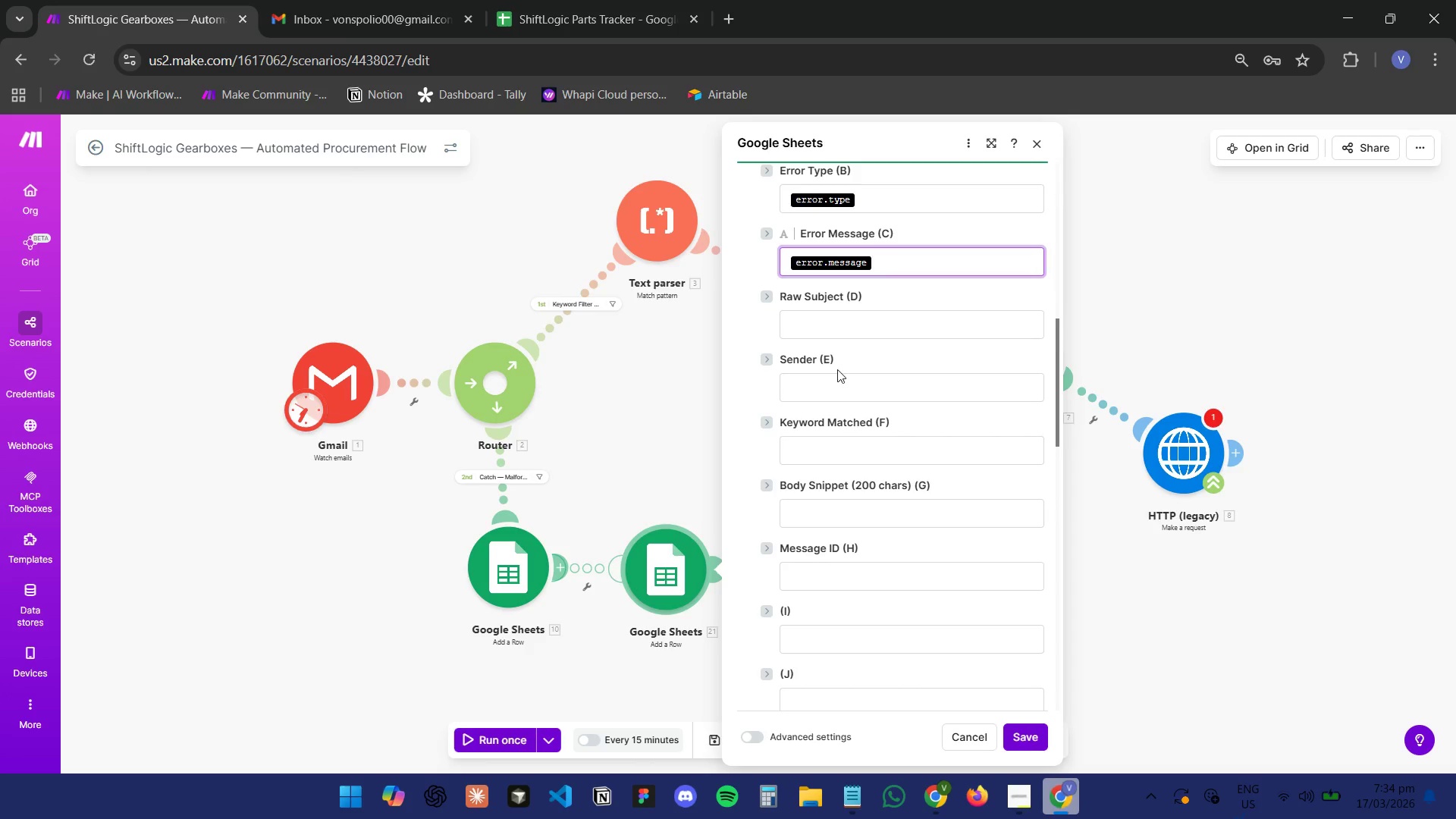 
left_click([846, 320])
 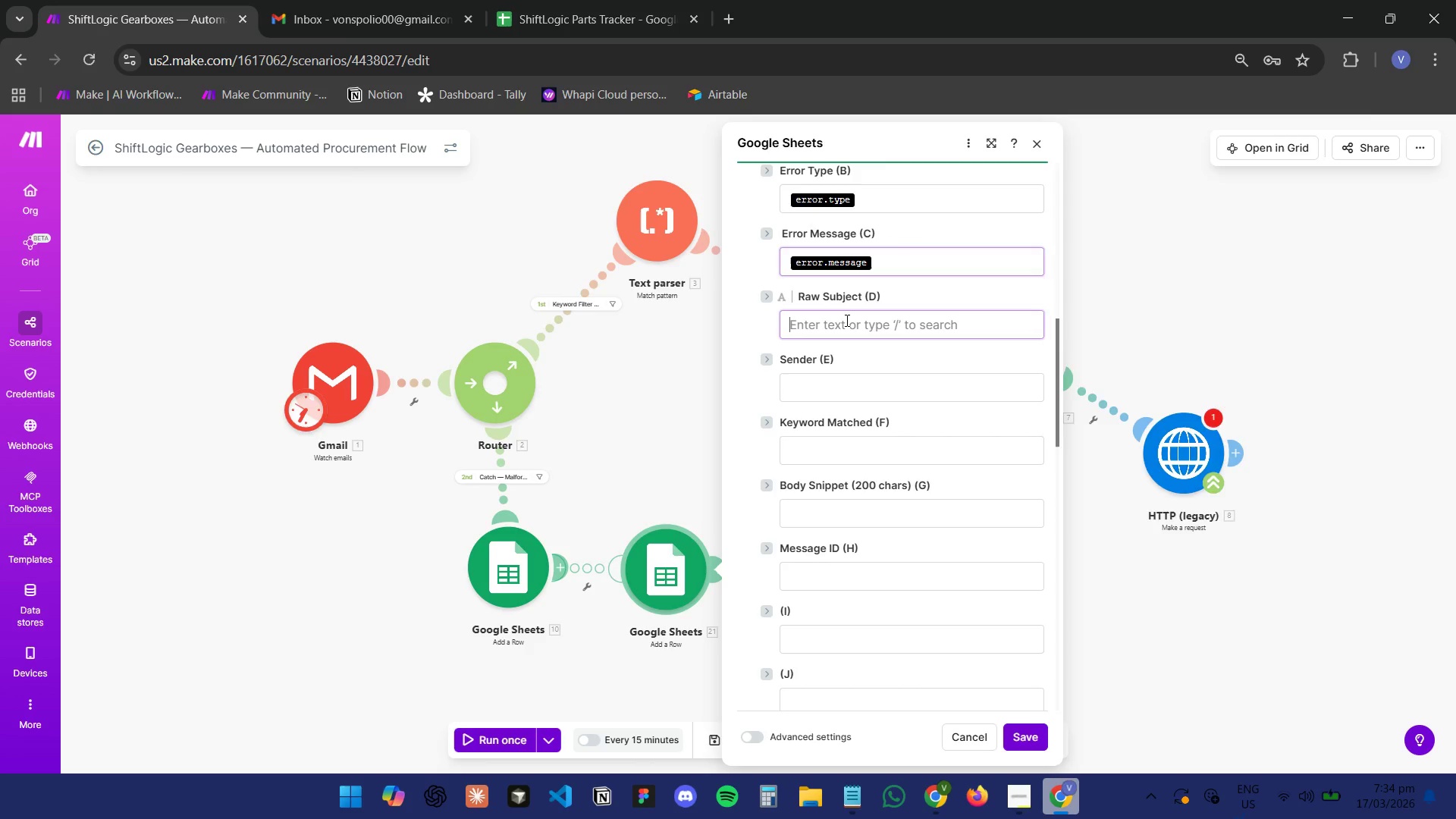 
key(Control+ControlLeft)
 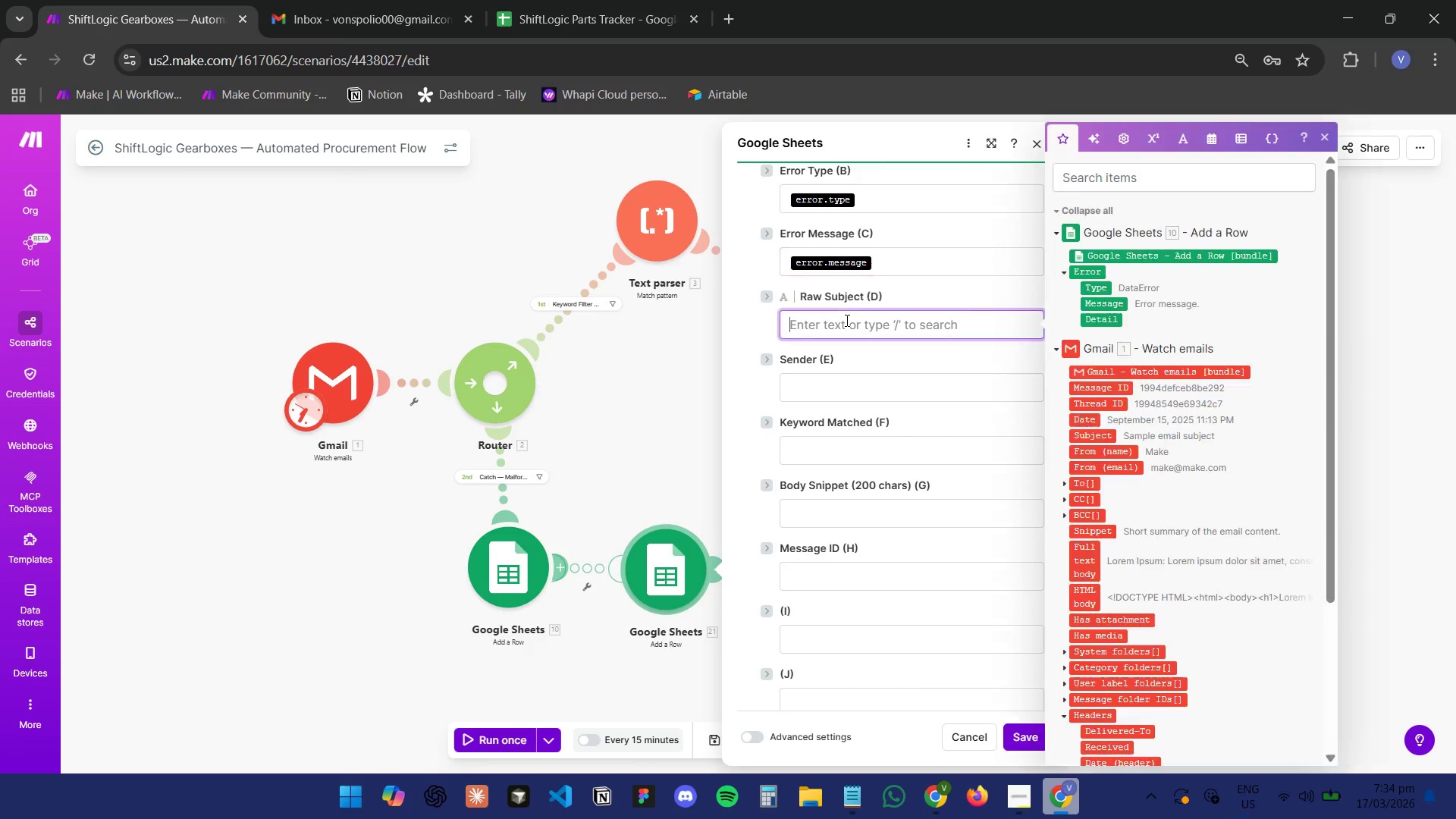 
key(Control+V)
 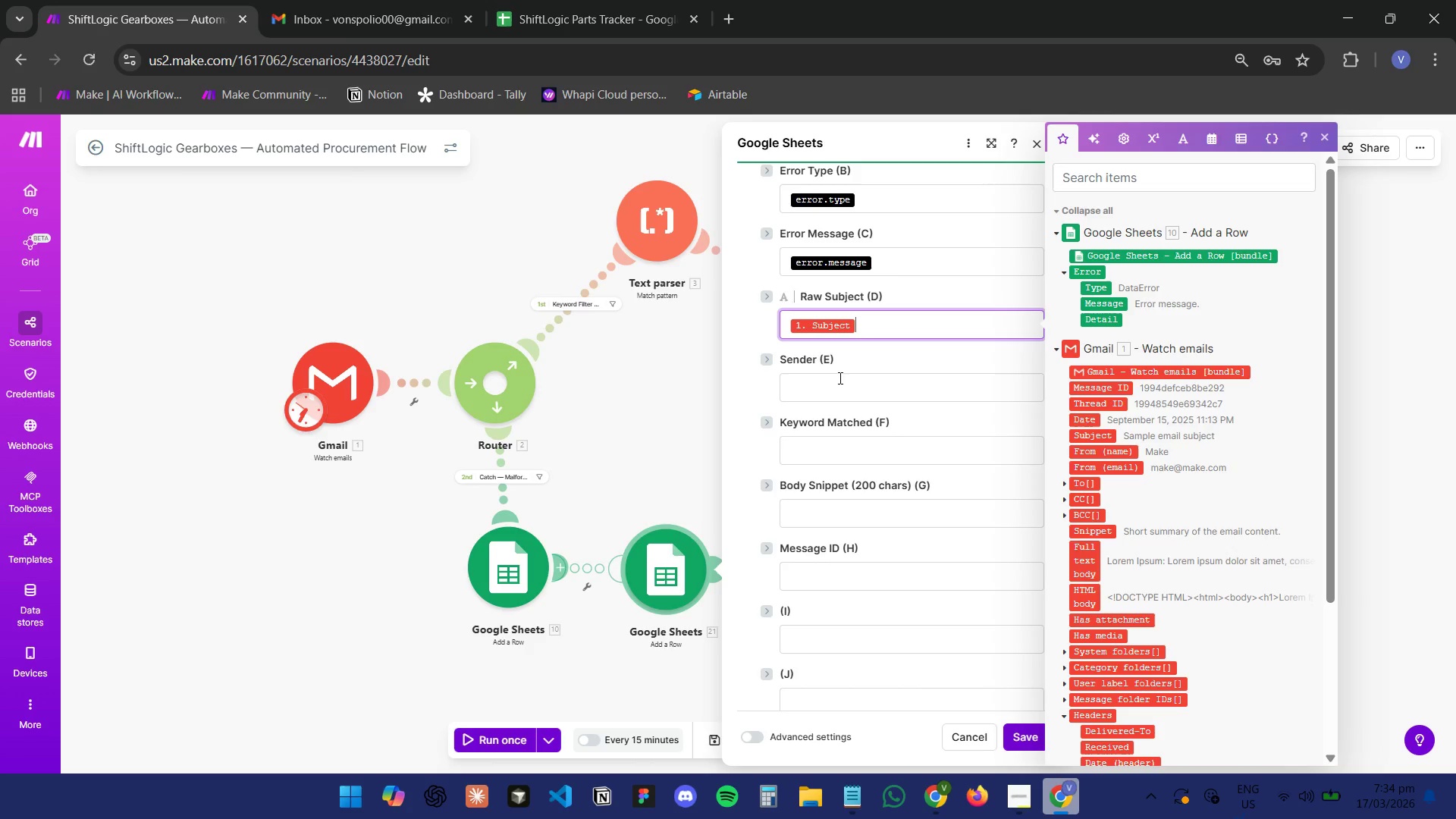 
left_click([839, 378])
 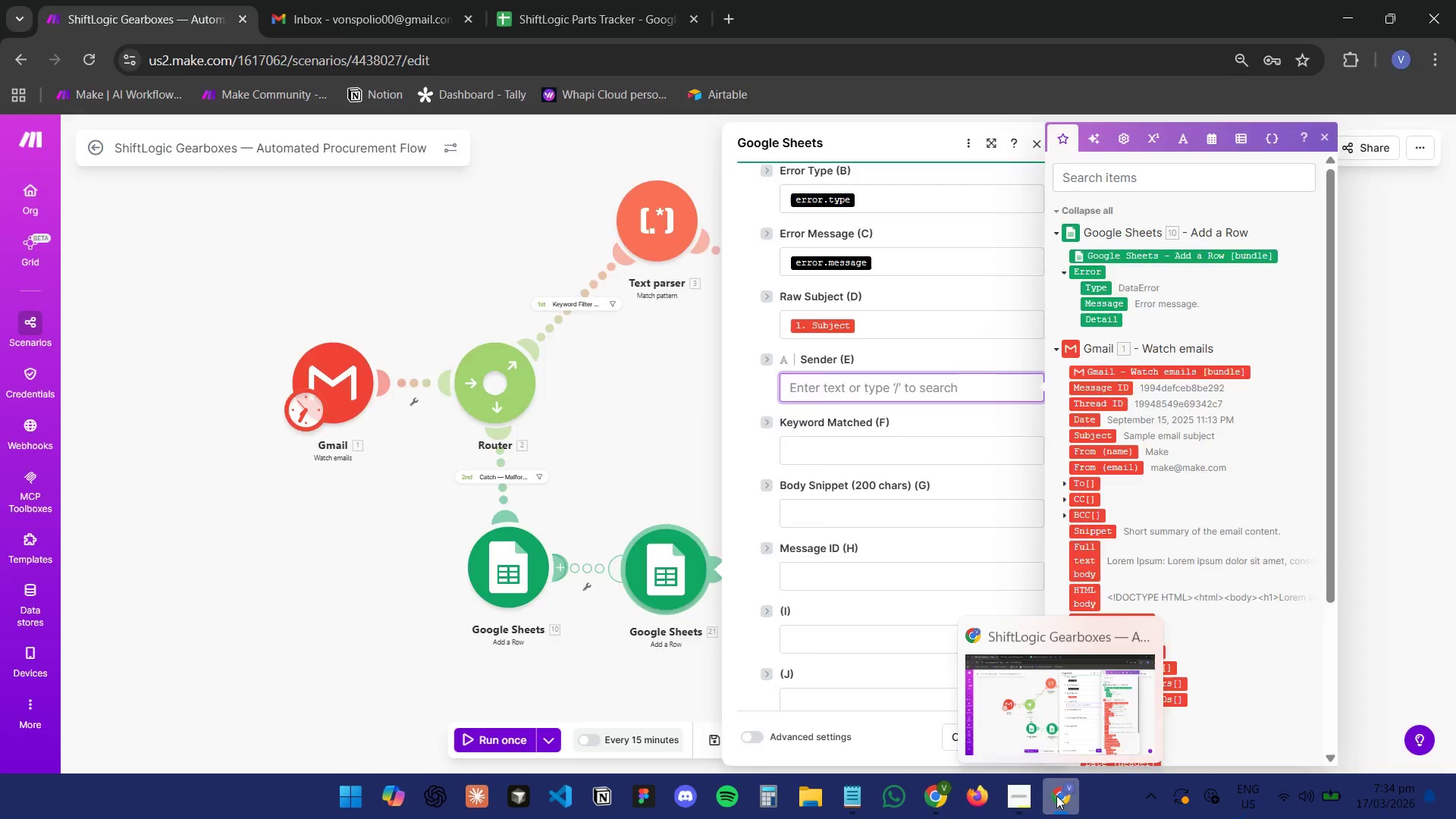 
left_click_drag(start_coordinate=[726, 567], to_coordinate=[554, 563])
 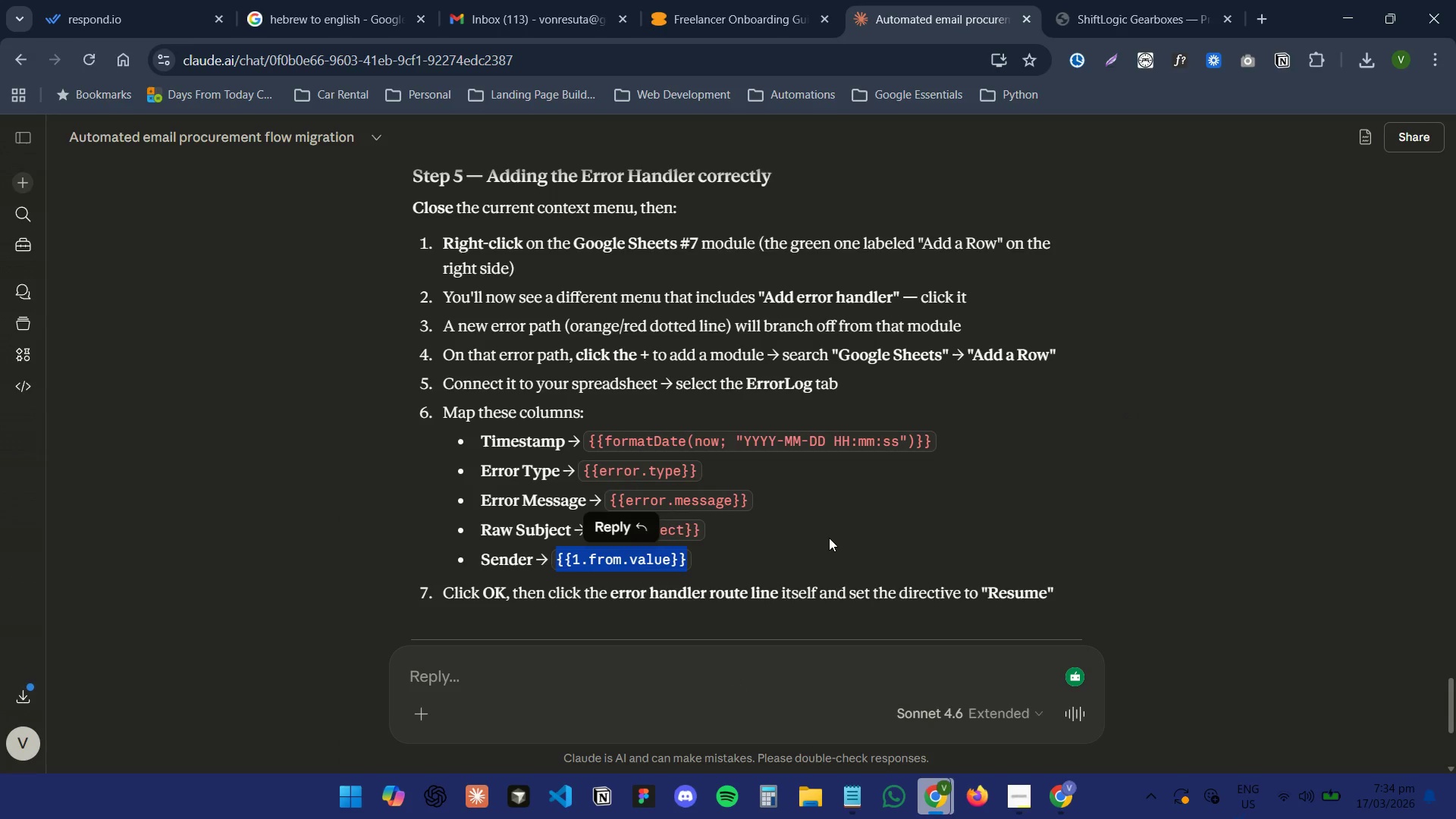 
key(Control+C)
 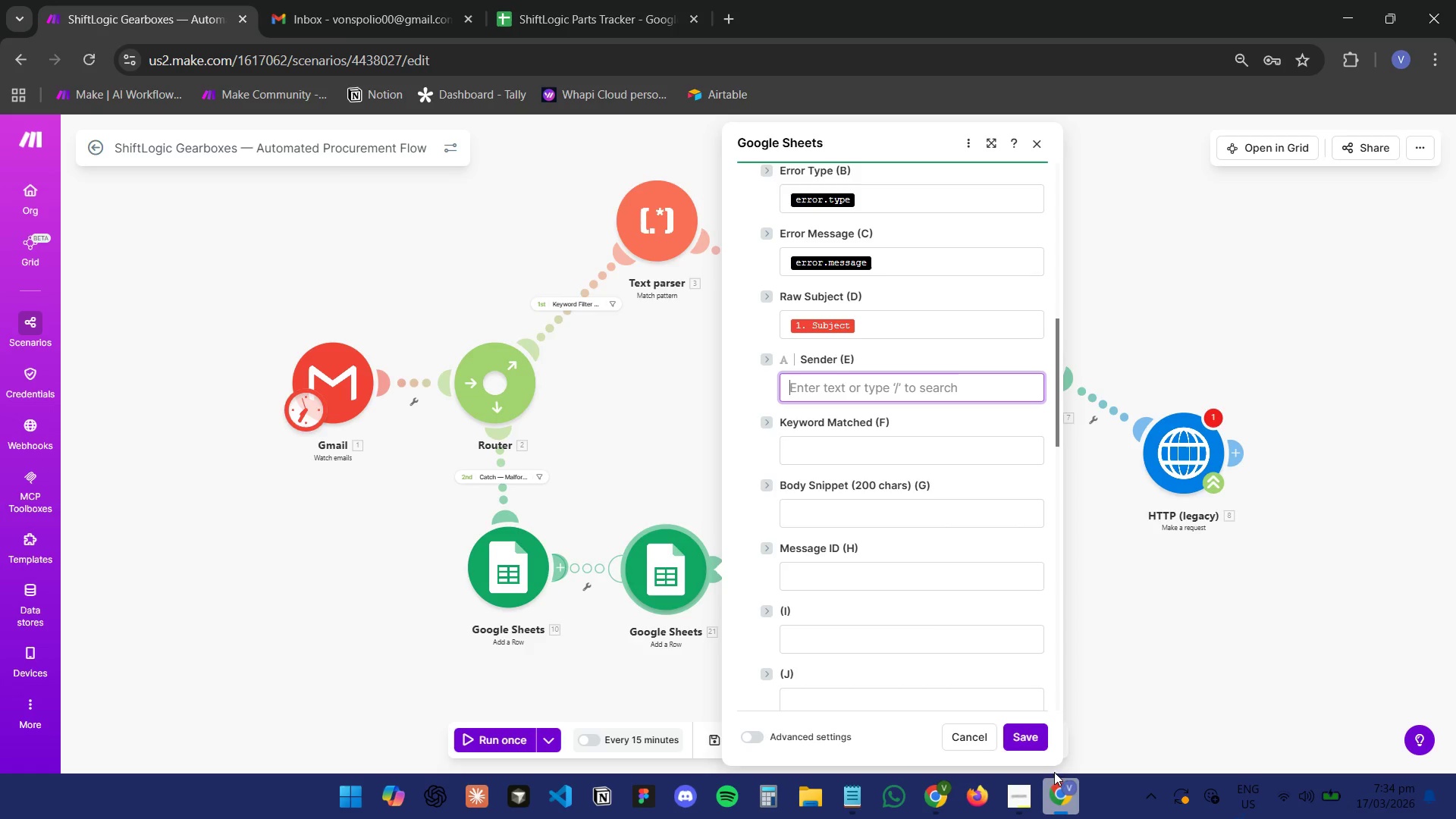 
left_click([852, 435])
 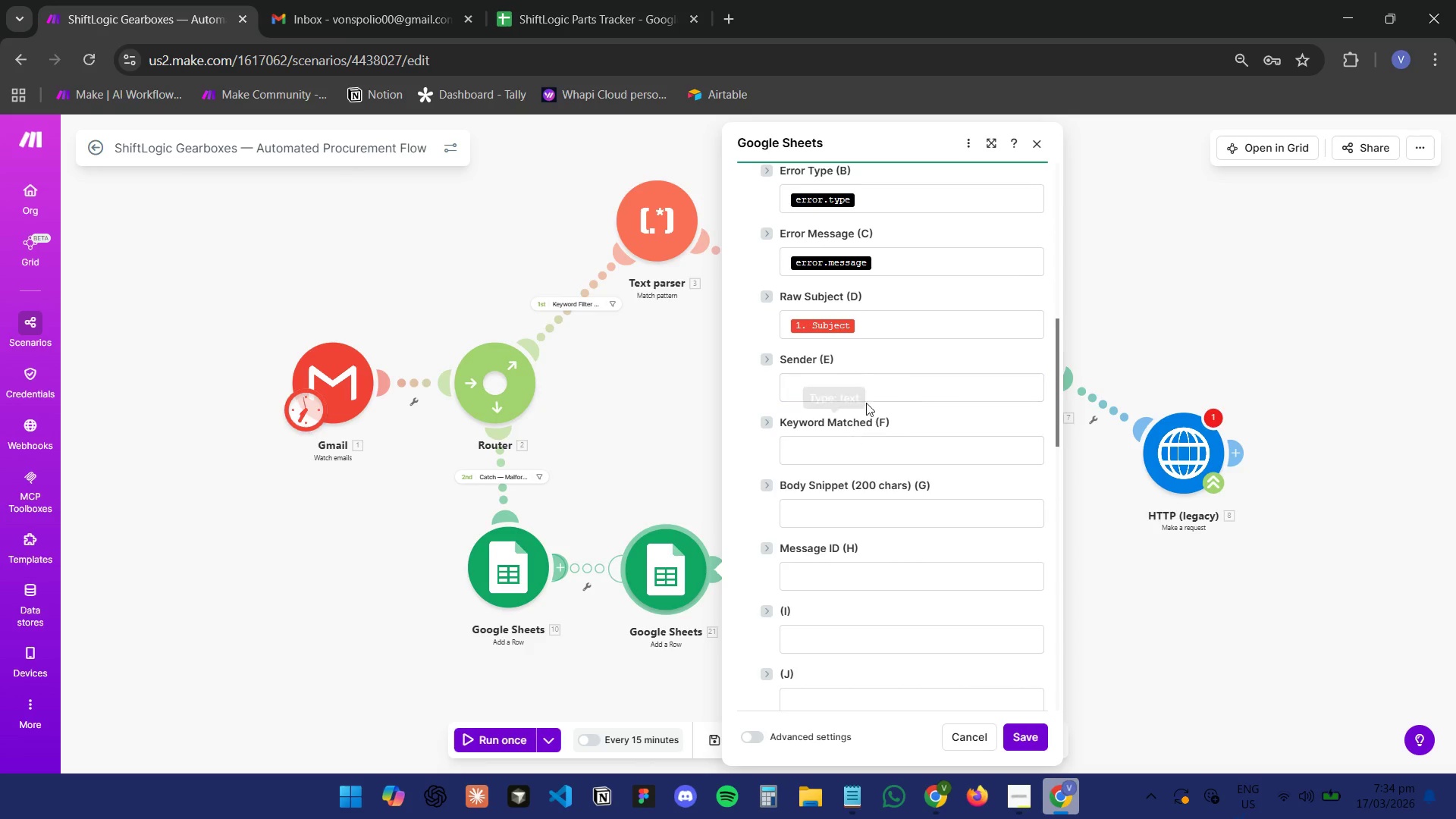 
double_click([872, 387])
 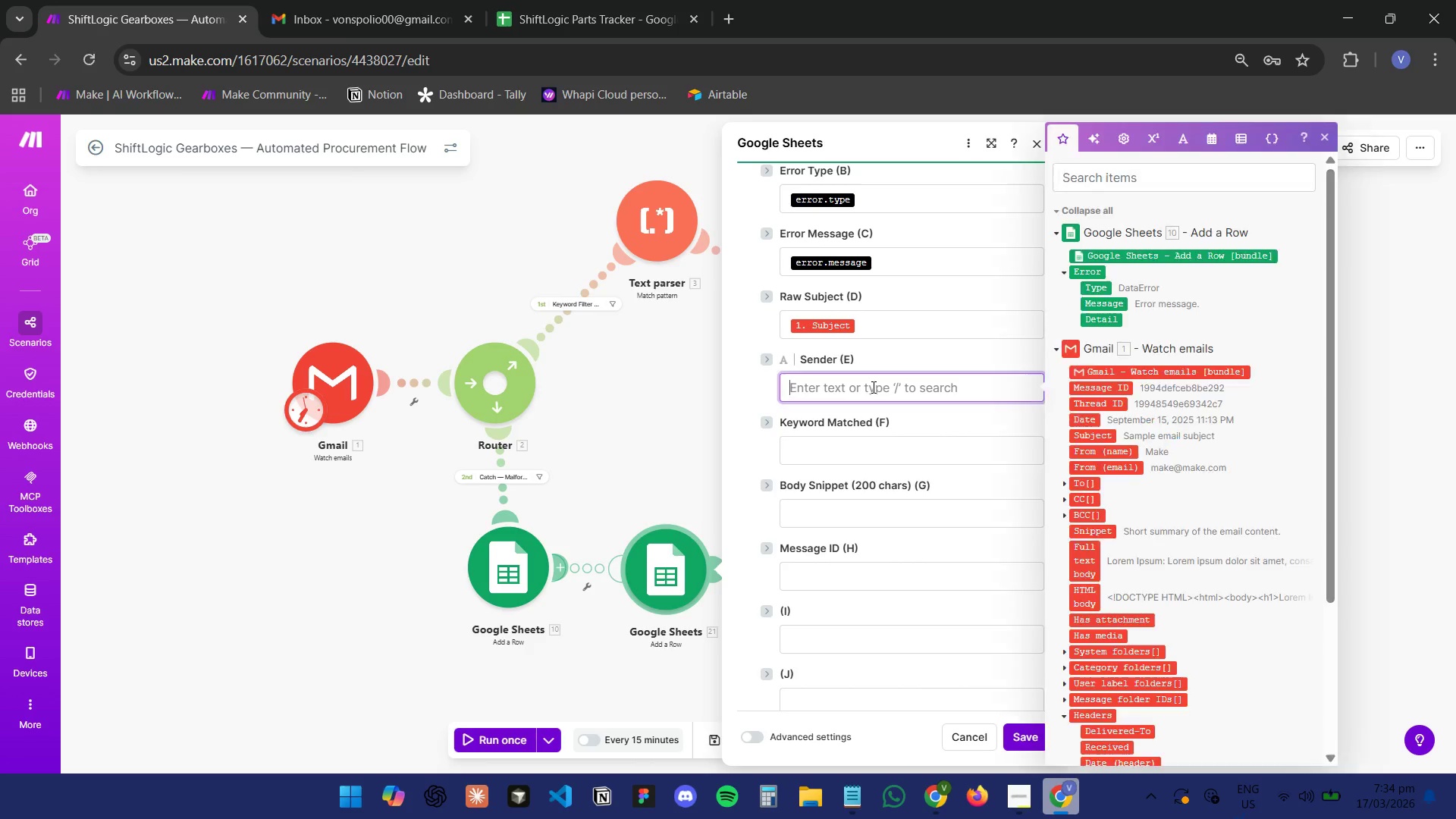 
key(Control+V)
 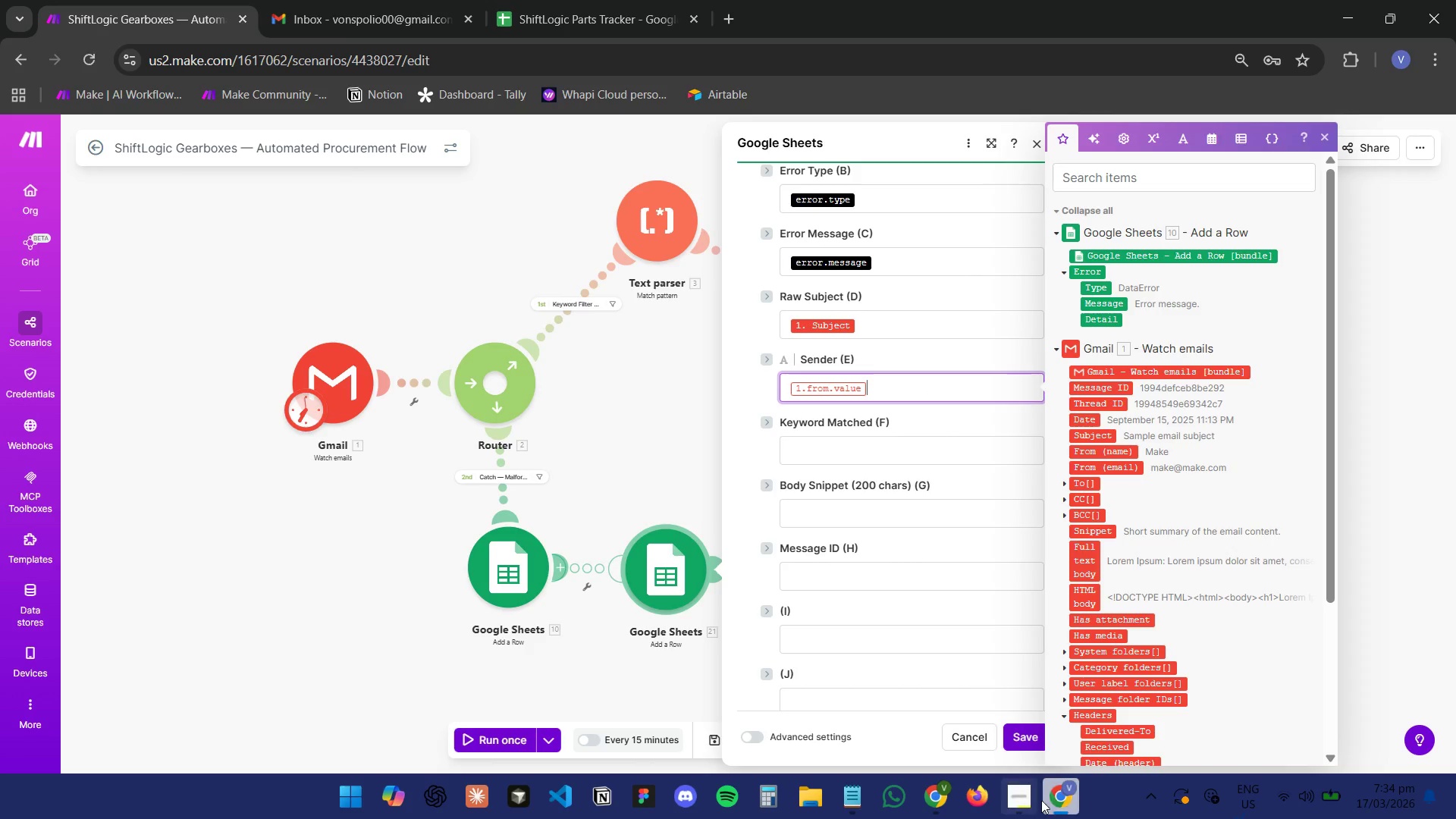 
left_click([1067, 808])
 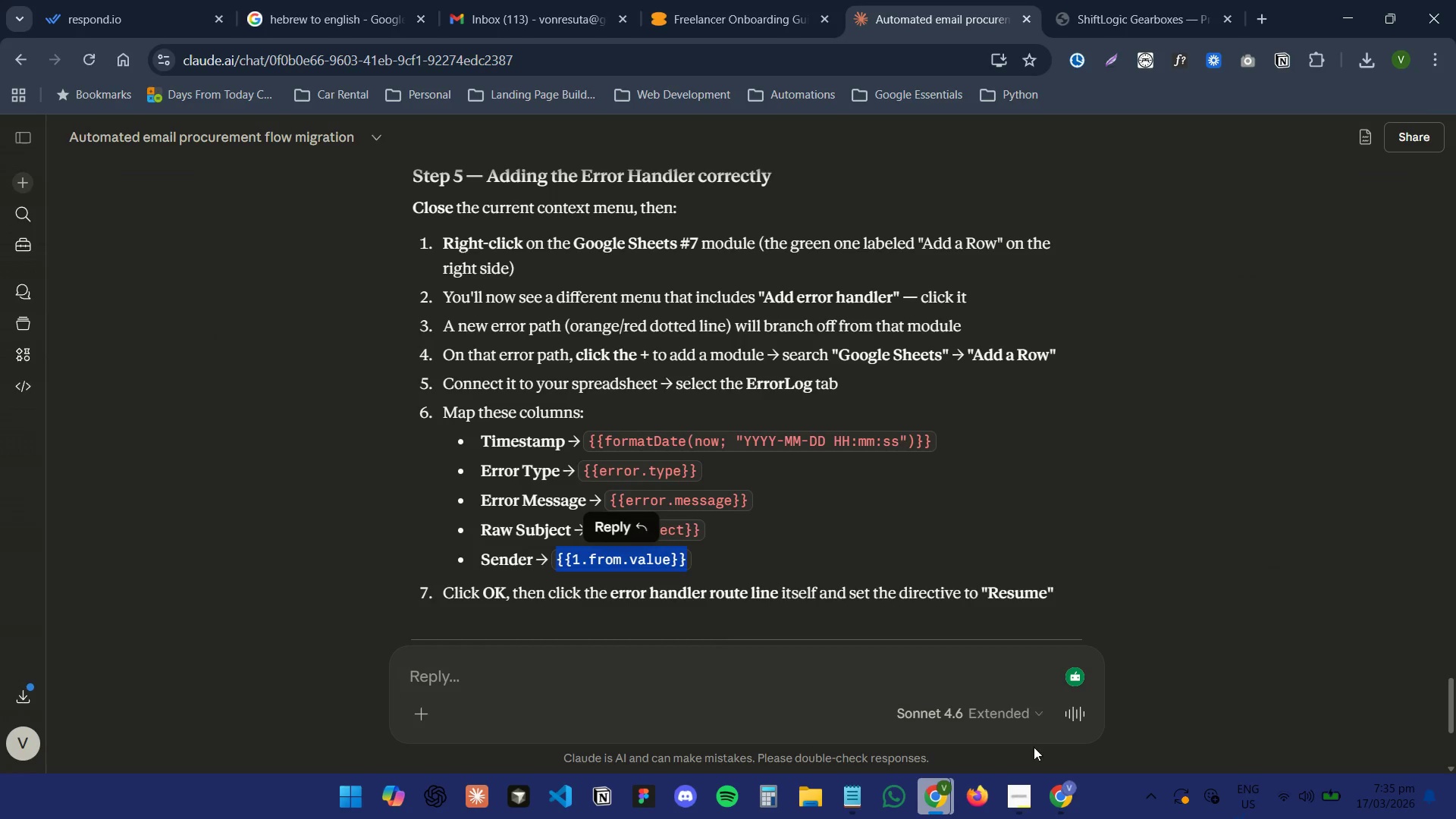 
scroll: coordinate [987, 587], scroll_direction: down, amount: 4.0
 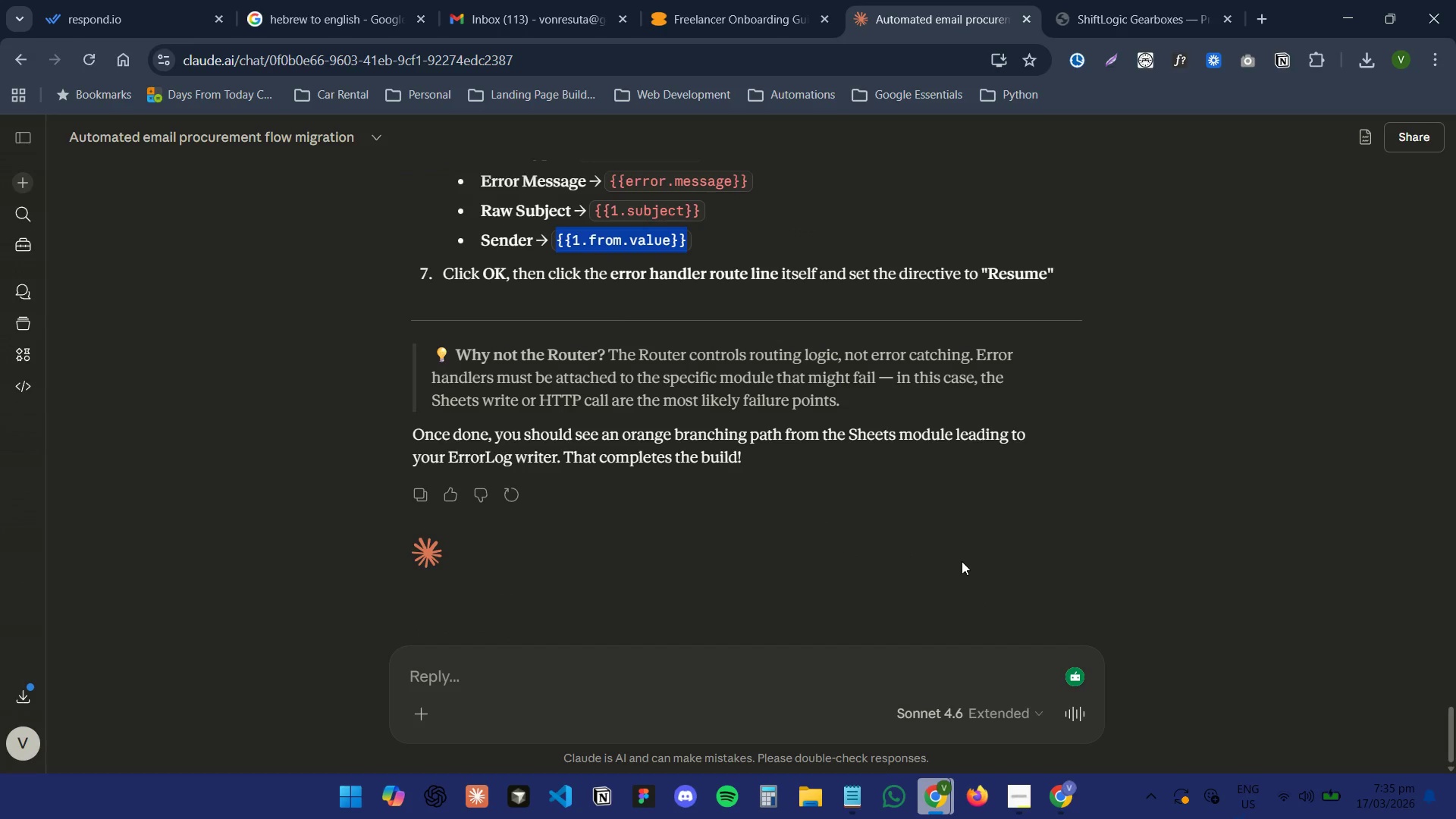 
left_click([1049, 793])
 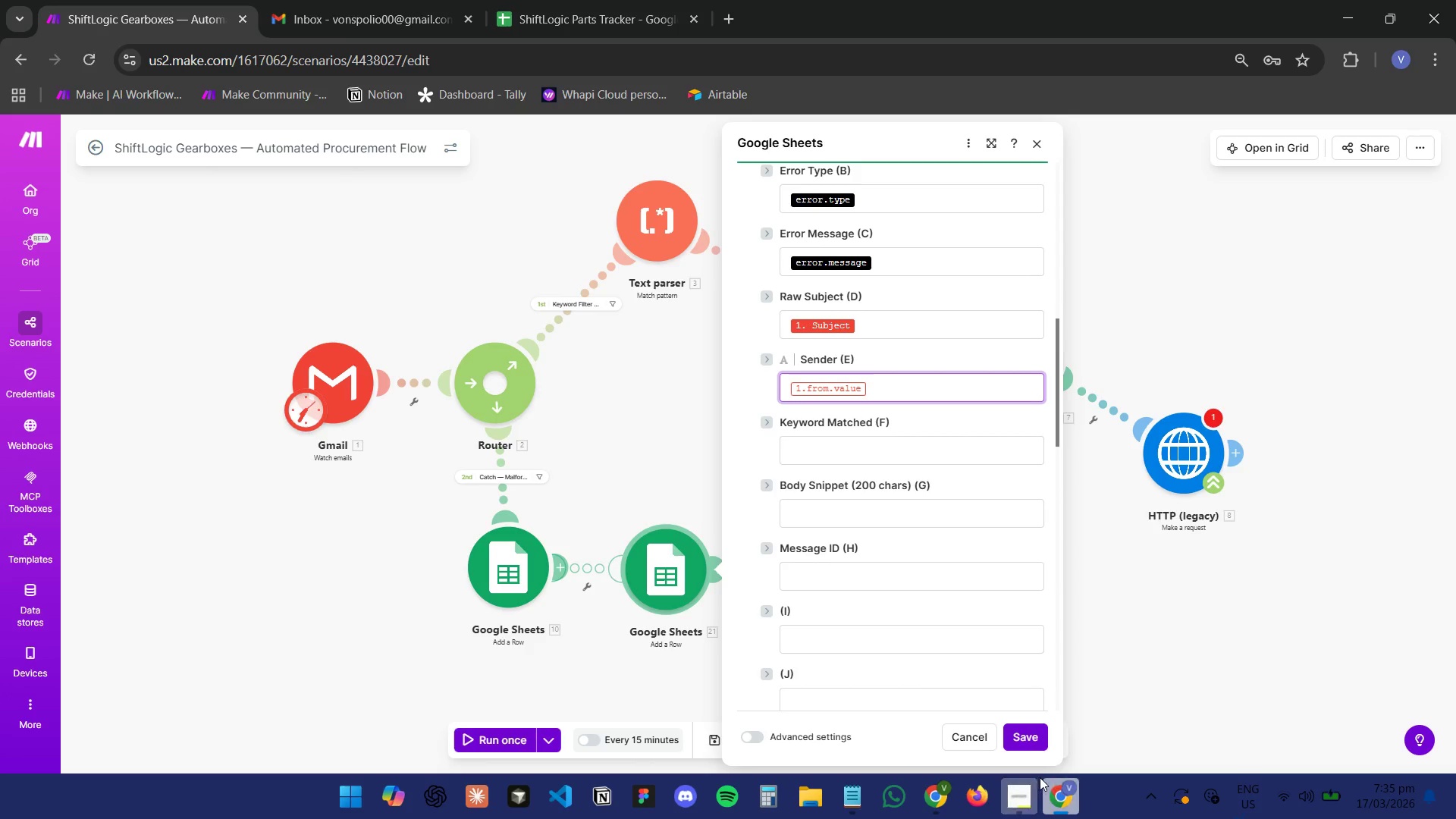 
left_click([1029, 737])
 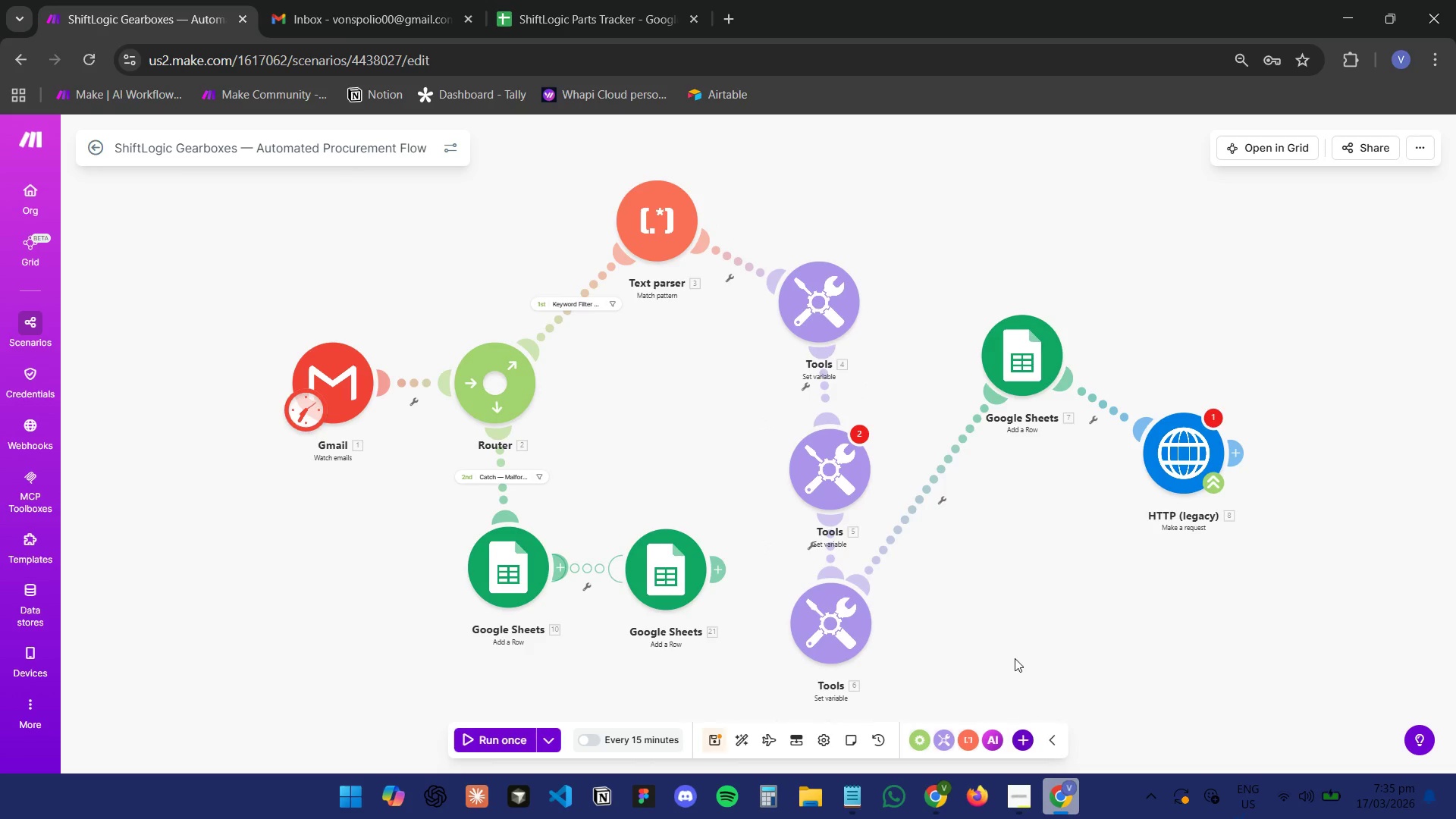 
left_click([1018, 654])
 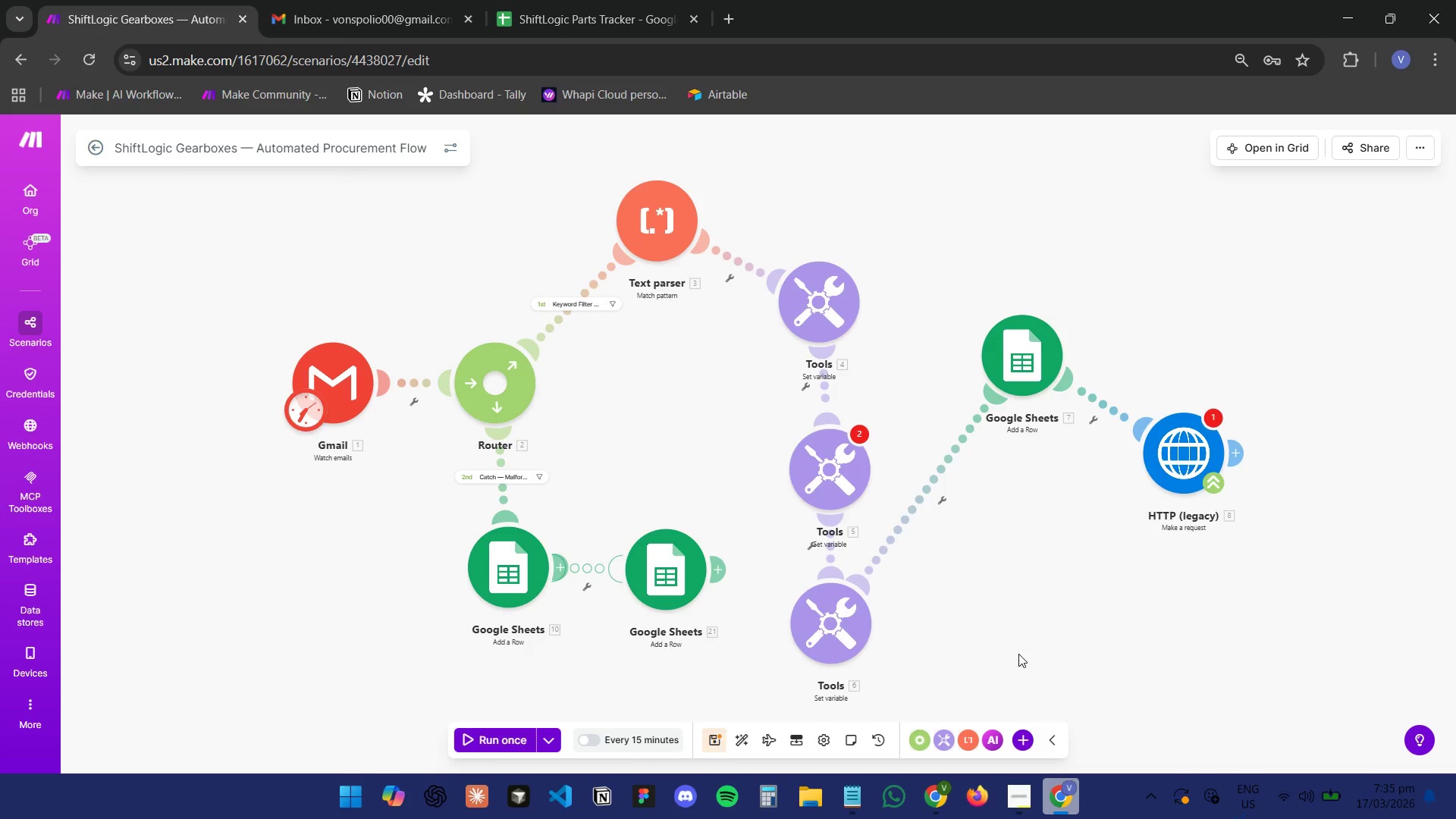 
scroll: coordinate [1018, 654], scroll_direction: down, amount: 1.0
 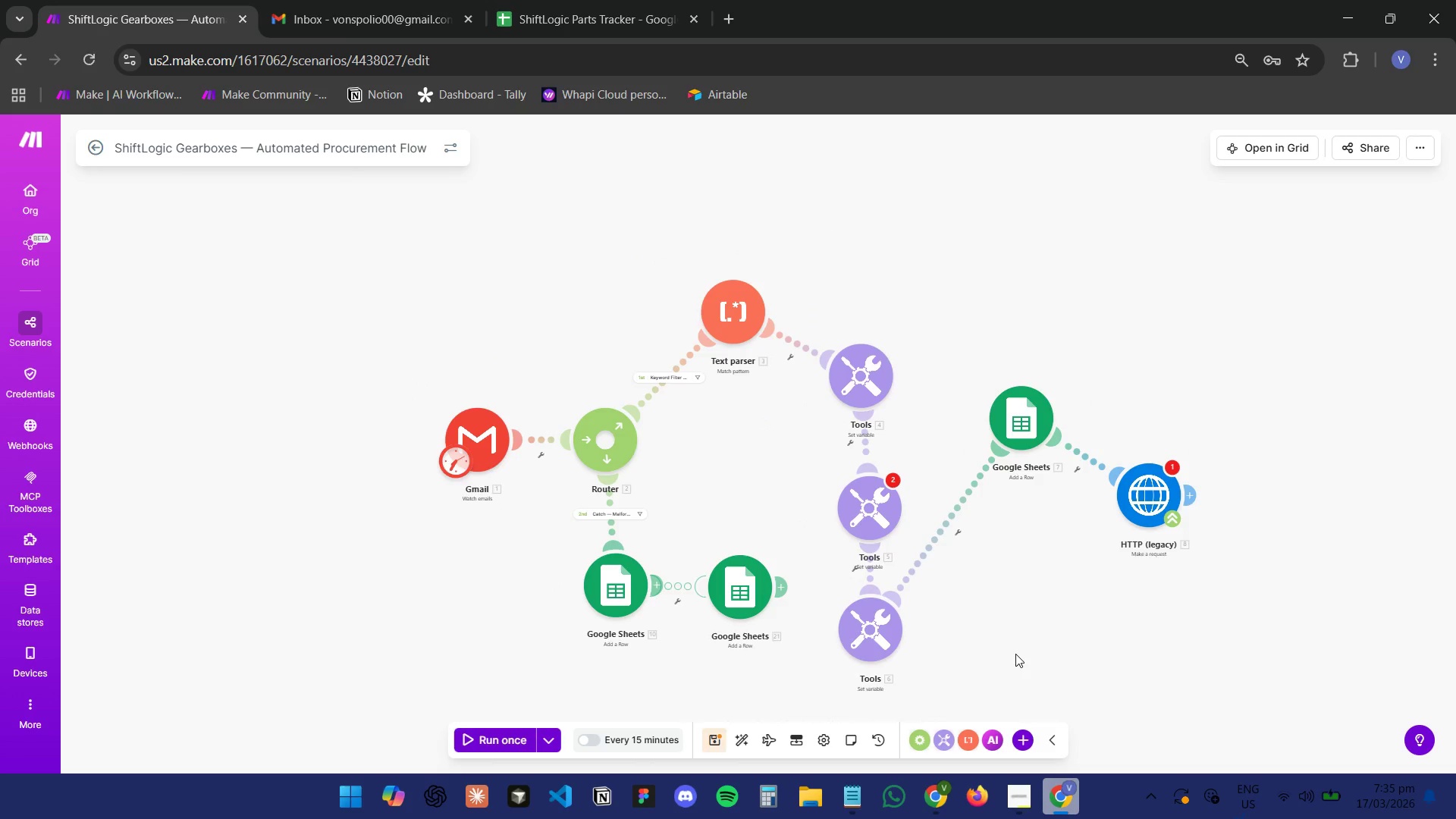 
scroll: coordinate [1015, 654], scroll_direction: up, amount: 2.0
 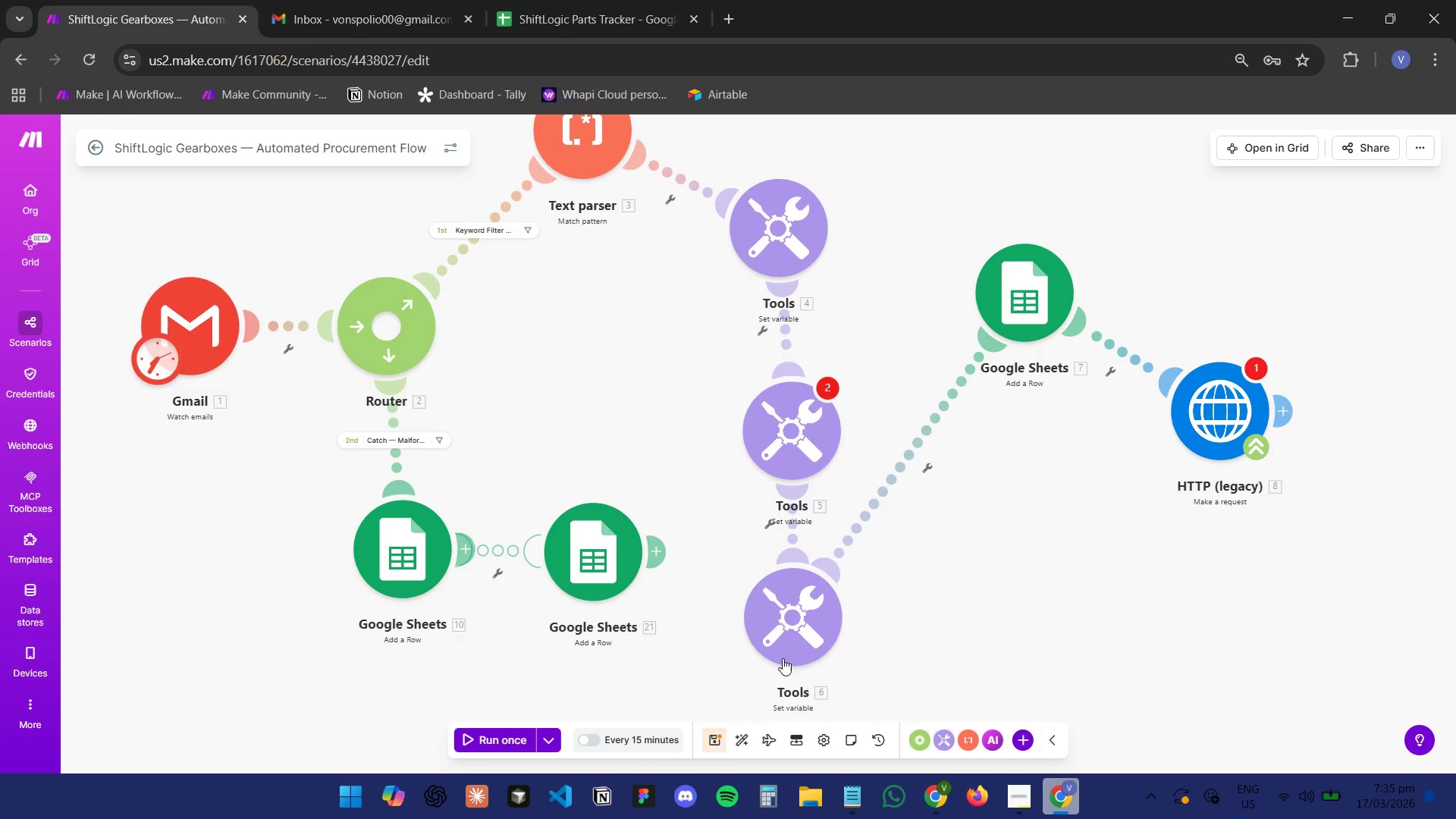 
left_click_drag(start_coordinate=[648, 657], to_coordinate=[752, 590])
 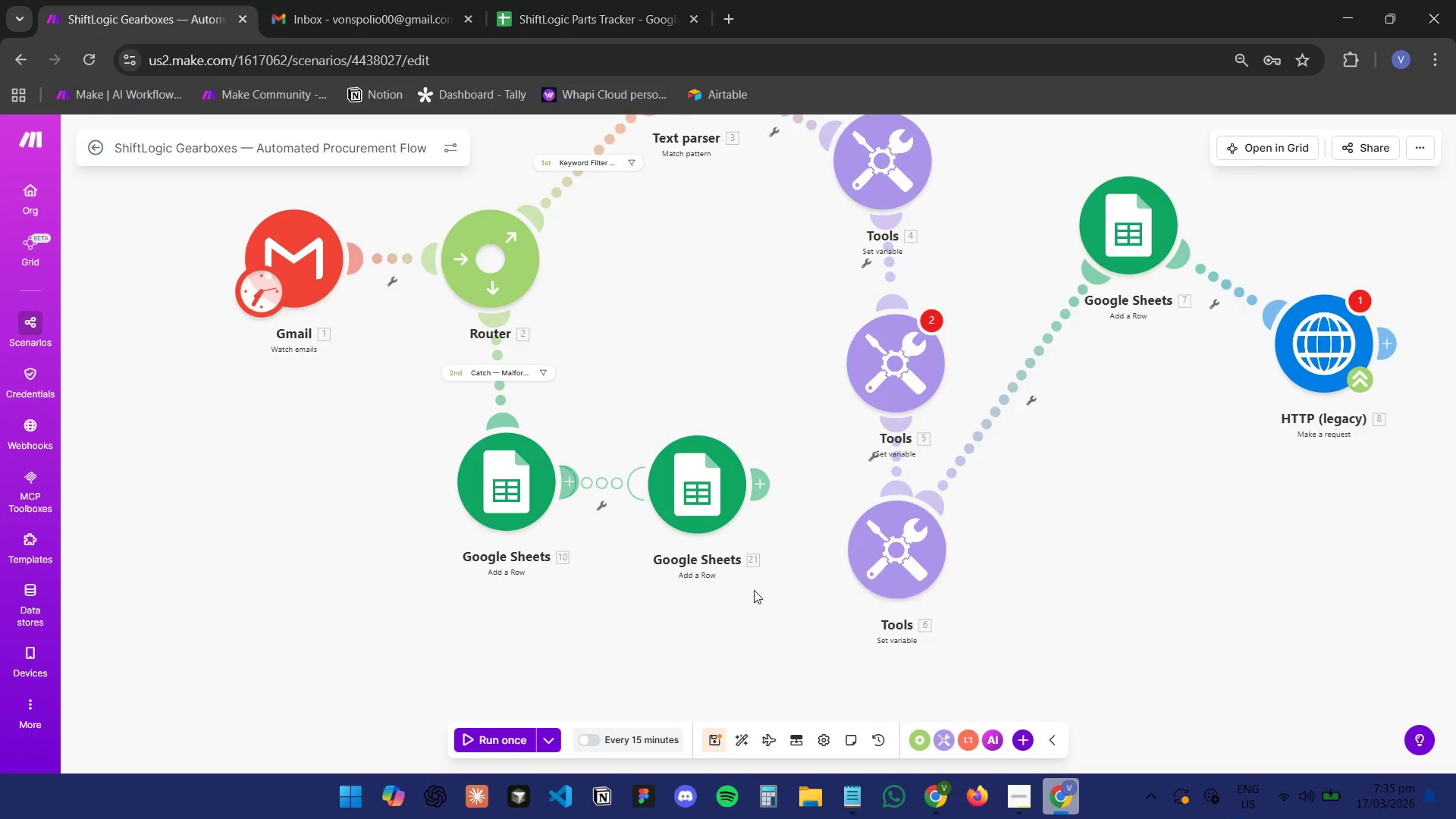 
scroll: coordinate [754, 590], scroll_direction: up, amount: 2.0
 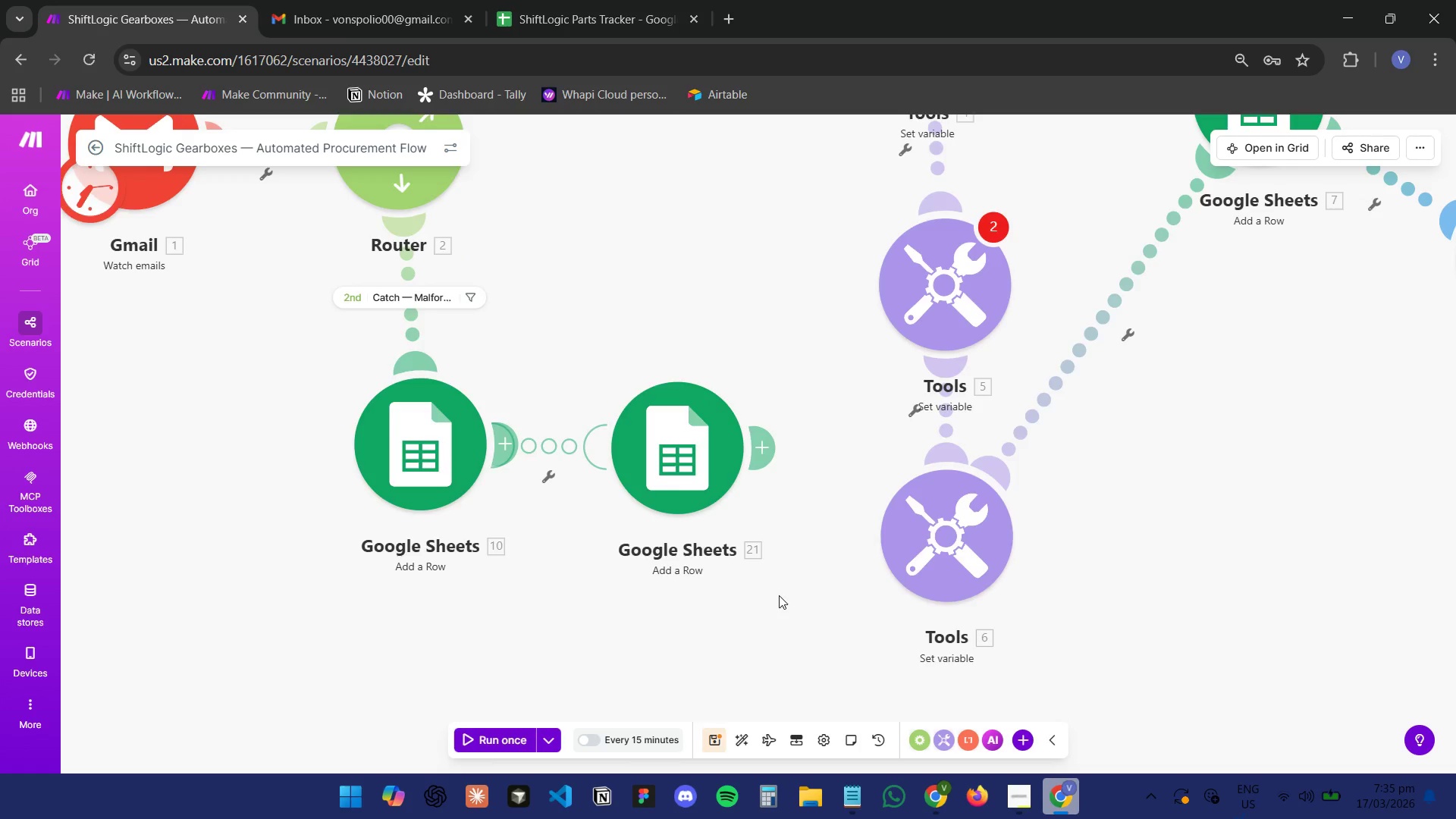 
scroll: coordinate [1185, 598], scroll_direction: down, amount: 4.0
 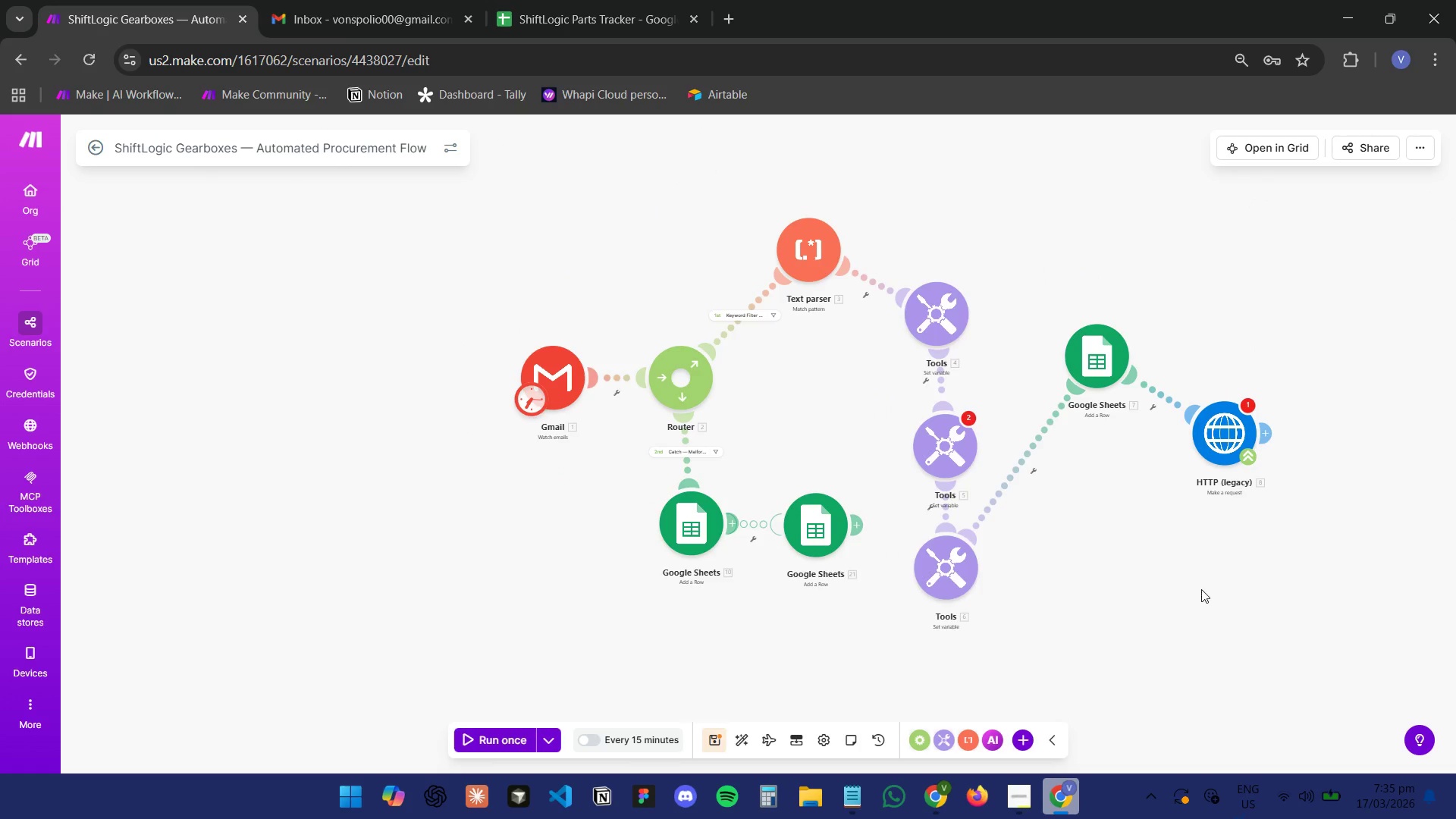 
left_click_drag(start_coordinate=[1201, 589], to_coordinate=[943, 601])
 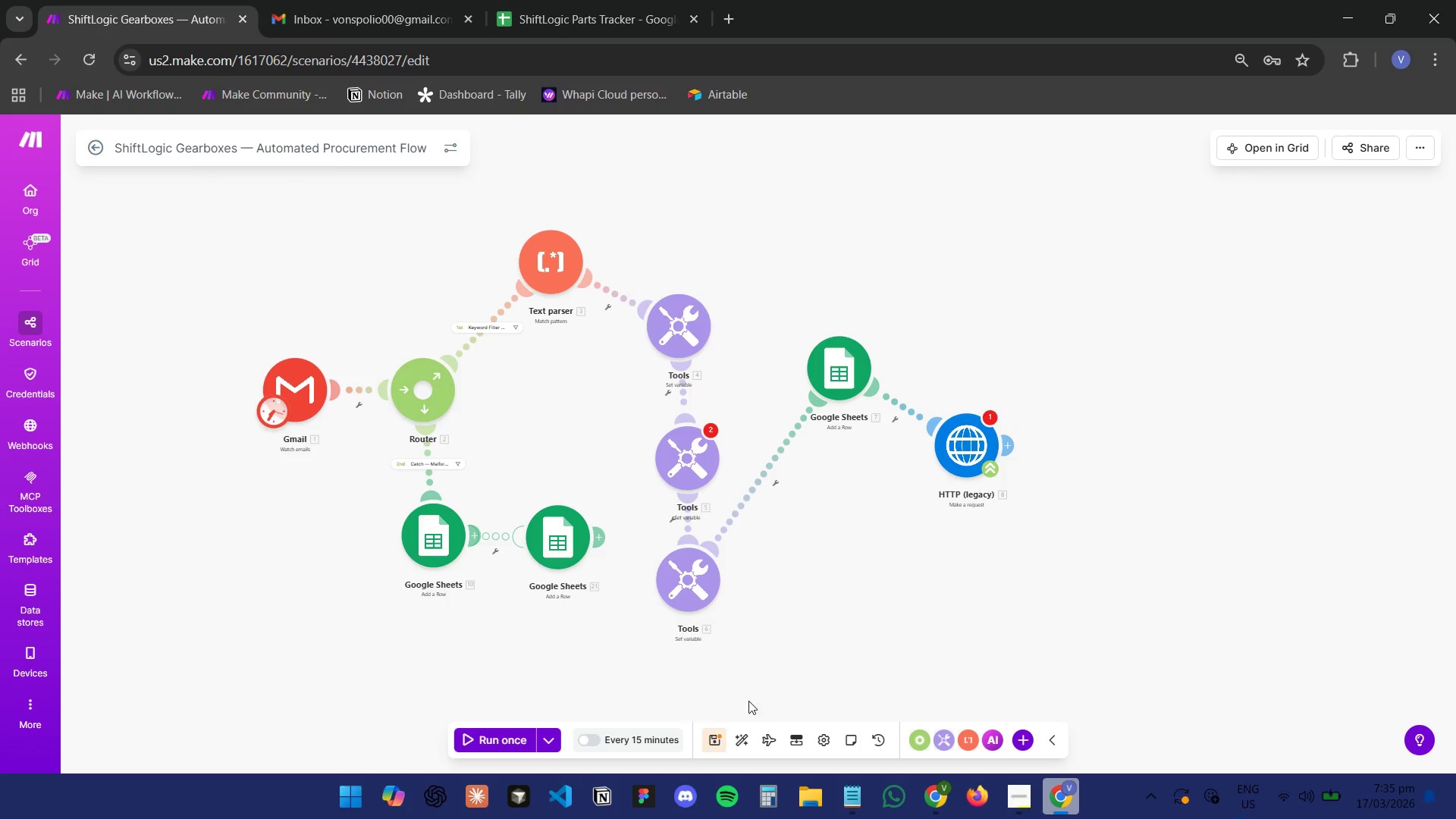 
left_click([721, 736])
 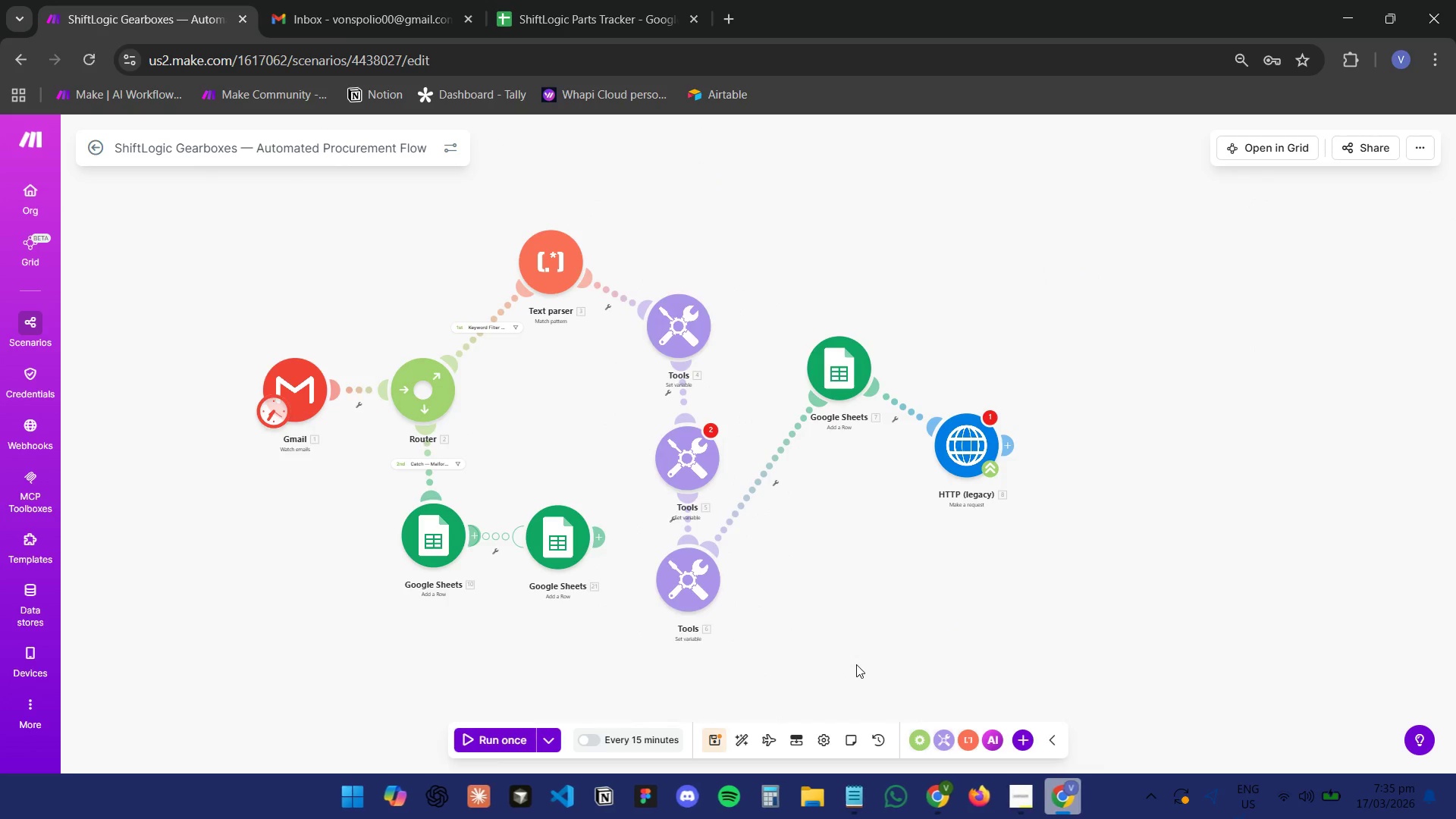 
left_click([677, 450])
 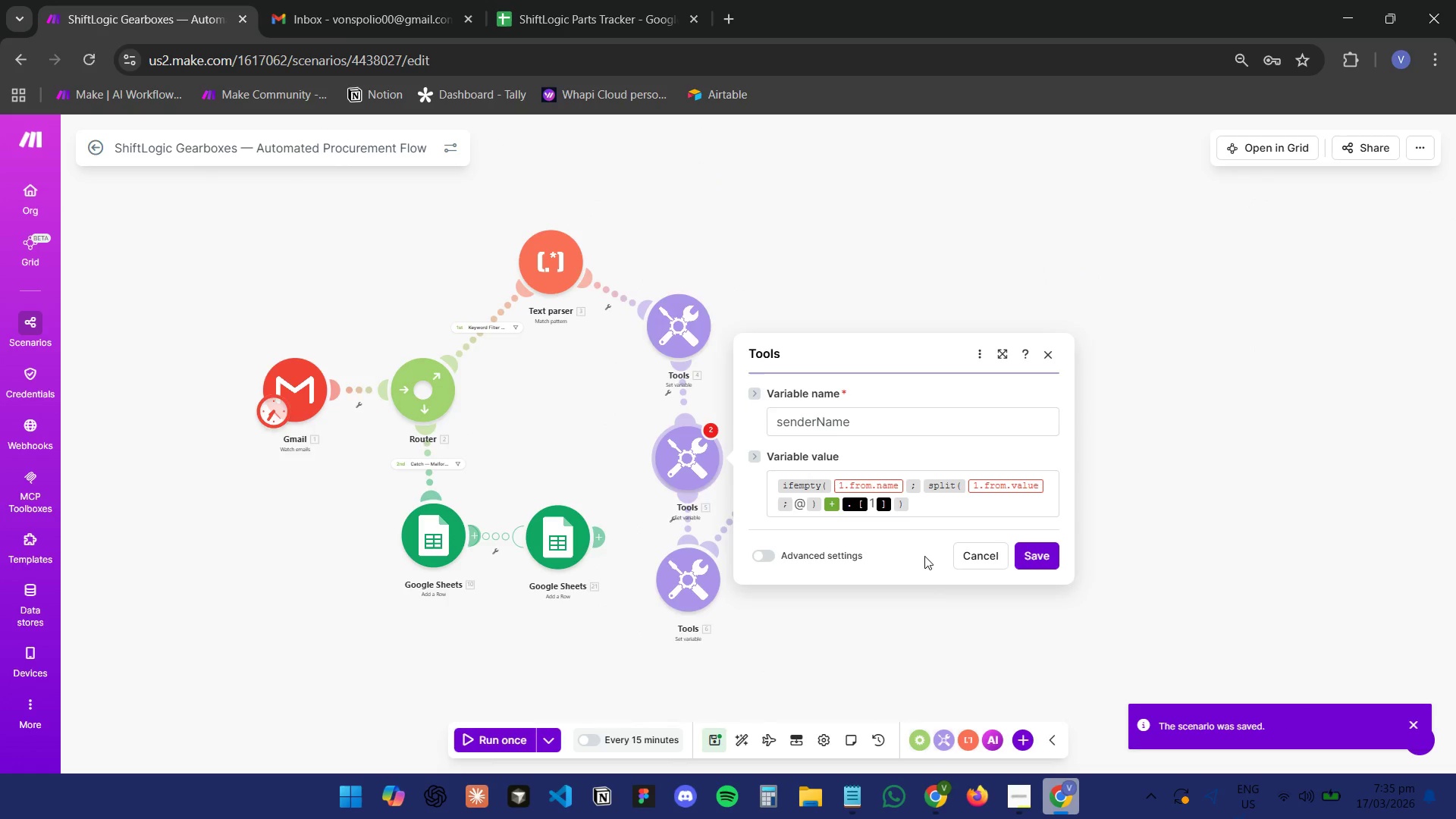 
left_click([941, 604])
 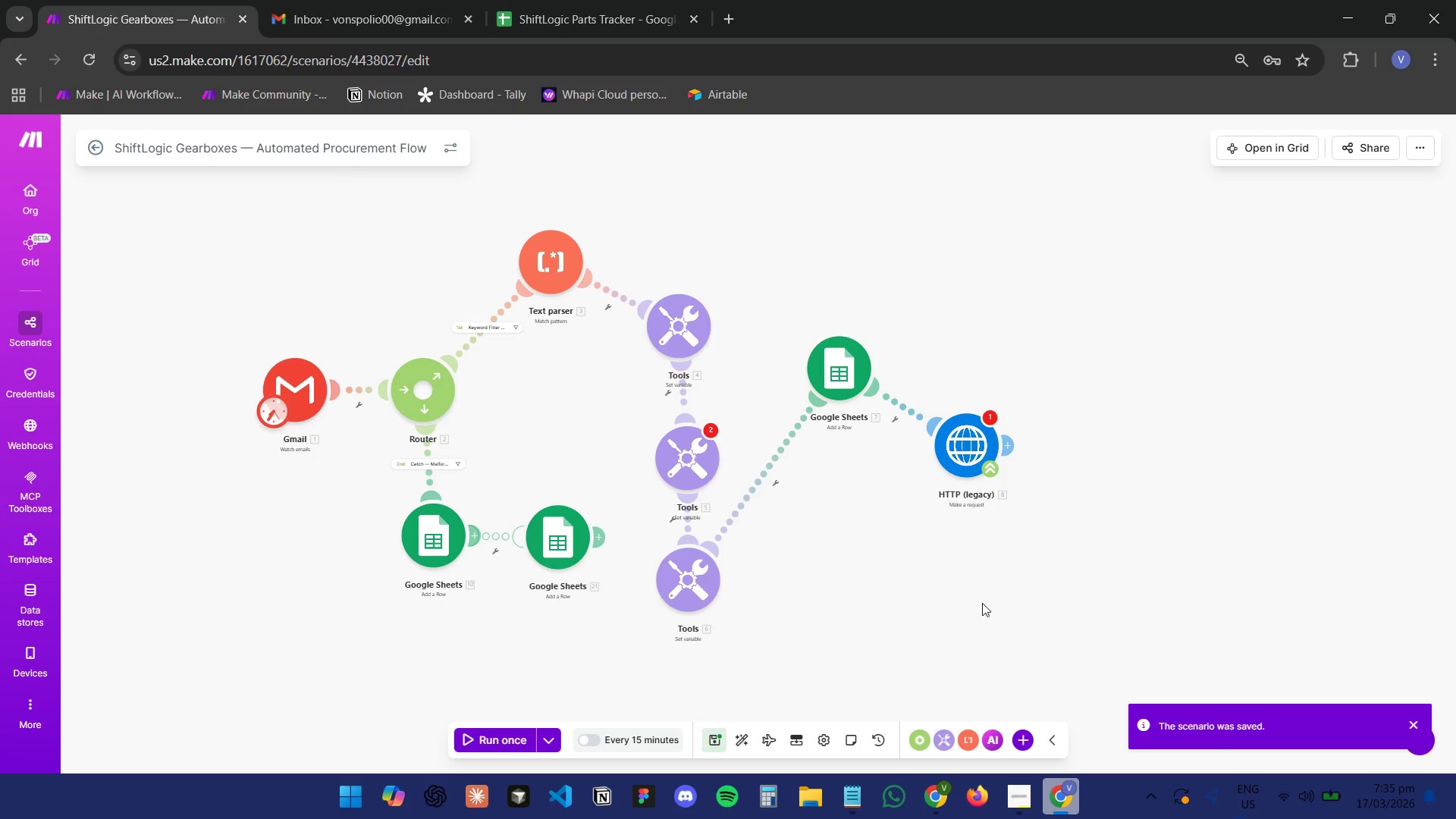 
scroll: coordinate [992, 603], scroll_direction: up, amount: 3.0
 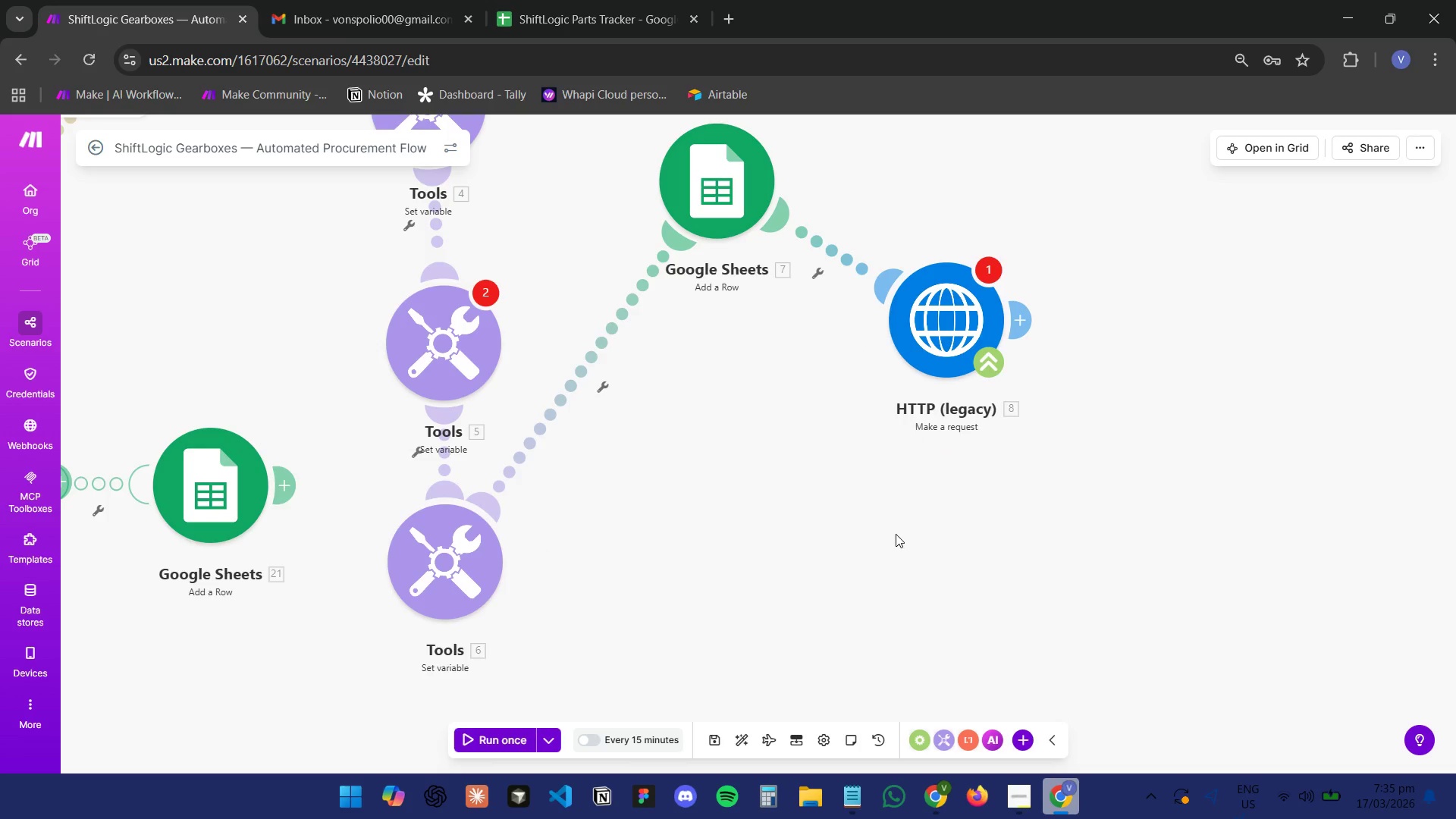 
scroll: coordinate [896, 534], scroll_direction: down, amount: 3.0
 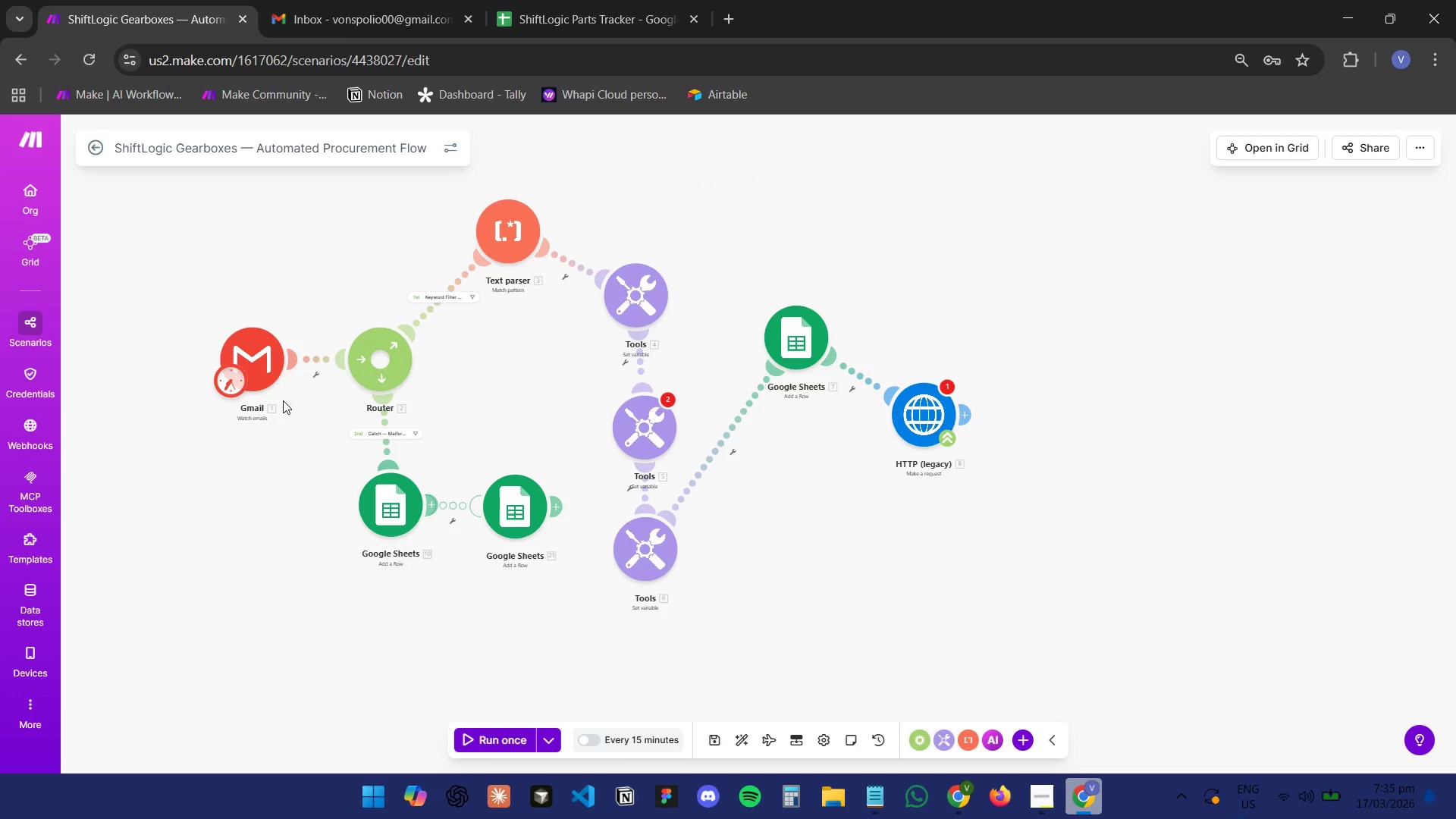 
left_click([253, 371])
 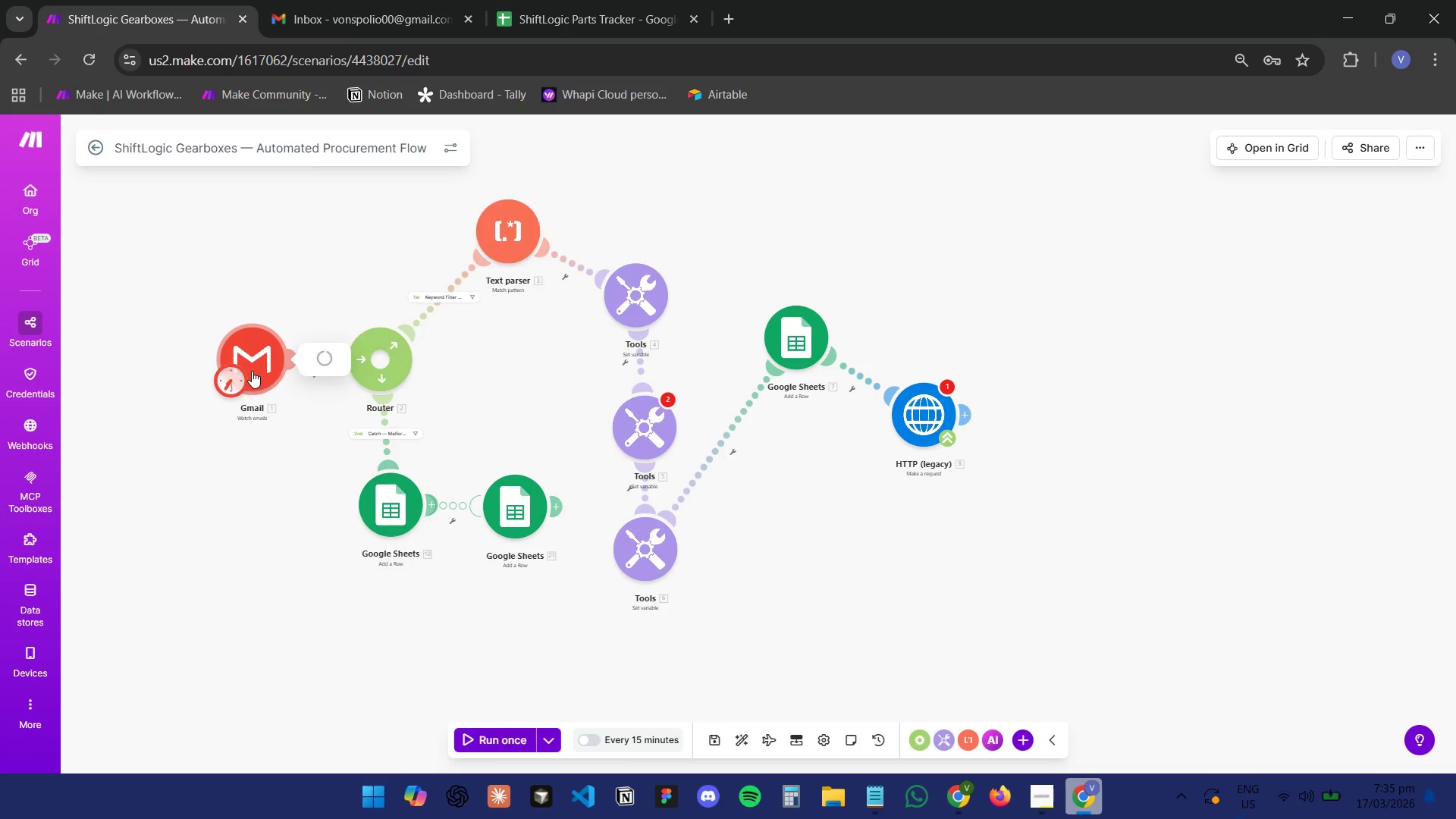 
left_click([1022, 561])
 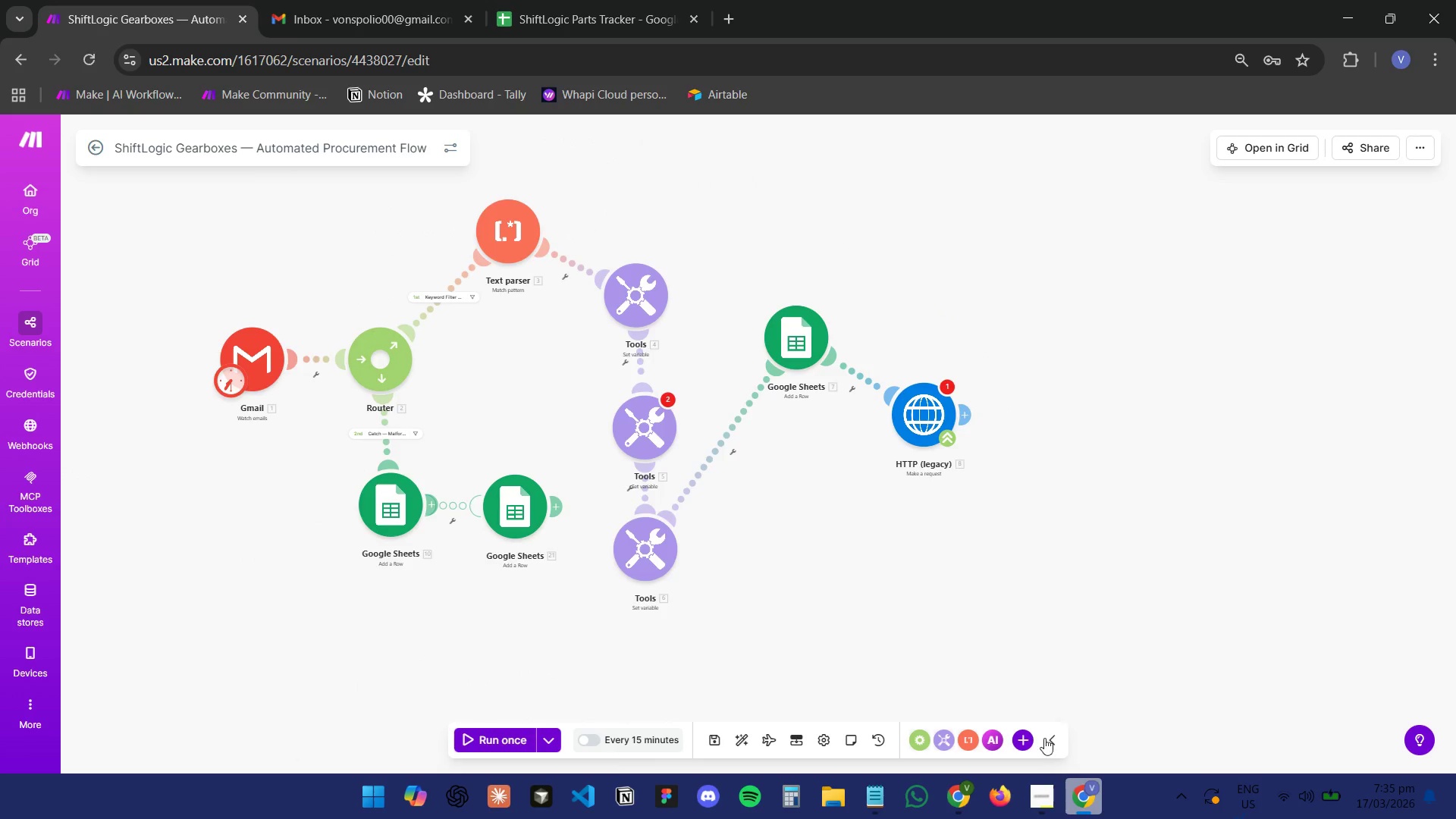 
left_click([1090, 808])
 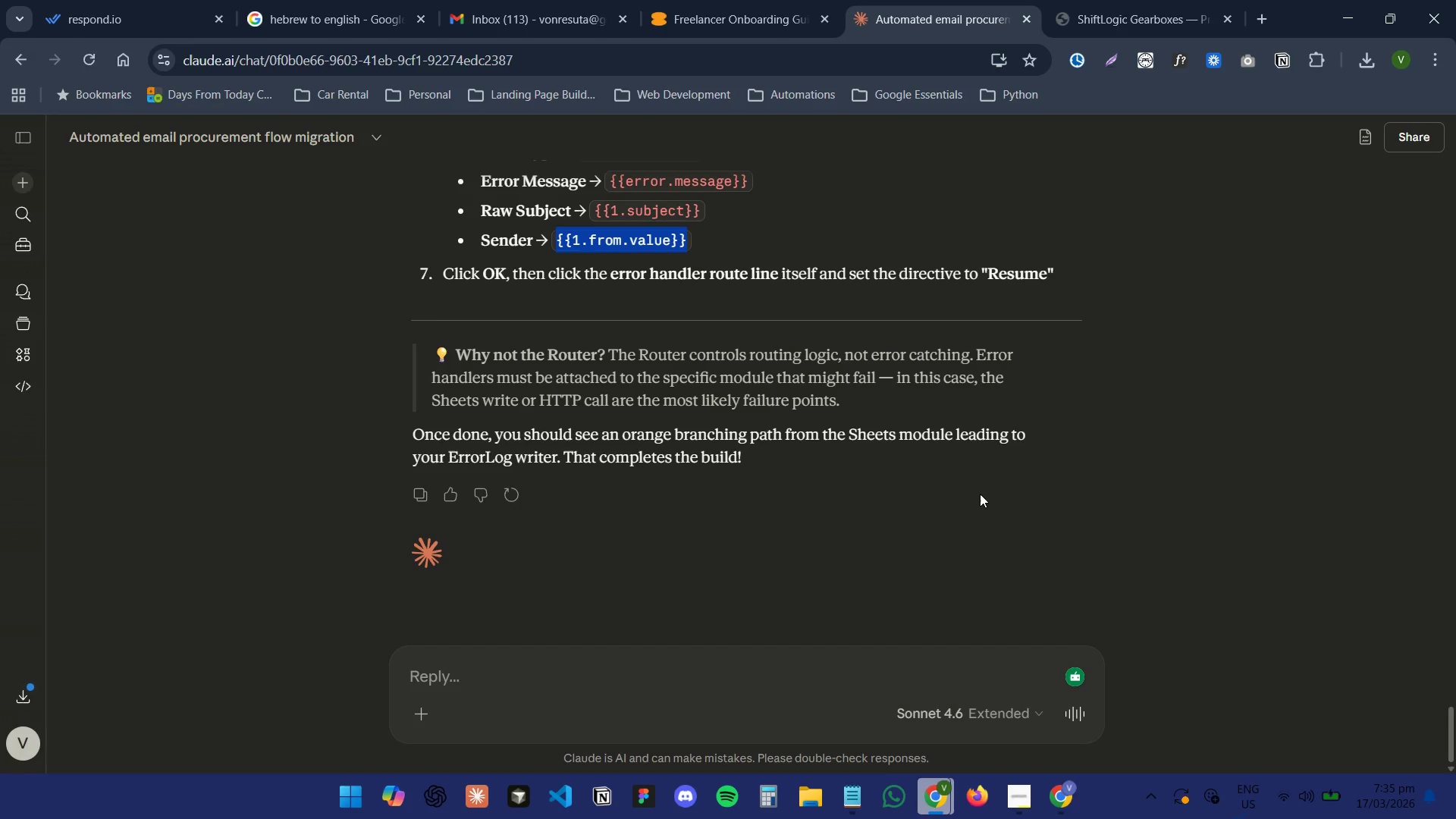 
wait(5.39)
 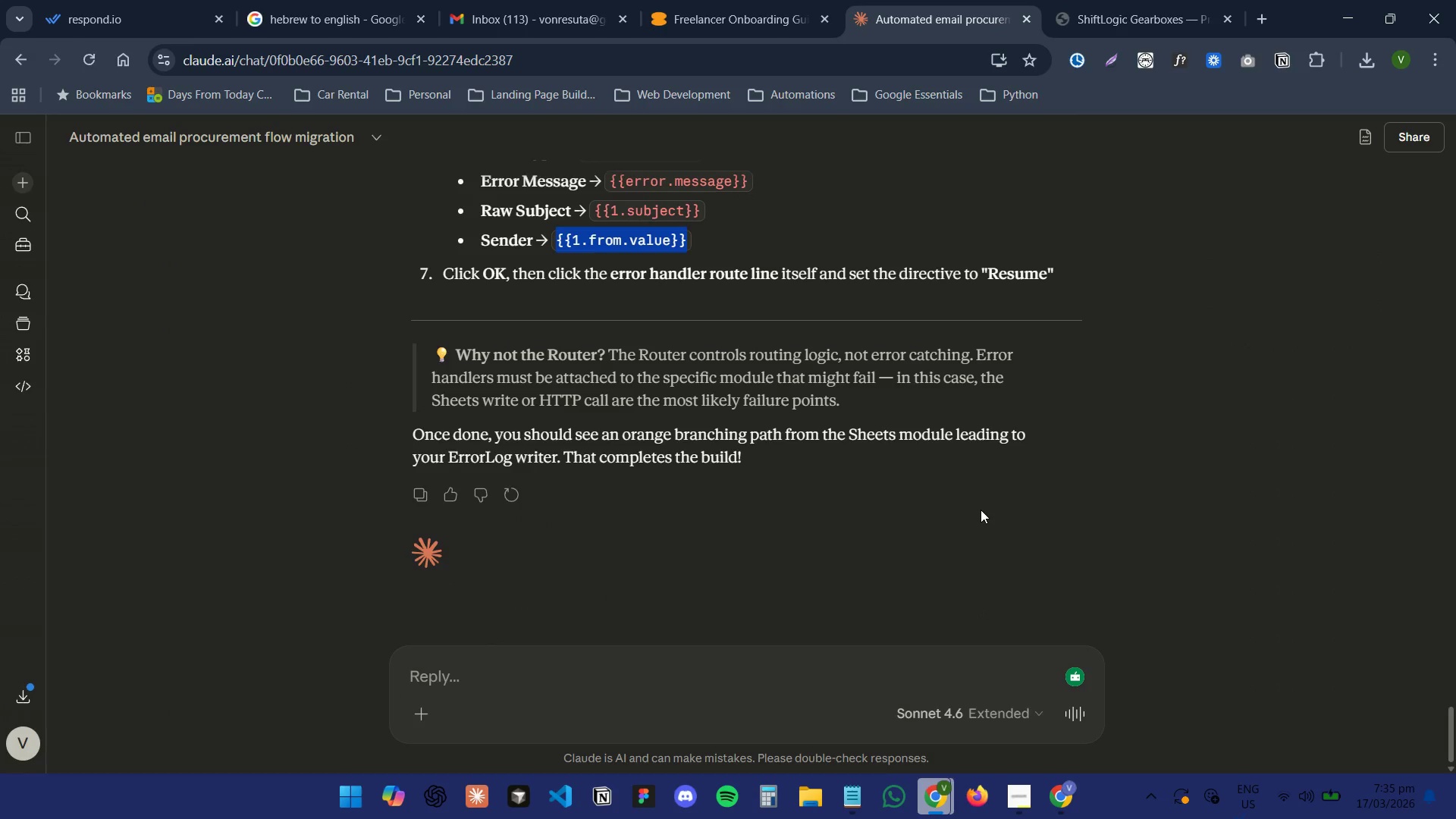 
scroll: coordinate [980, 492], scroll_direction: up, amount: 6.0
 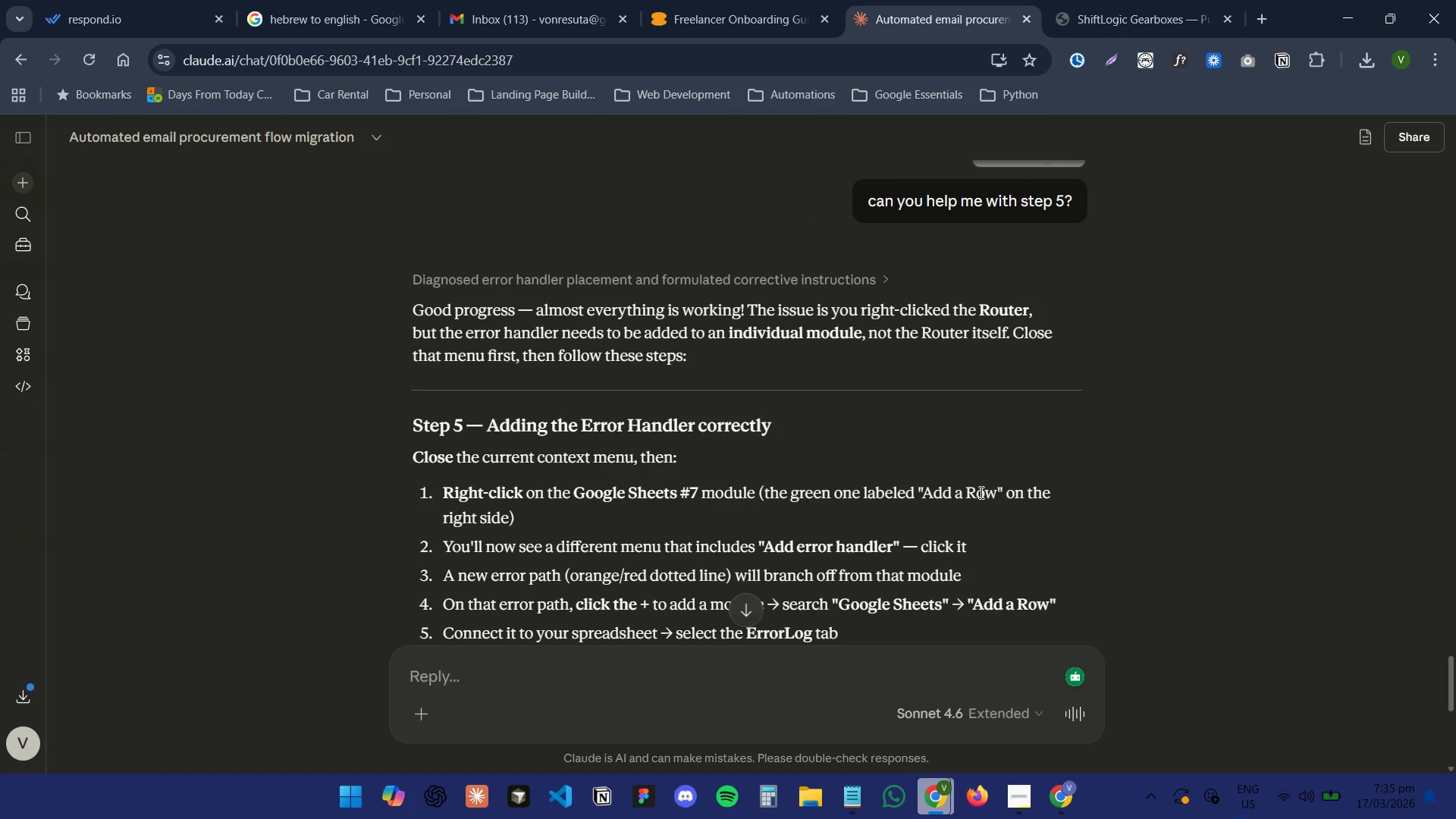 
scroll: coordinate [977, 492], scroll_direction: down, amount: 5.0
 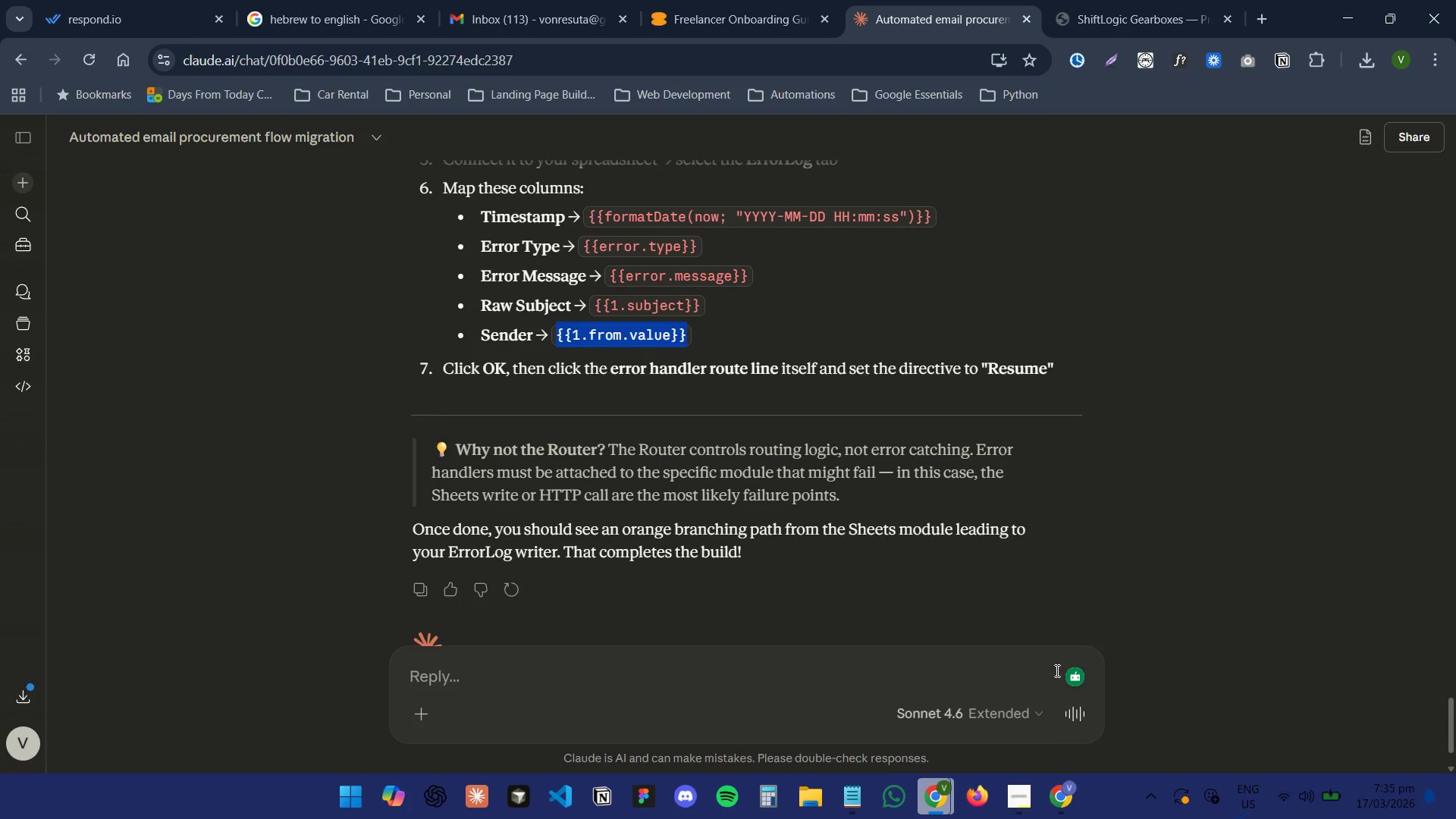 
left_click([1055, 793])
 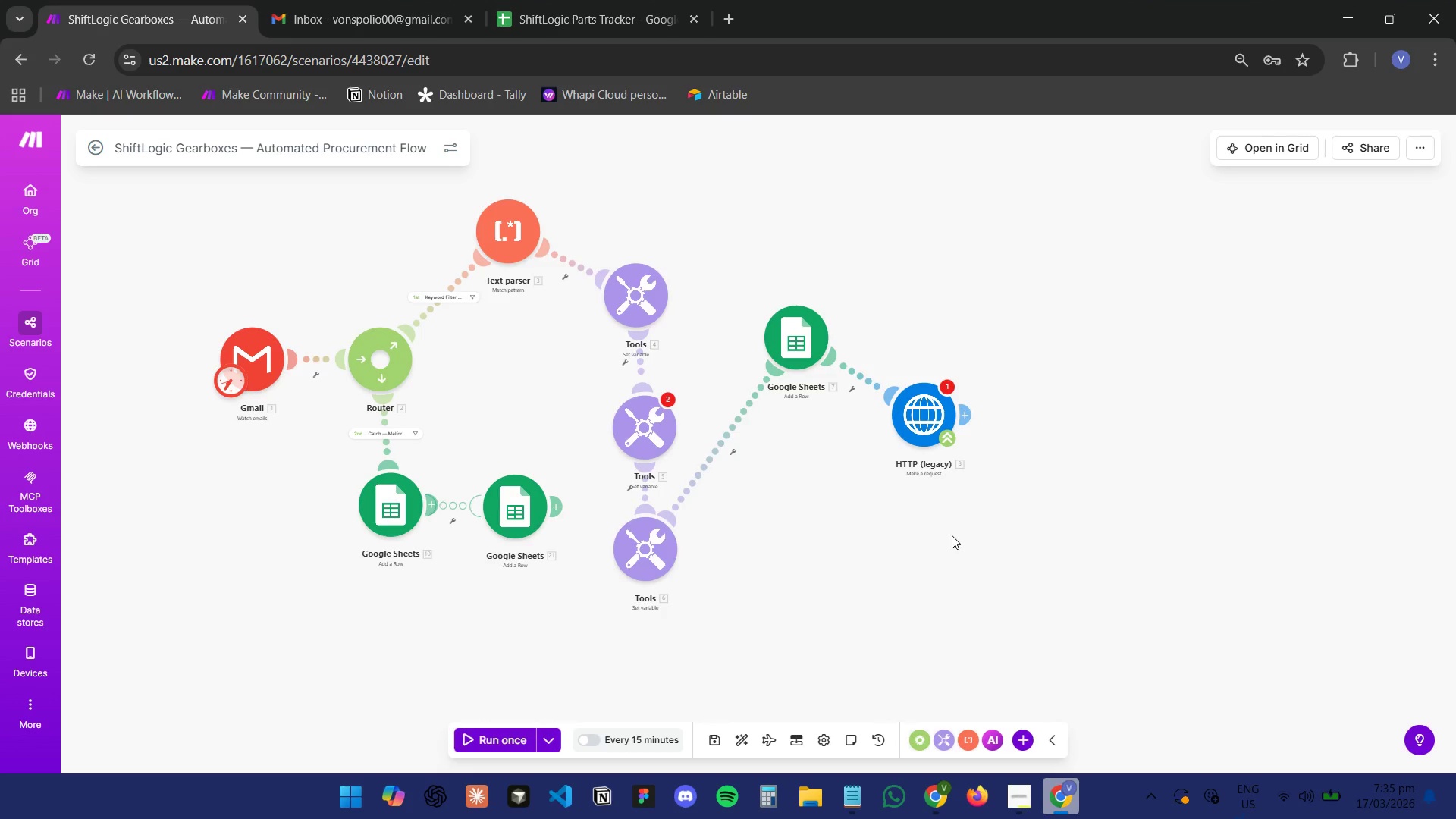 
key(PrintScreen)
 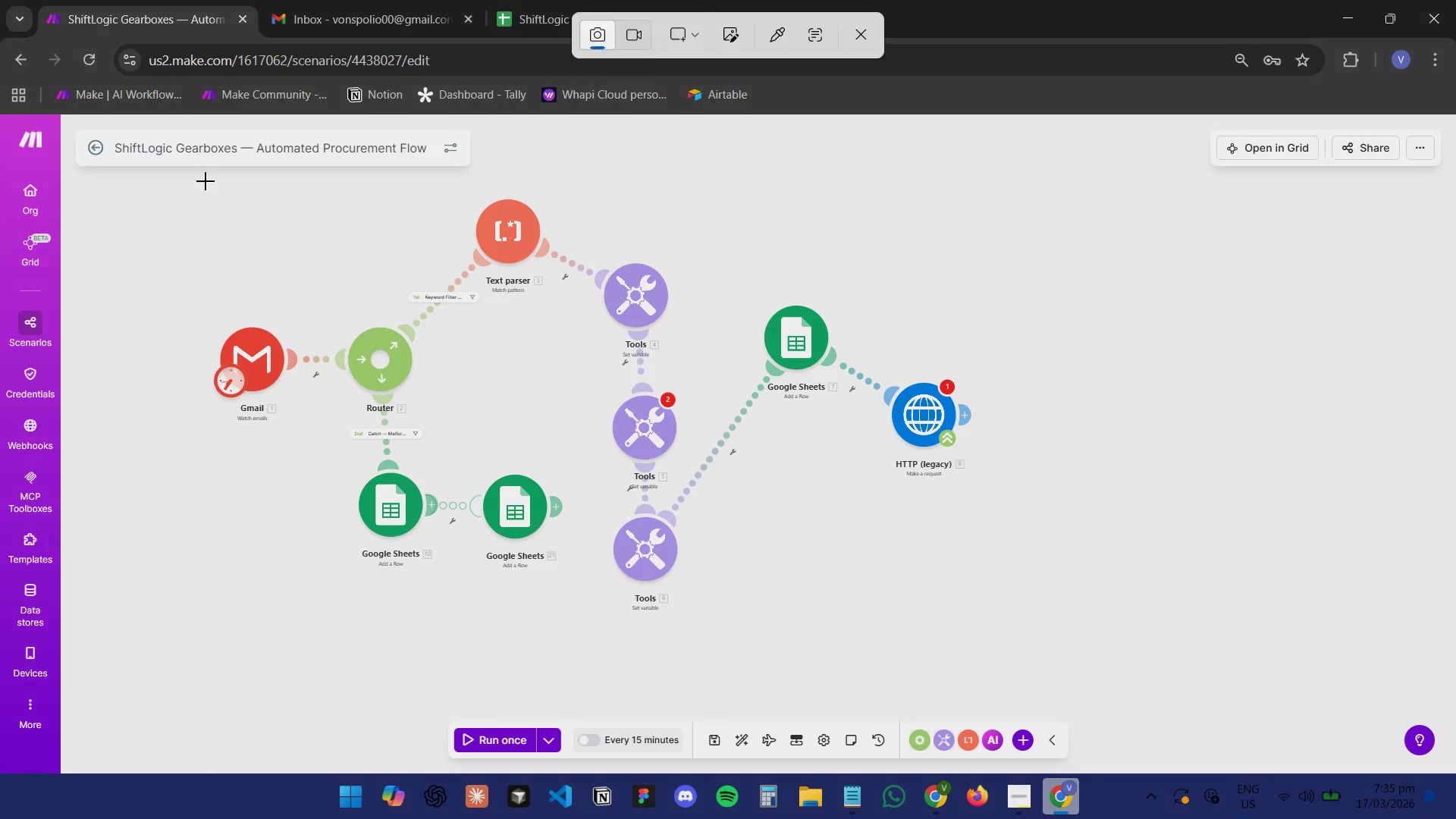 
left_click_drag(start_coordinate=[177, 179], to_coordinate=[1086, 645])
 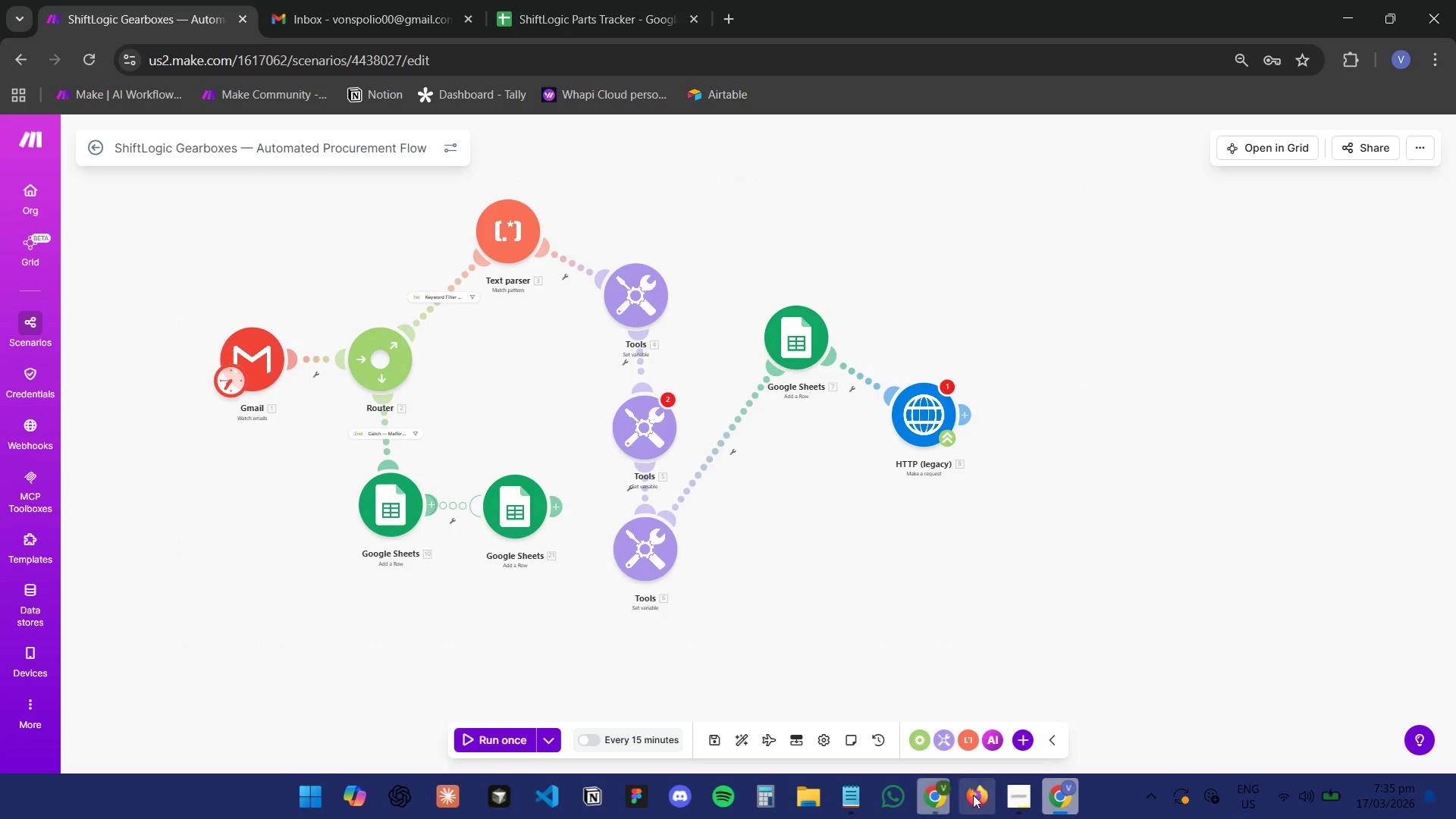 
left_click([950, 796])
 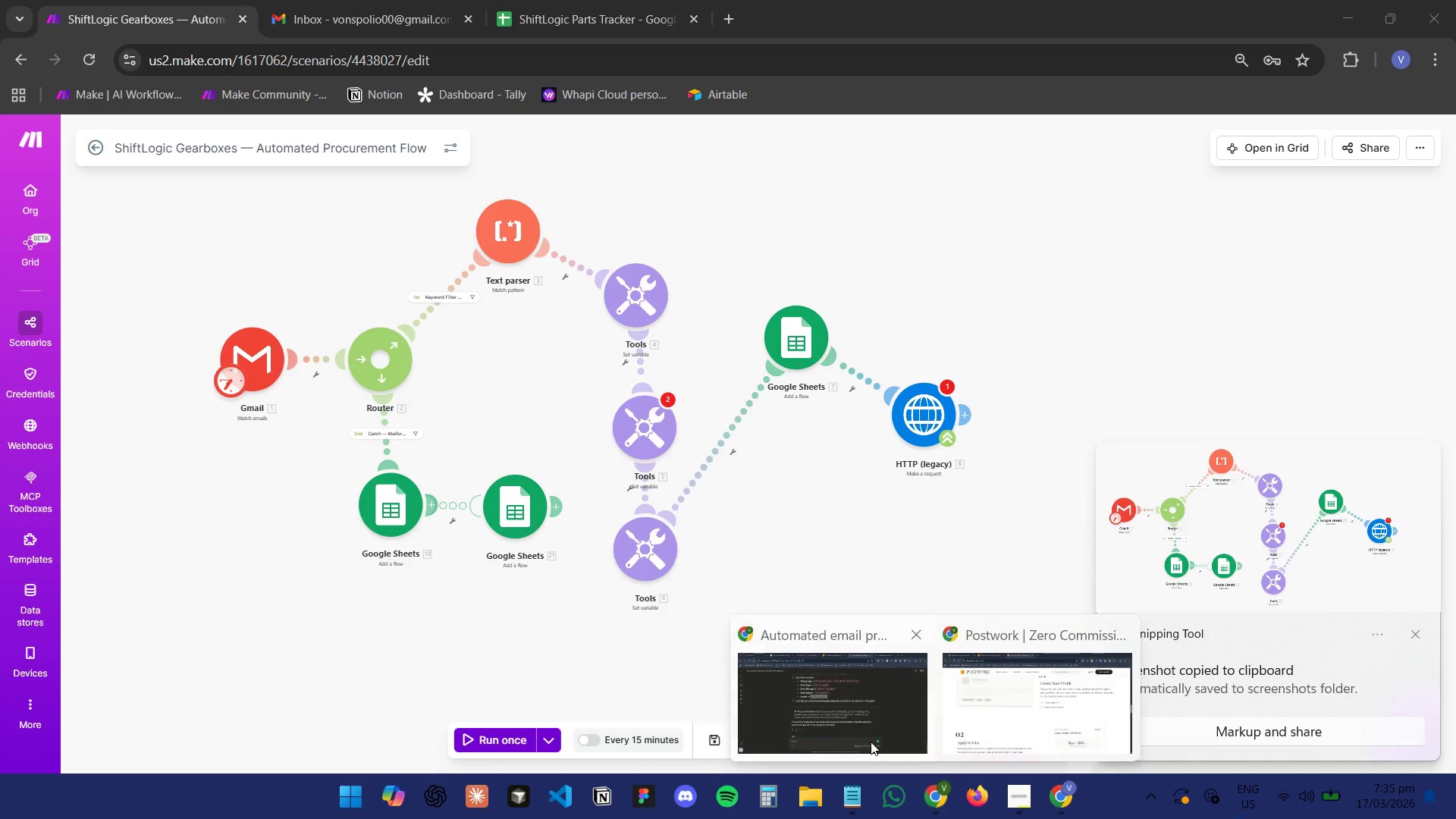 
left_click([866, 735])
 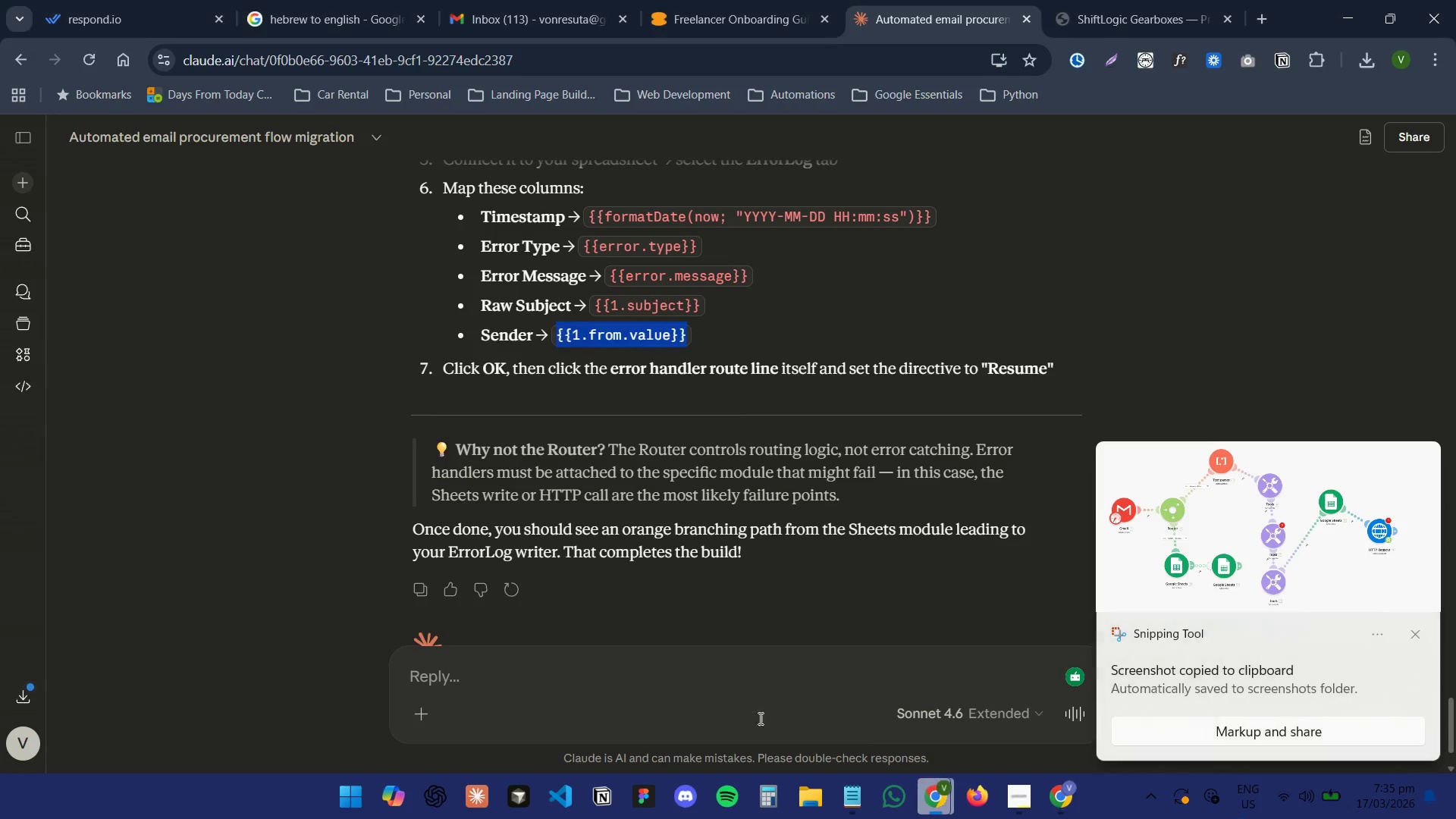 
double_click([696, 682])
 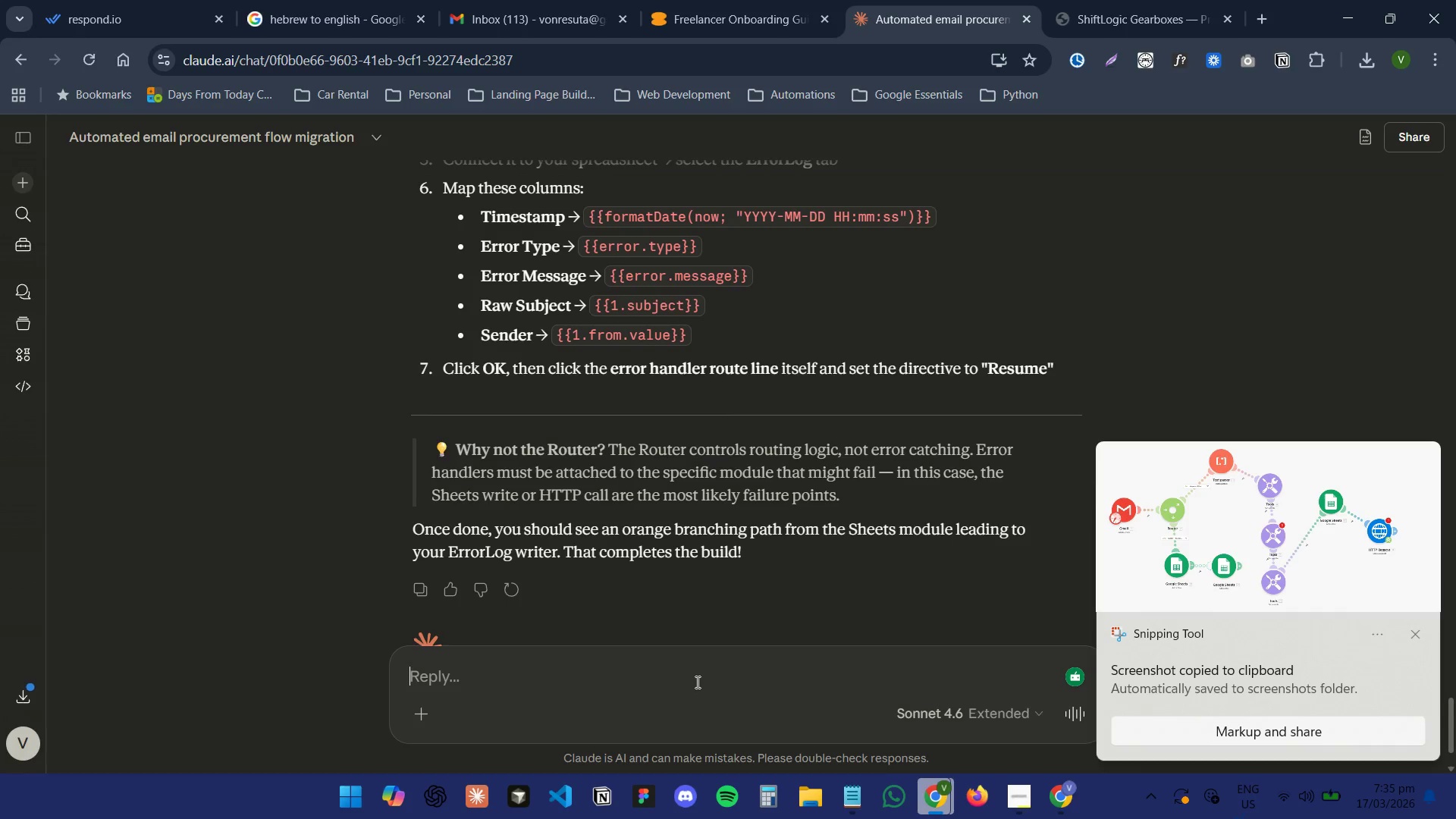 
key(Control+V)
 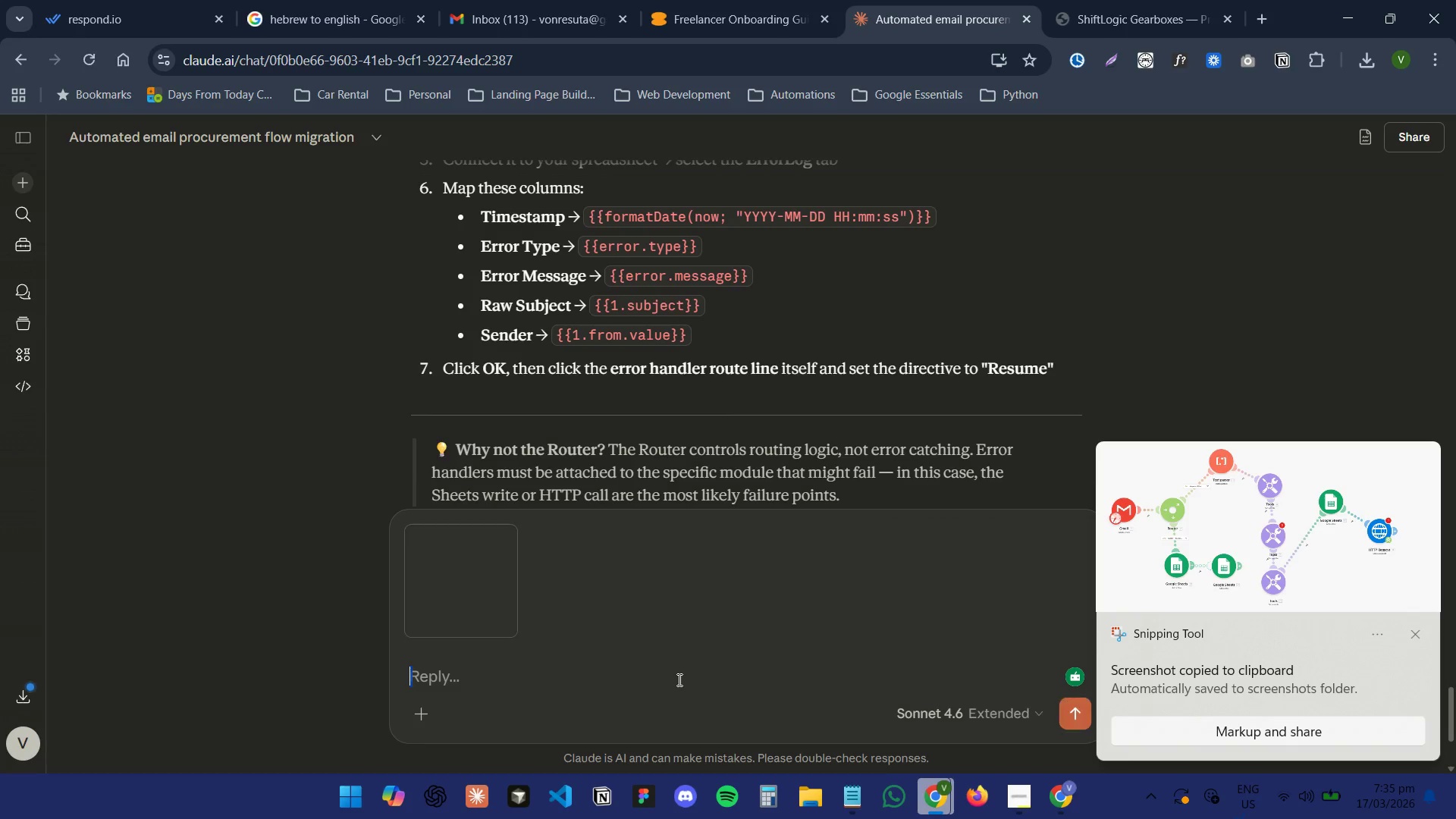 
key(Enter)
 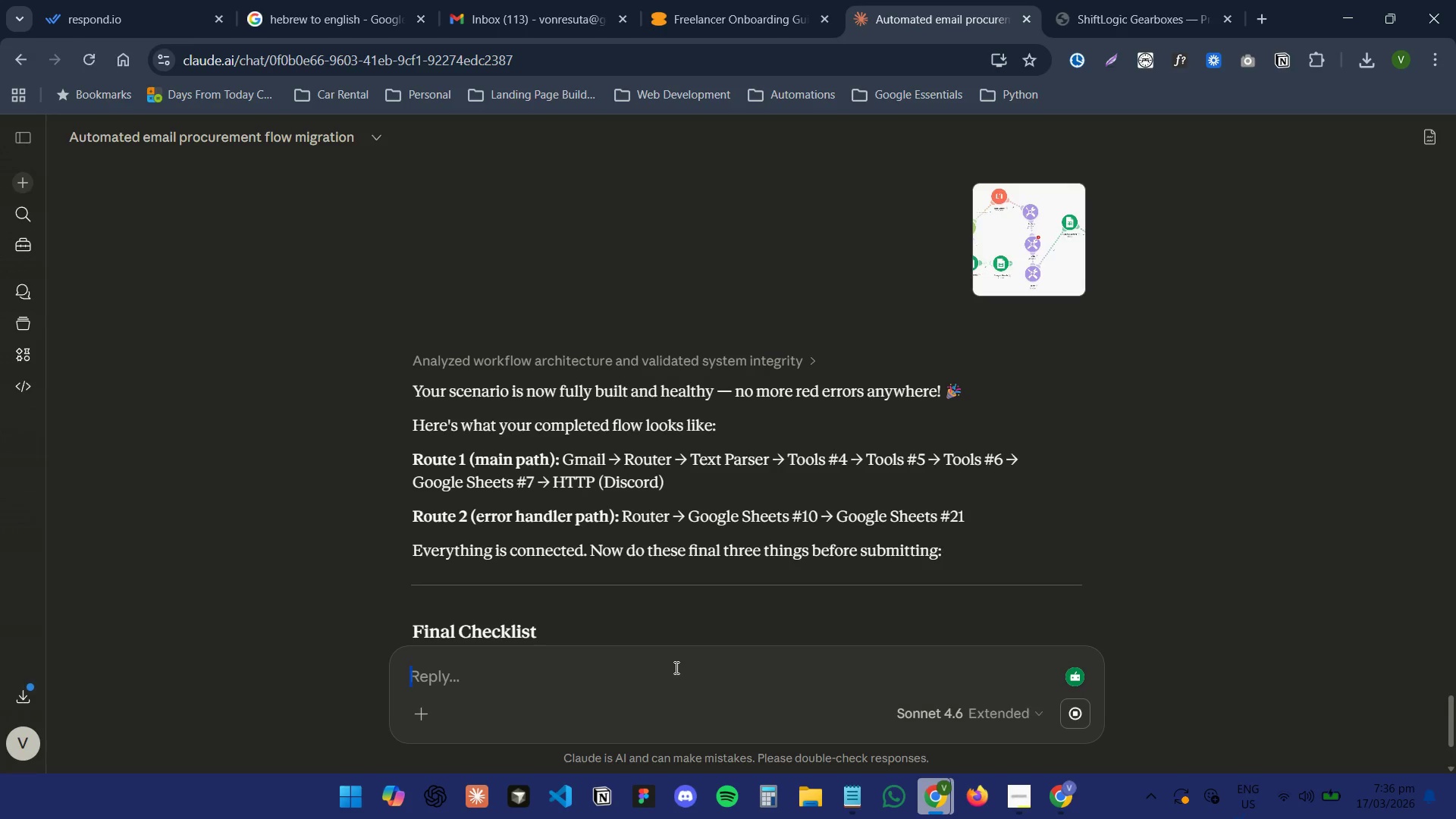 
wait(16.64)
 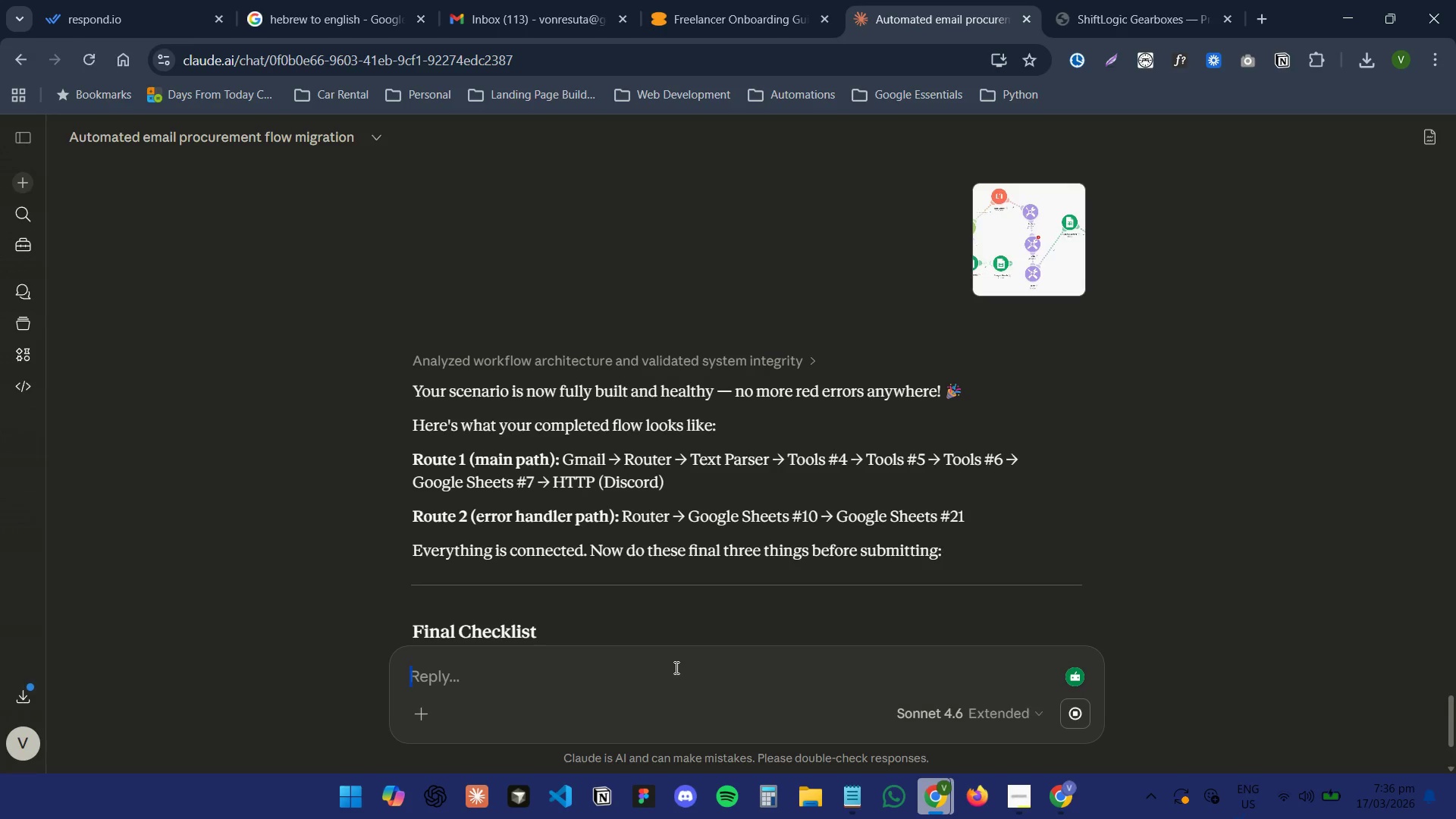 
scroll: coordinate [612, 514], scroll_direction: down, amount: 2.0
 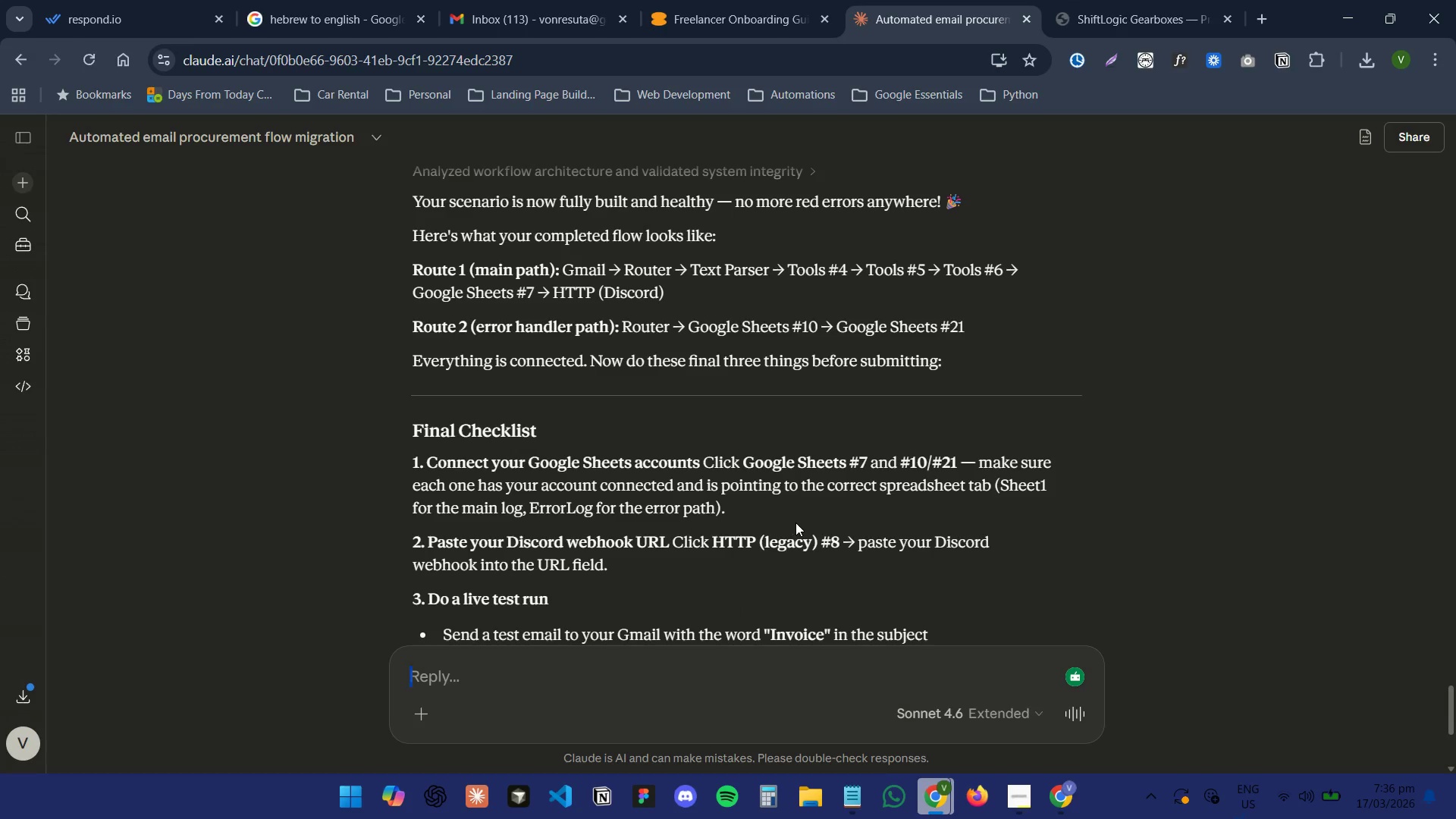 
wait(7.64)
 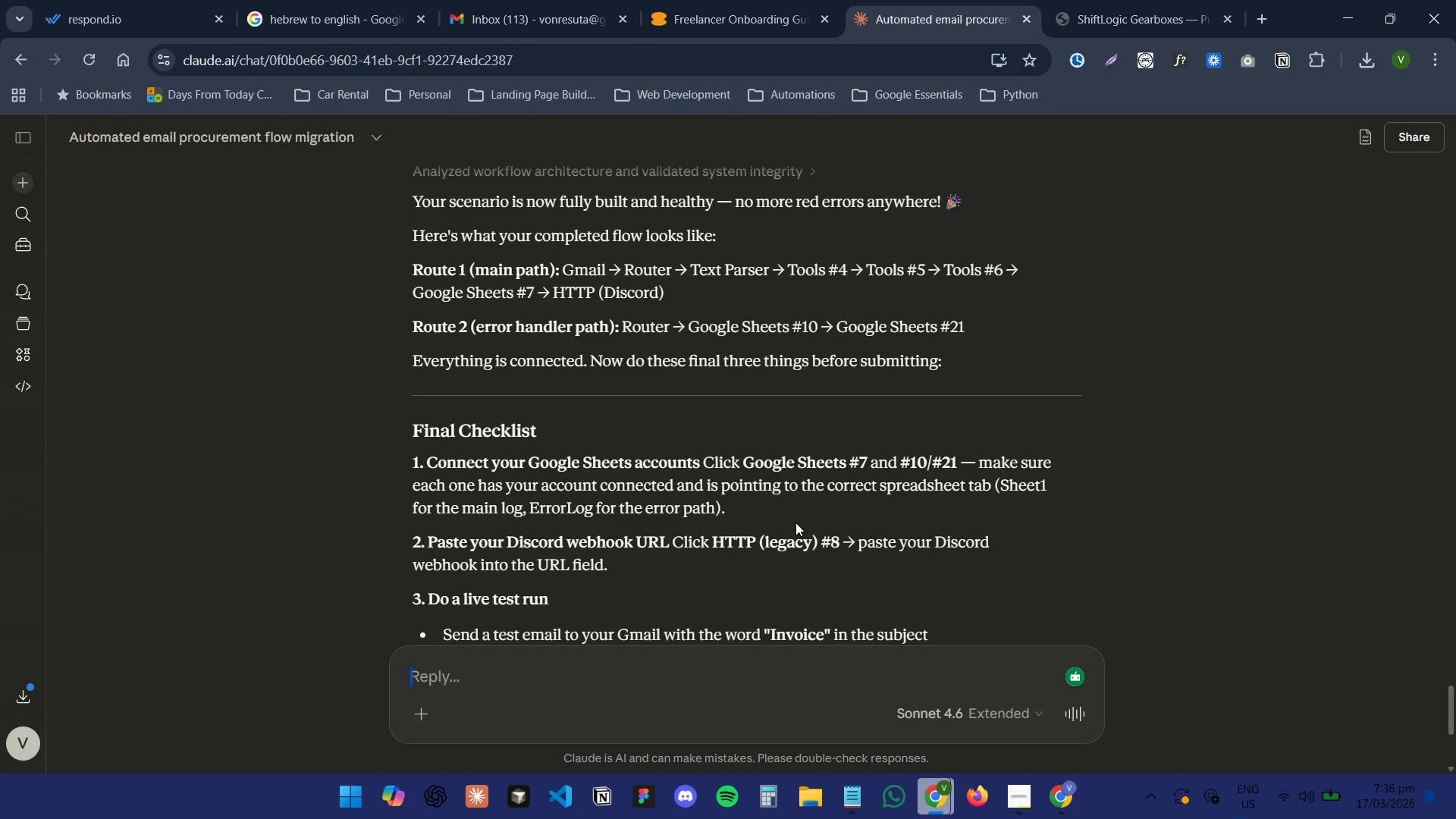 
scroll: coordinate [799, 524], scroll_direction: down, amount: 2.0
 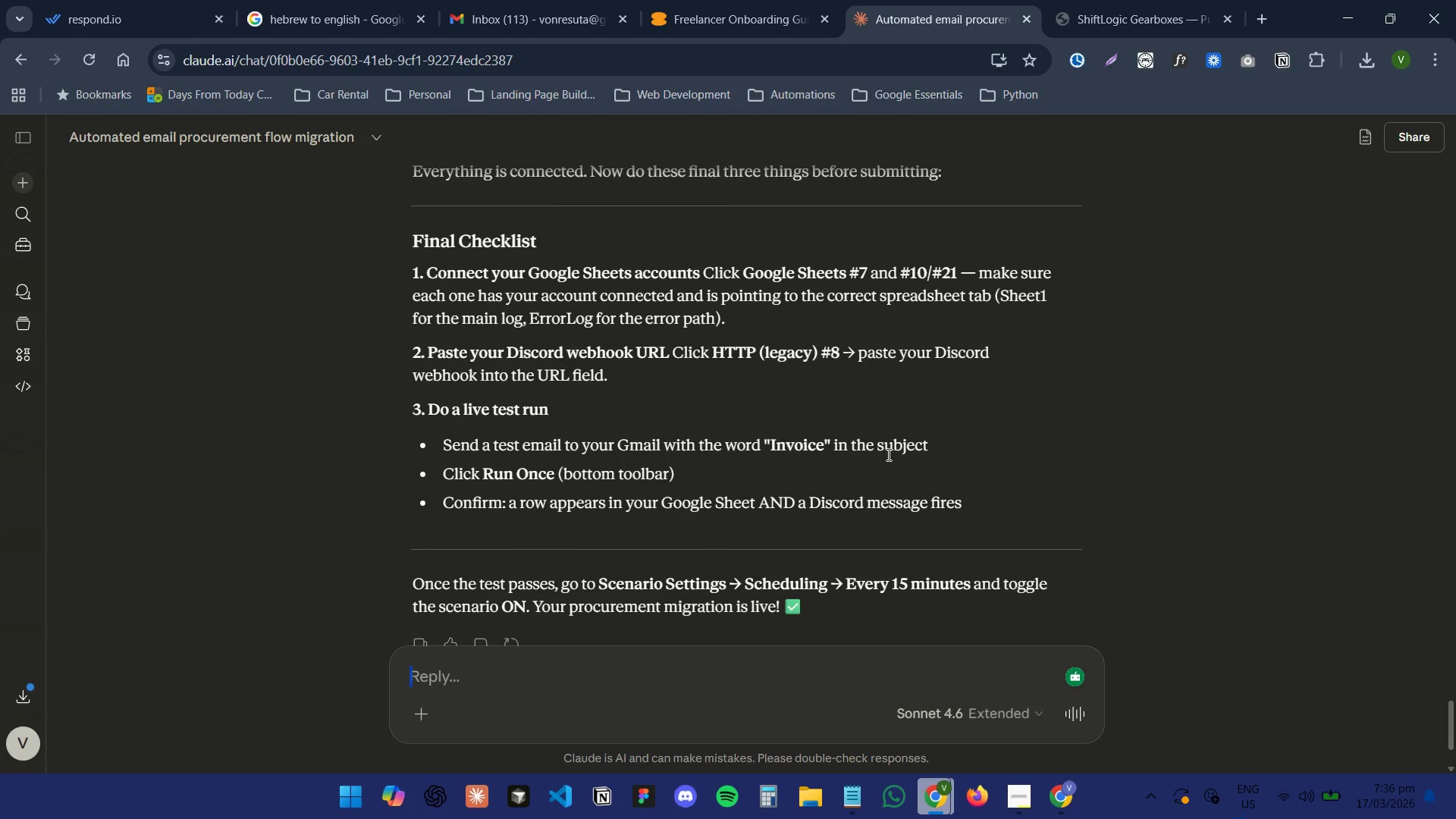 
wait(5.68)
 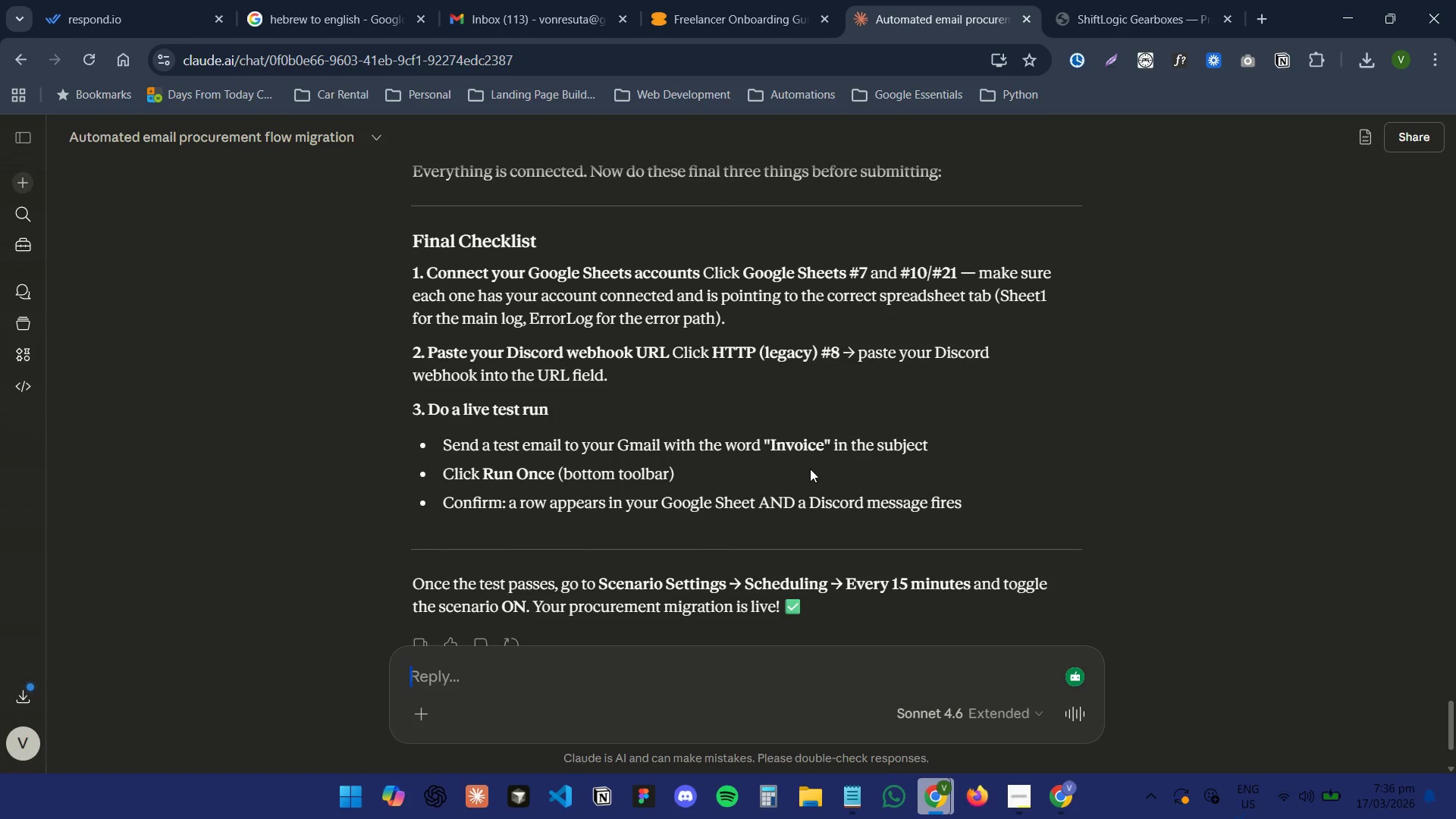 
scroll: coordinate [1020, 511], scroll_direction: down, amount: 1.0
 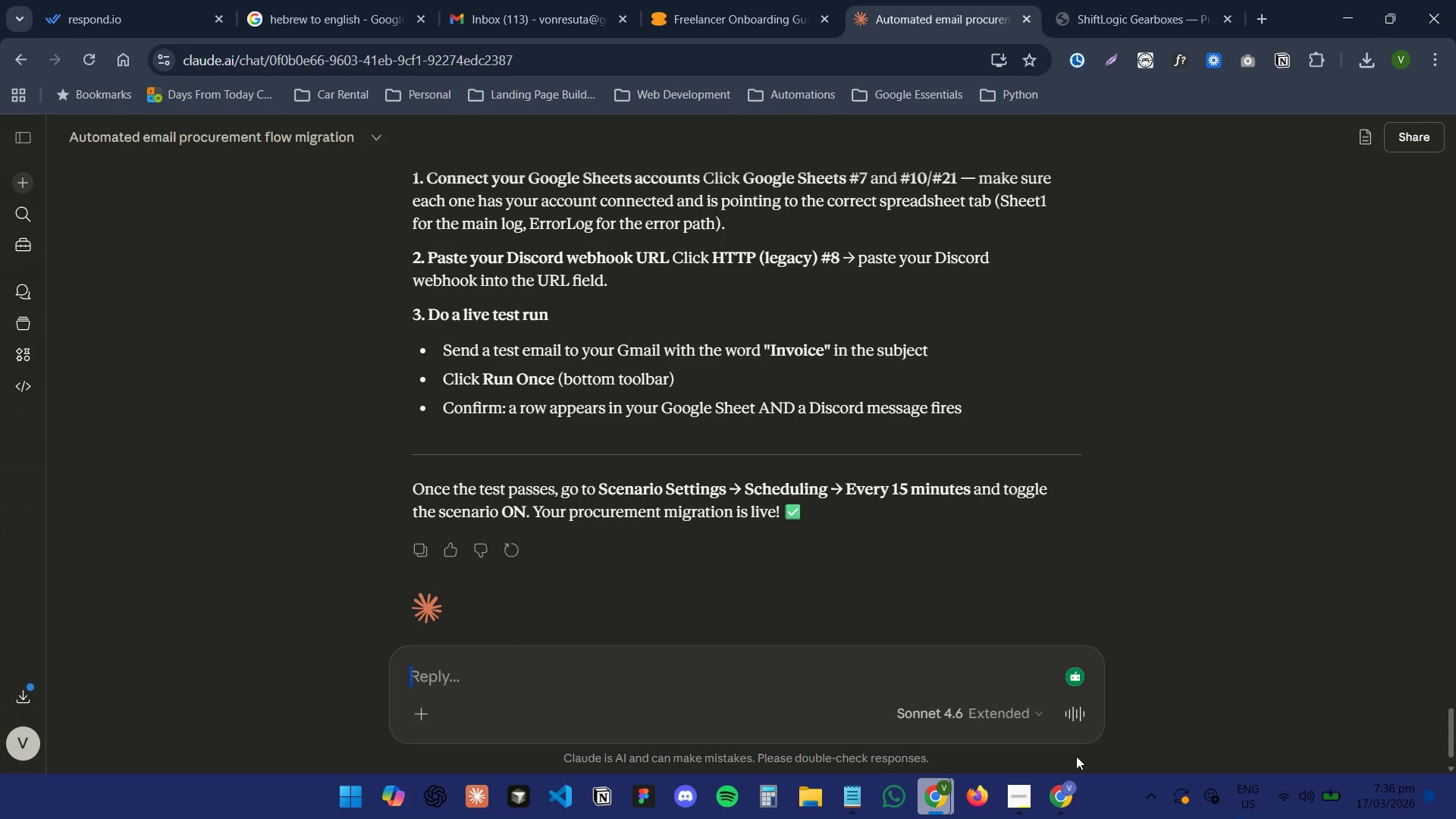 
left_click([1047, 811])
 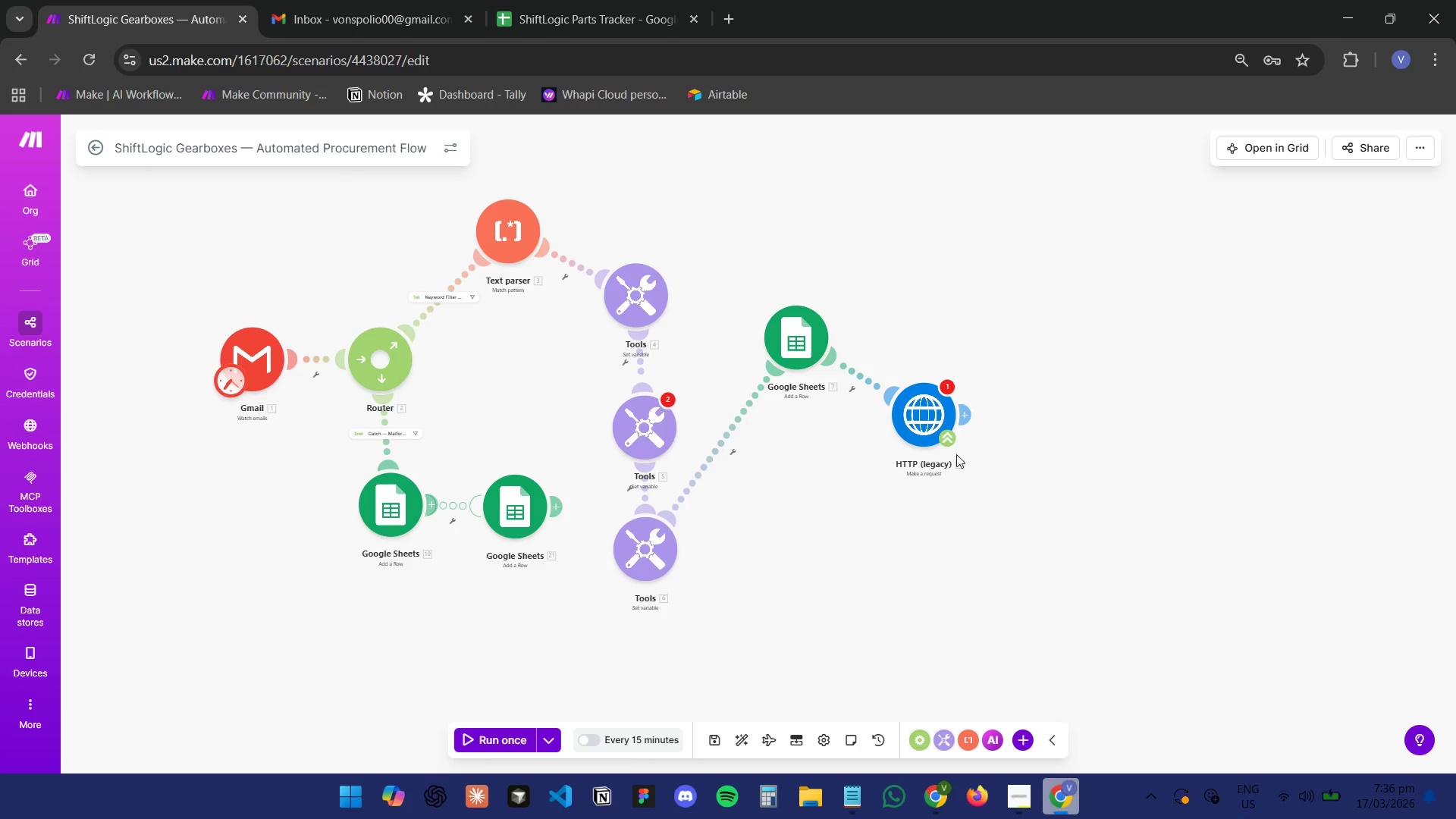 
left_click([913, 407])
 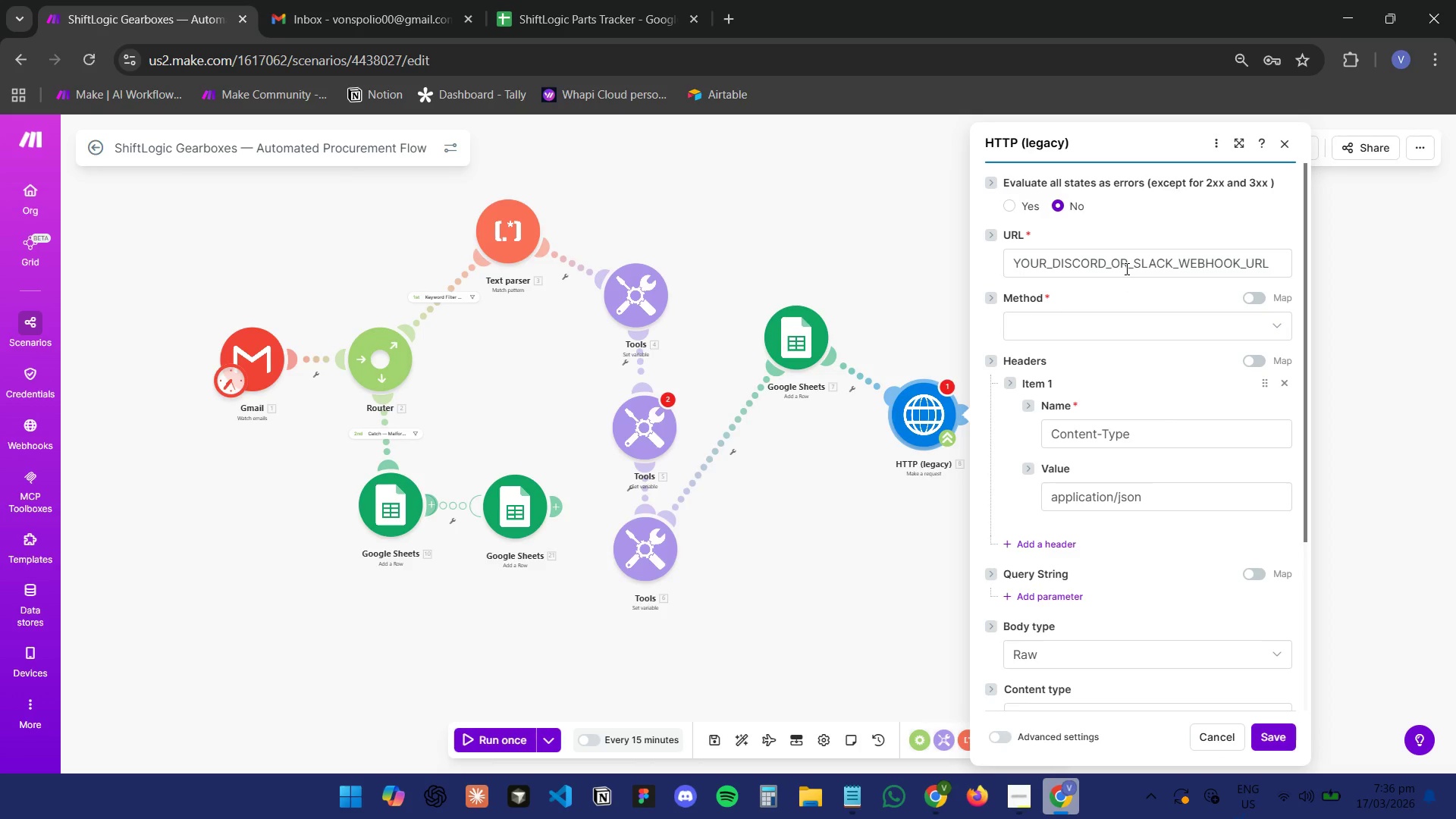 
left_click([732, 8])
 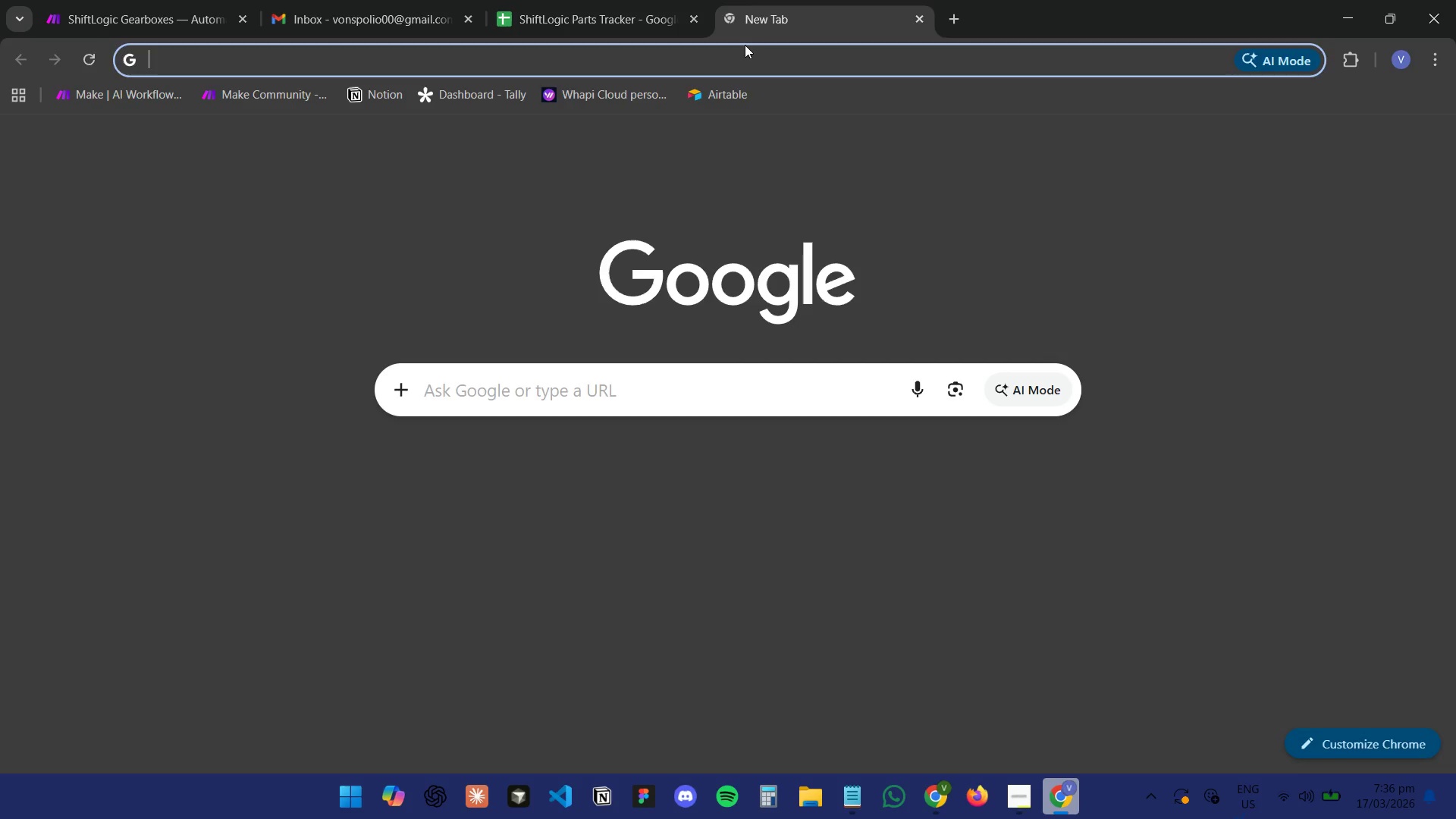 
type(discord)
 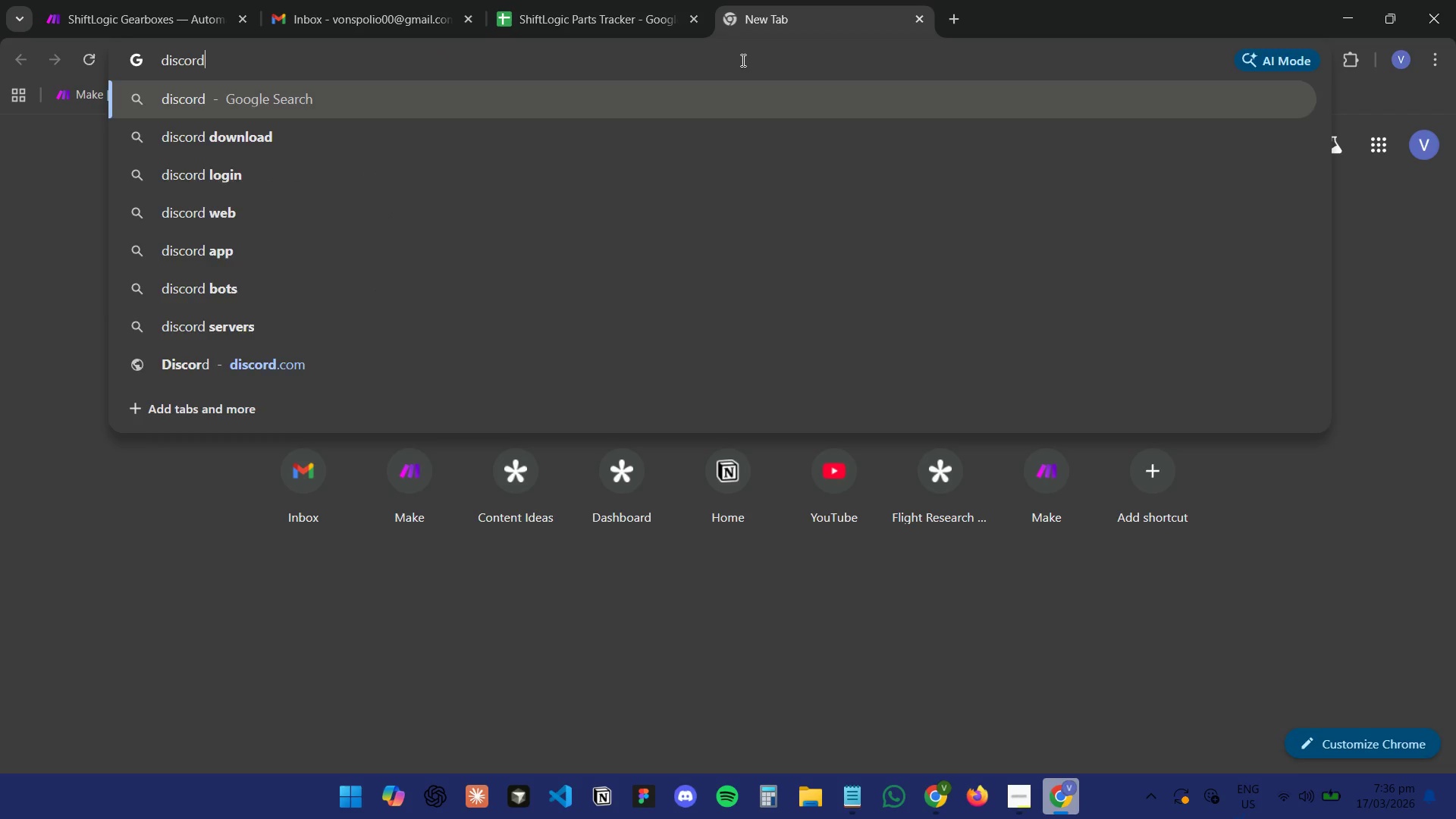 
key(Enter)
 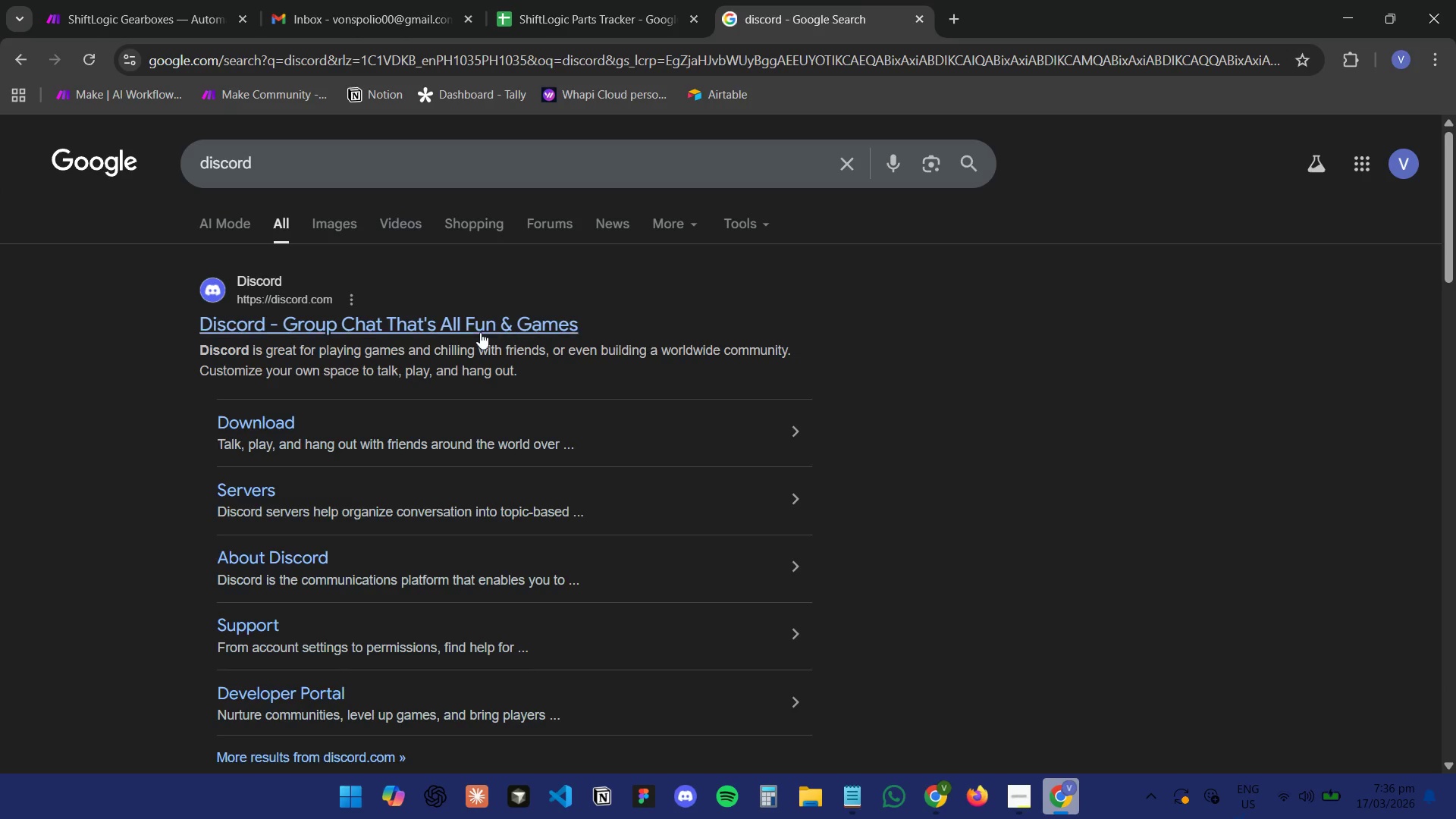 
left_click([467, 330])
 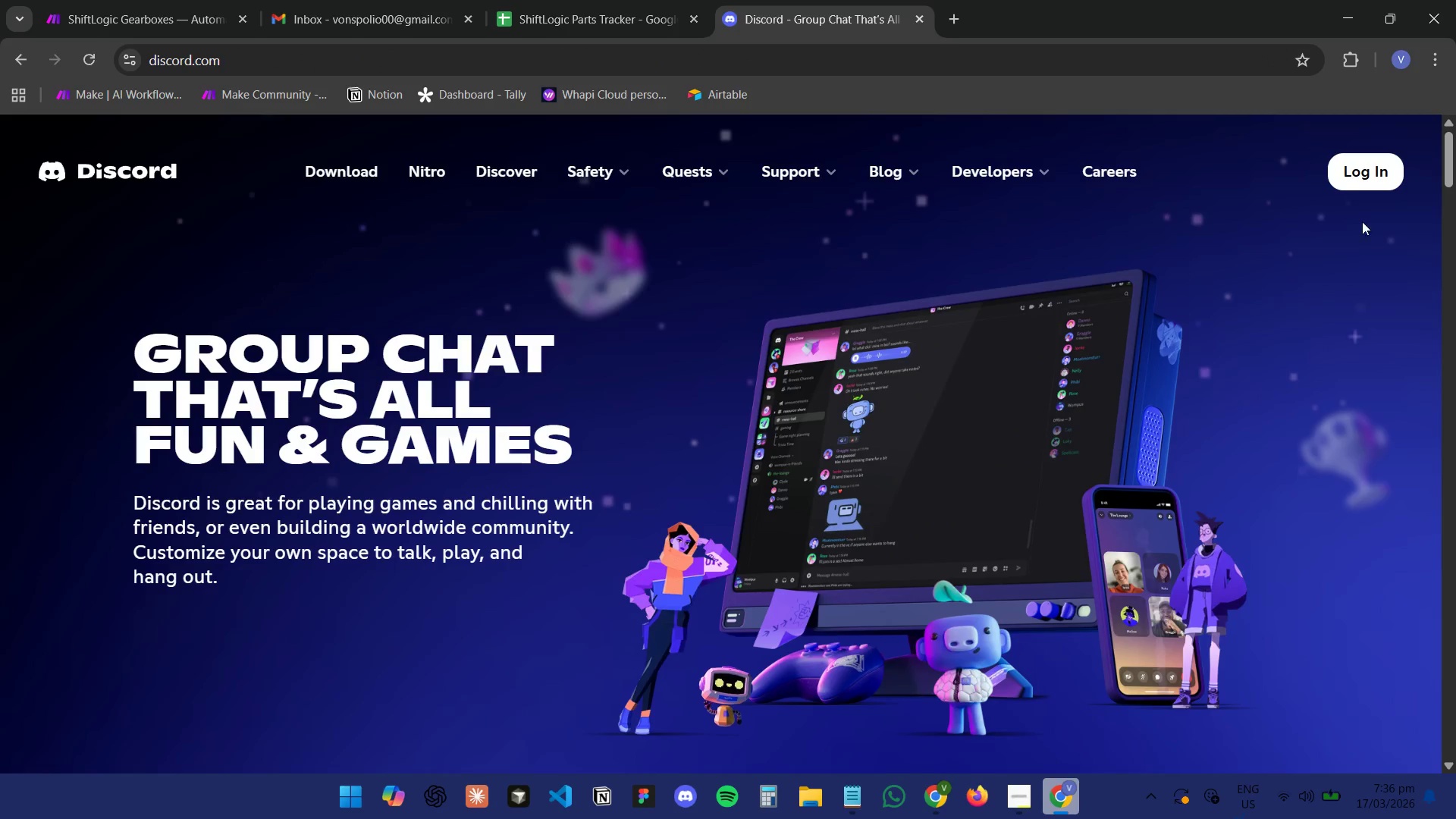 
left_click([1351, 178])
 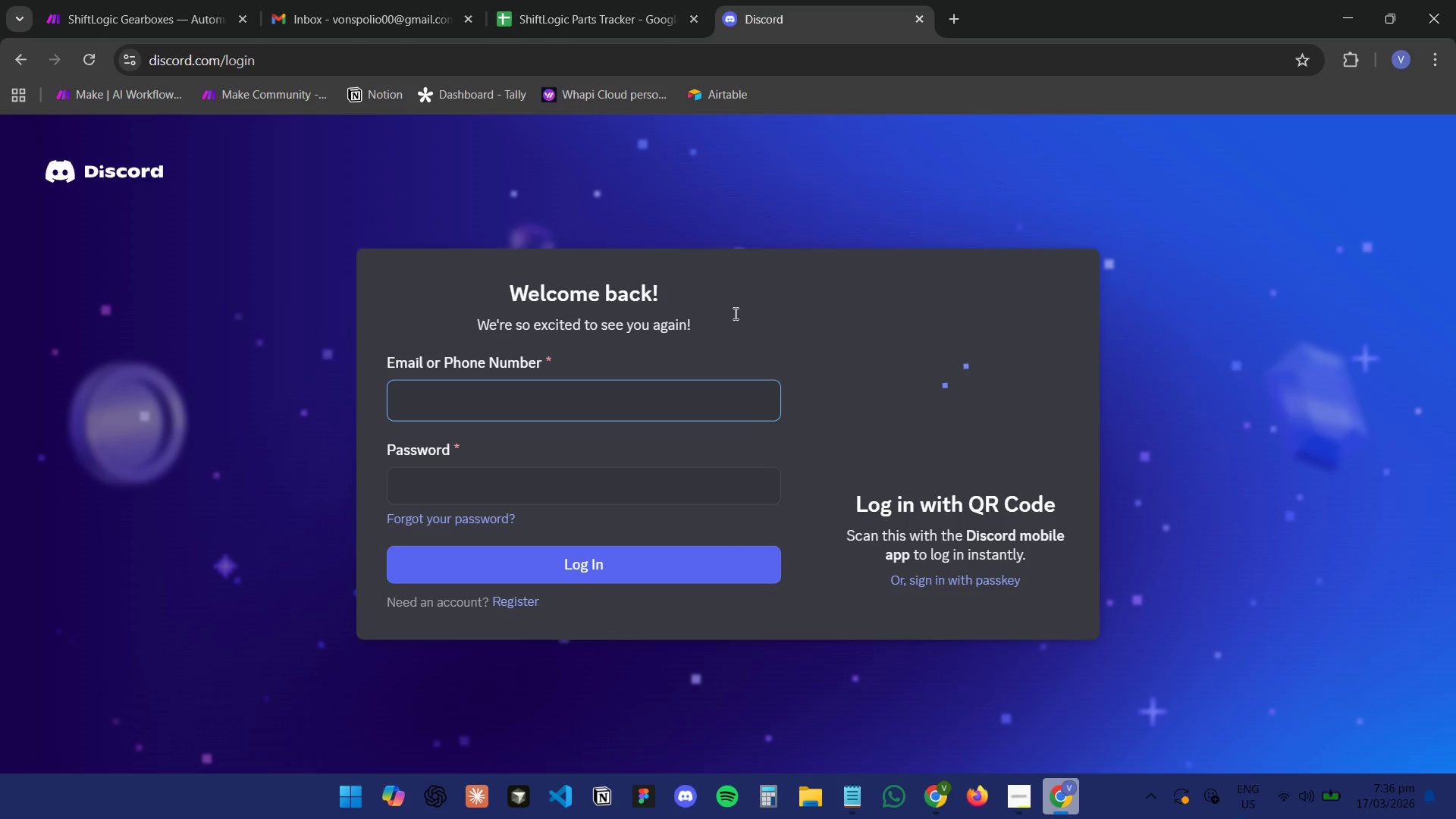 
wait(5.08)
 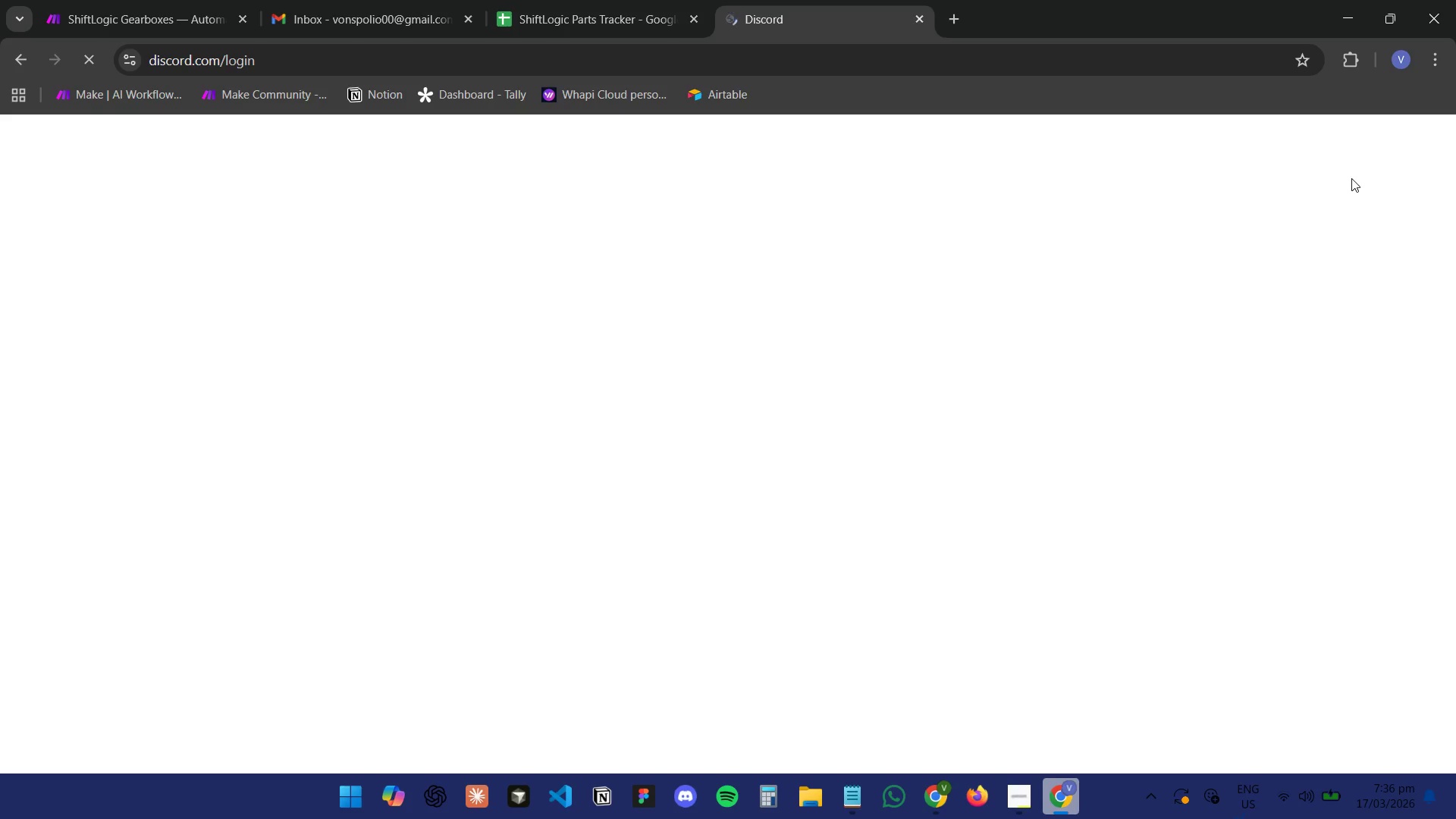 
left_click([599, 403])
 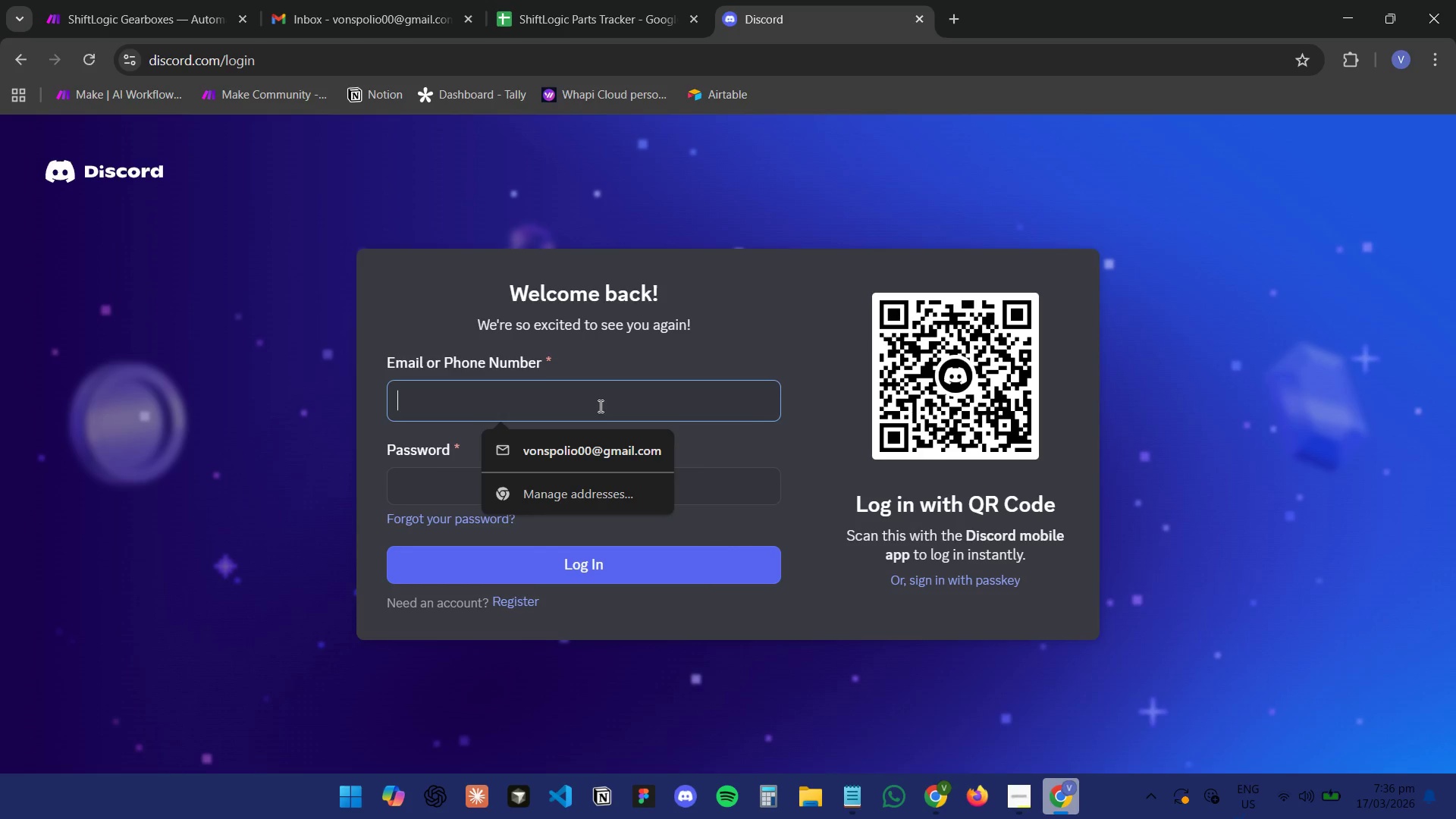 
left_click([609, 456])
 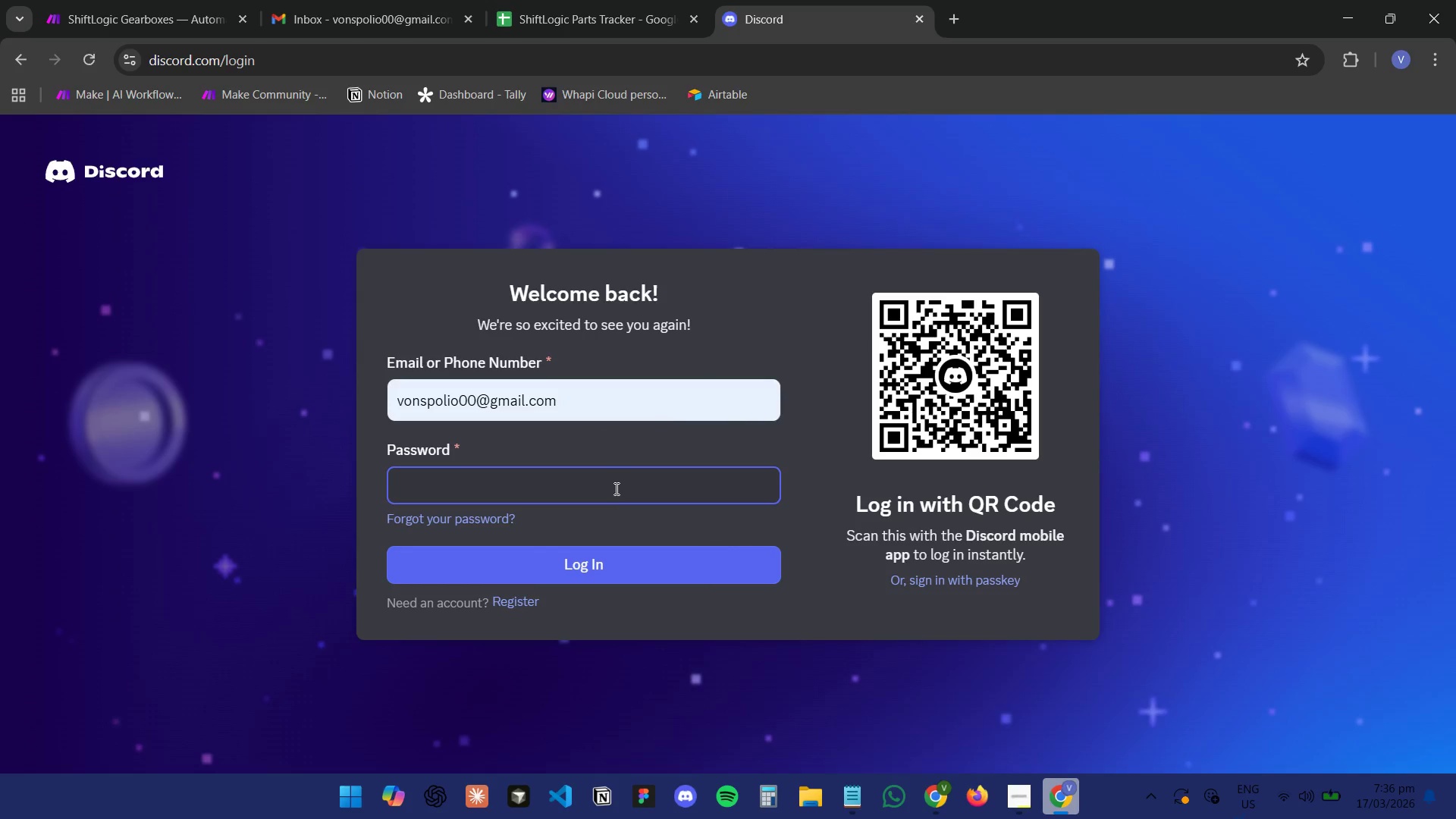 
left_click([506, 599])
 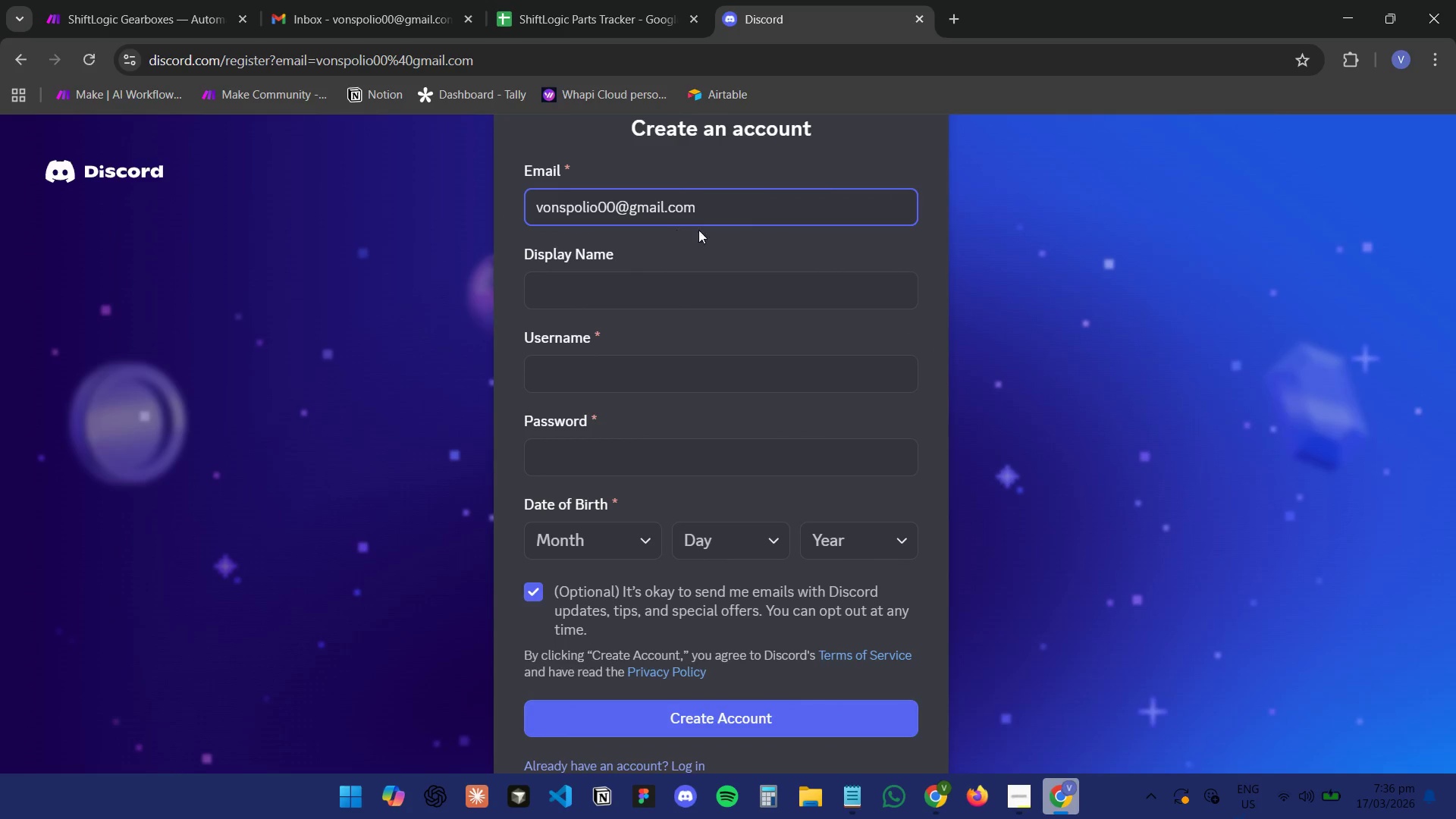 
left_click([673, 297])
 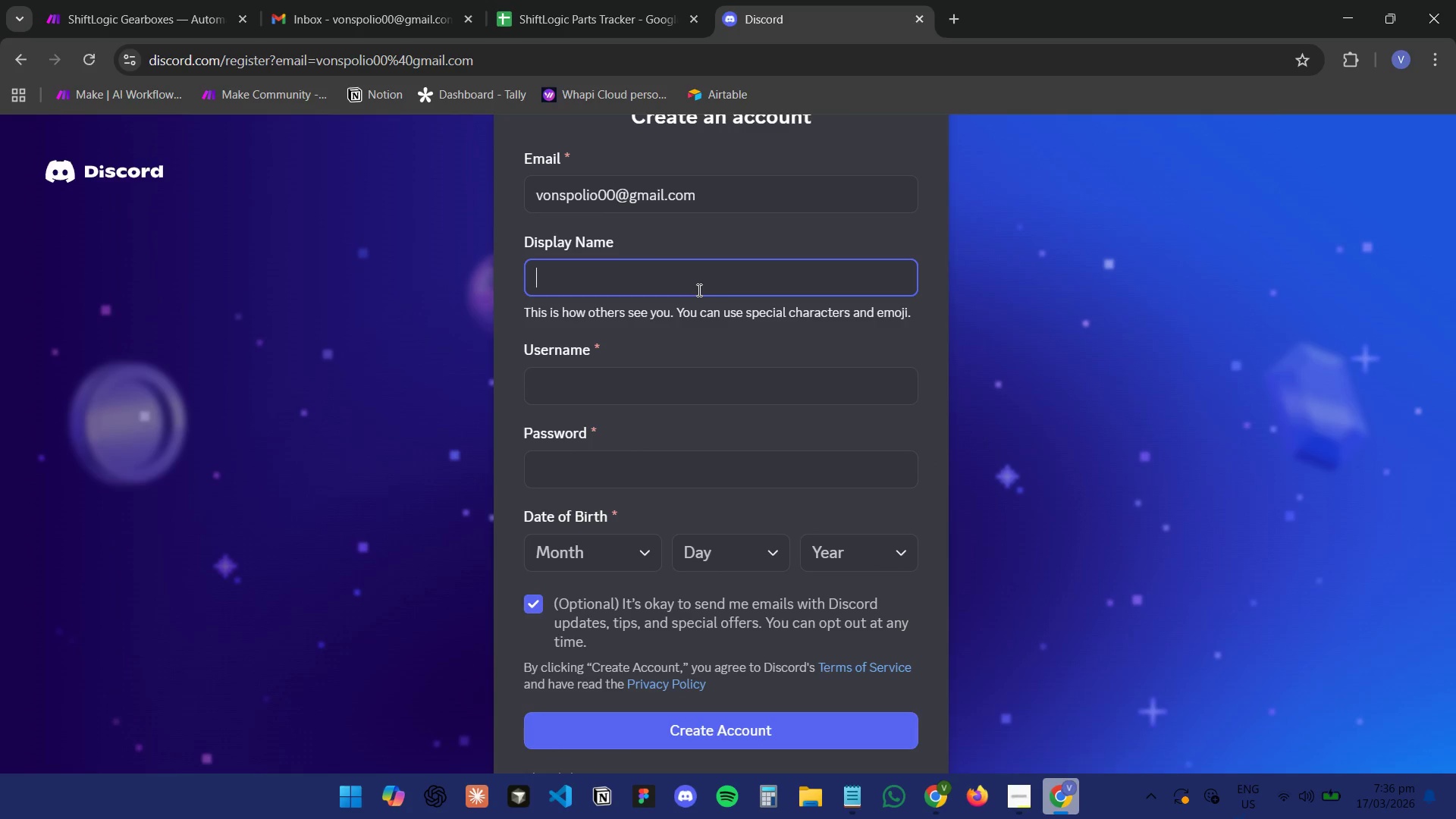 
type(von)
key(Tab)
type(von1995)
key(Tab)
type(Vjor@199521)
 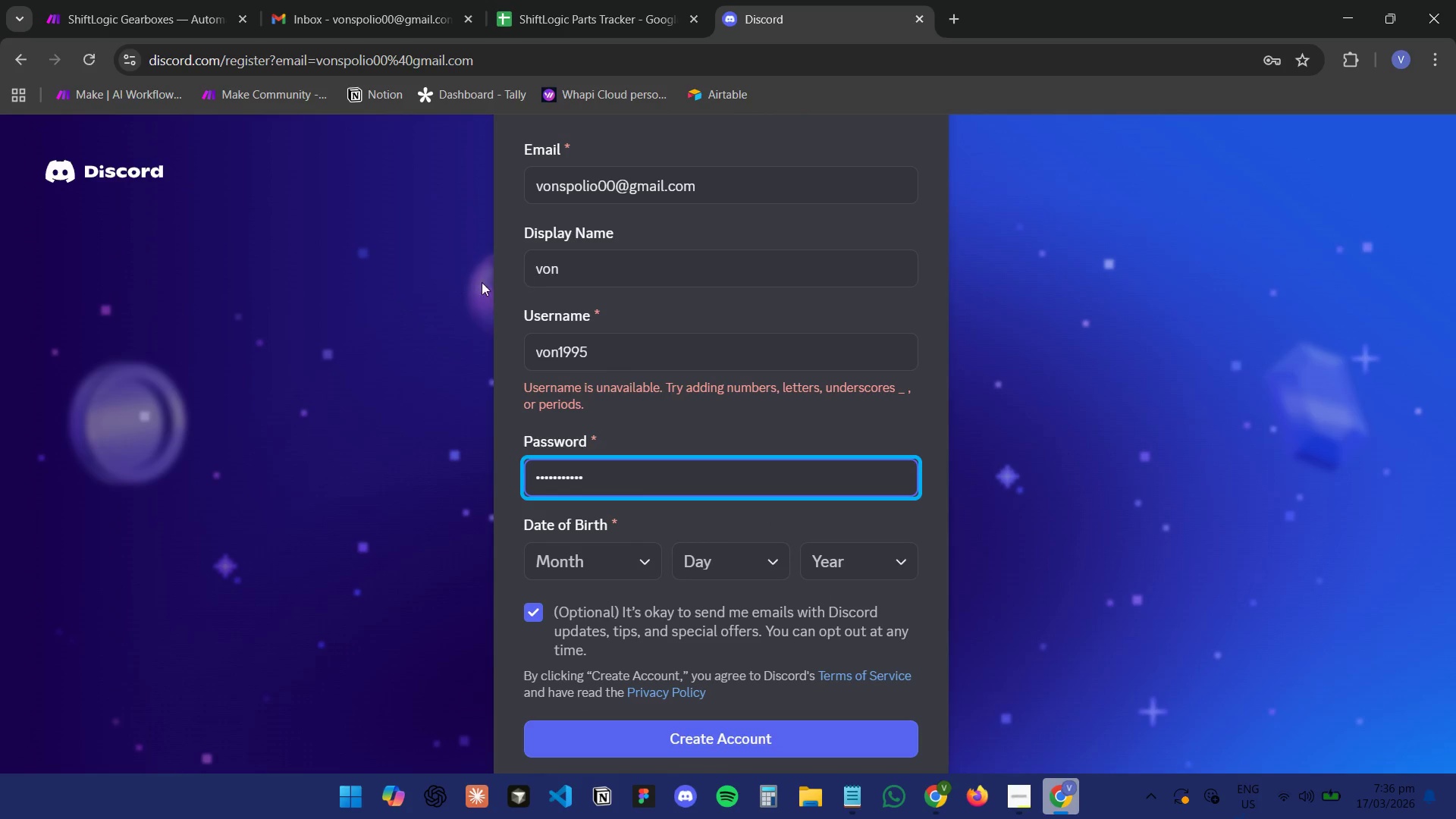 
scroll: coordinate [603, 439], scroll_direction: down, amount: 2.0
 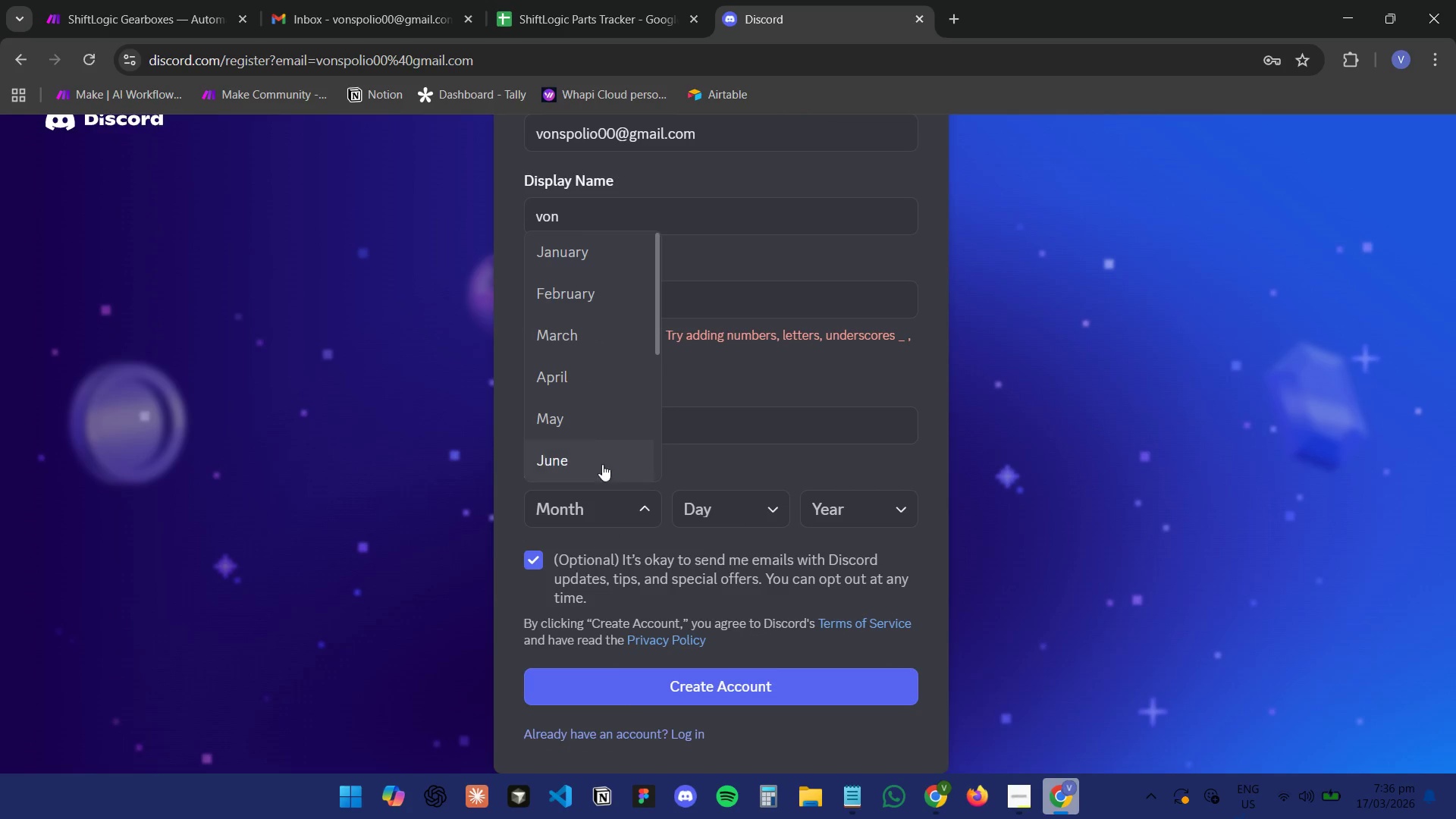 
left_click([596, 438])
 